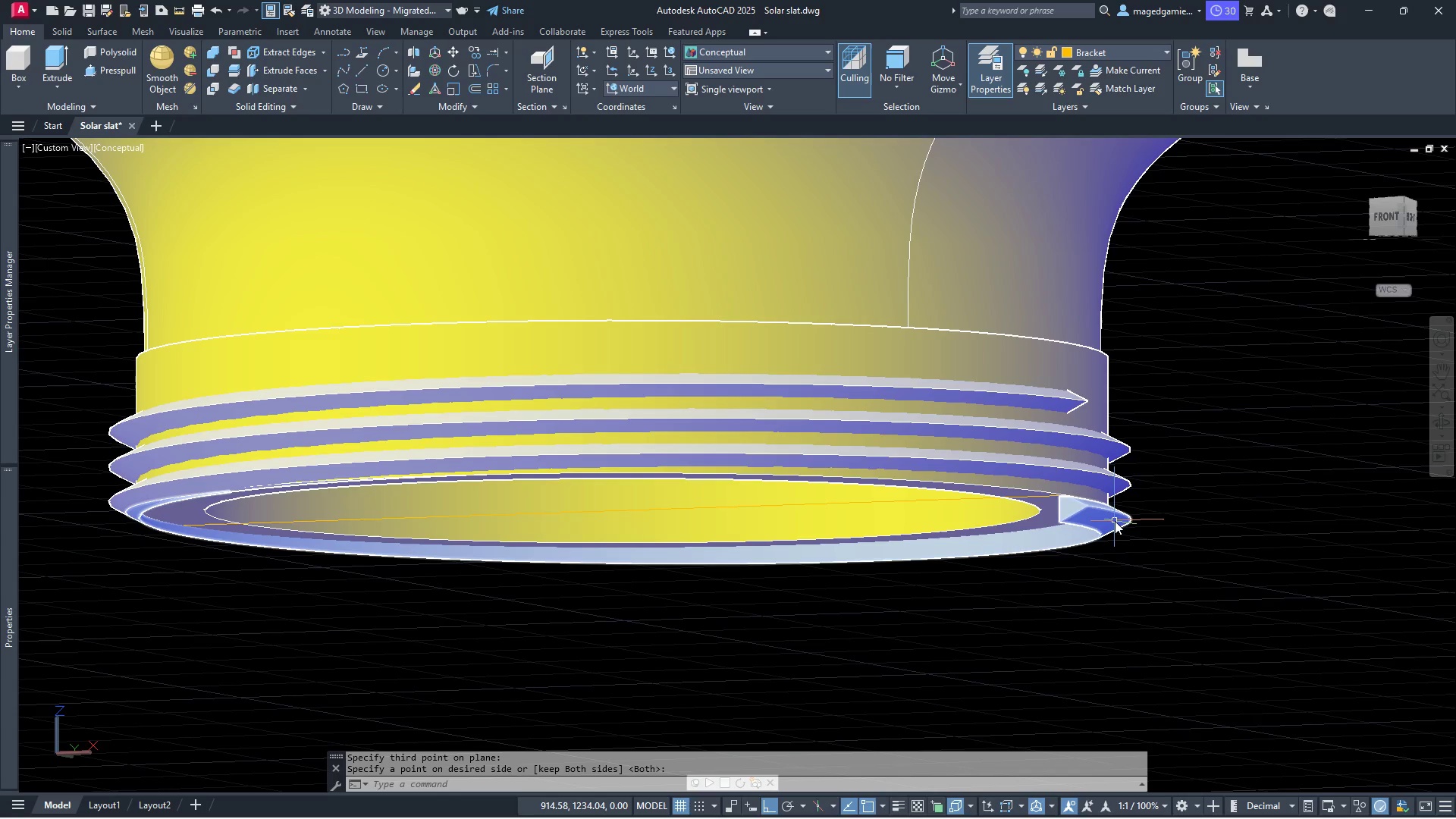 
left_click([1115, 521])
 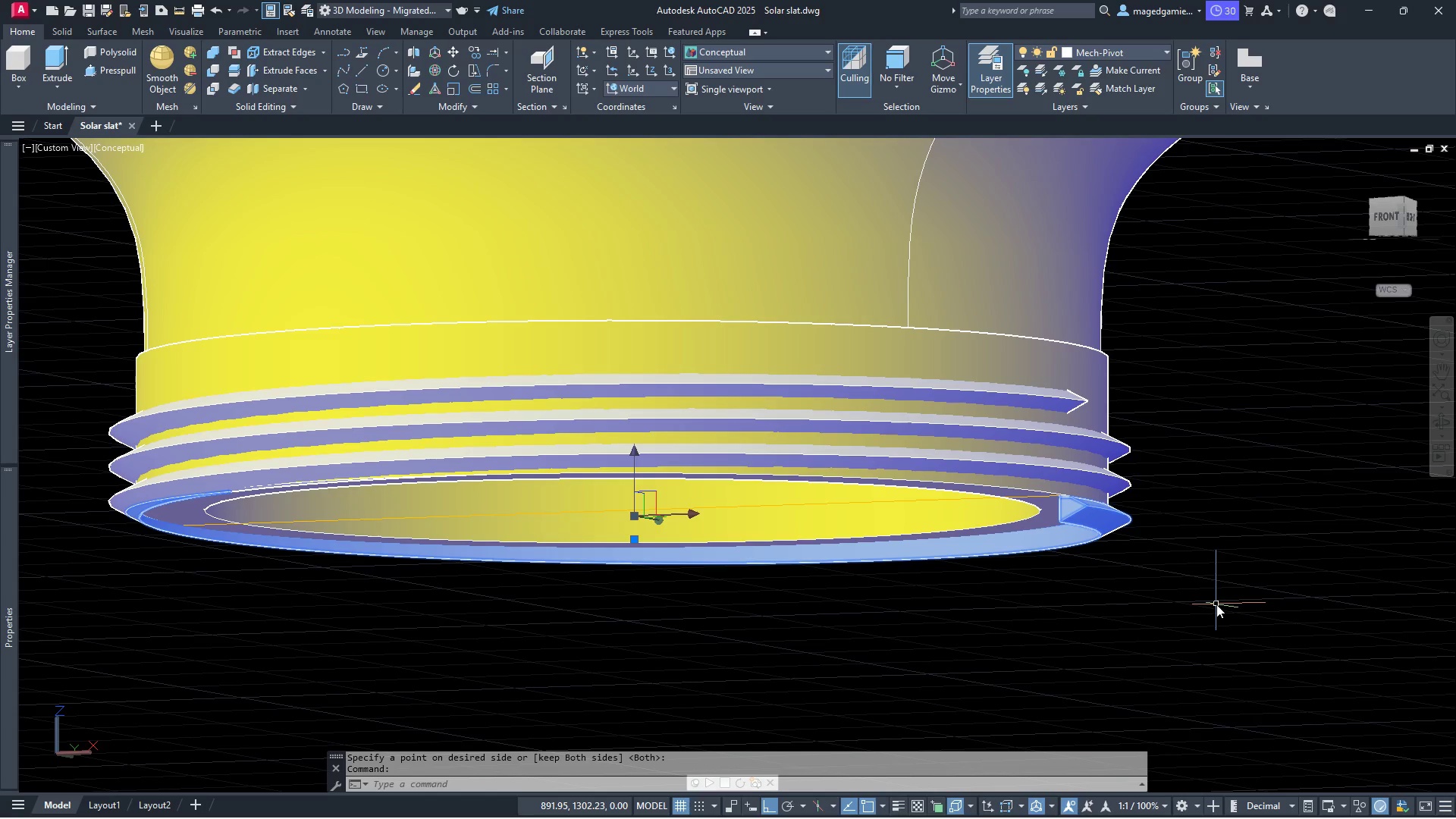 
key(Delete)
 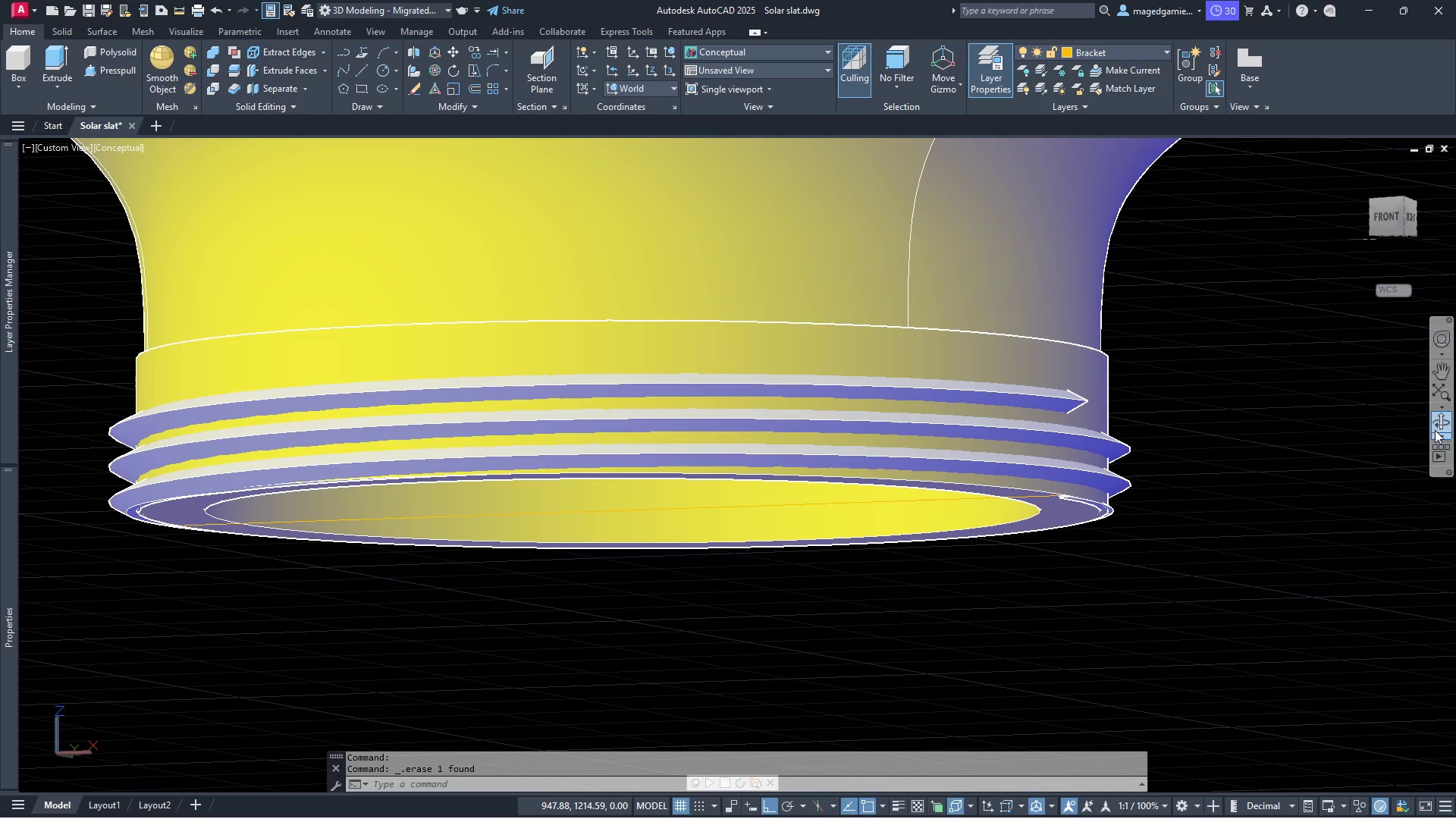 
left_click([1438, 422])
 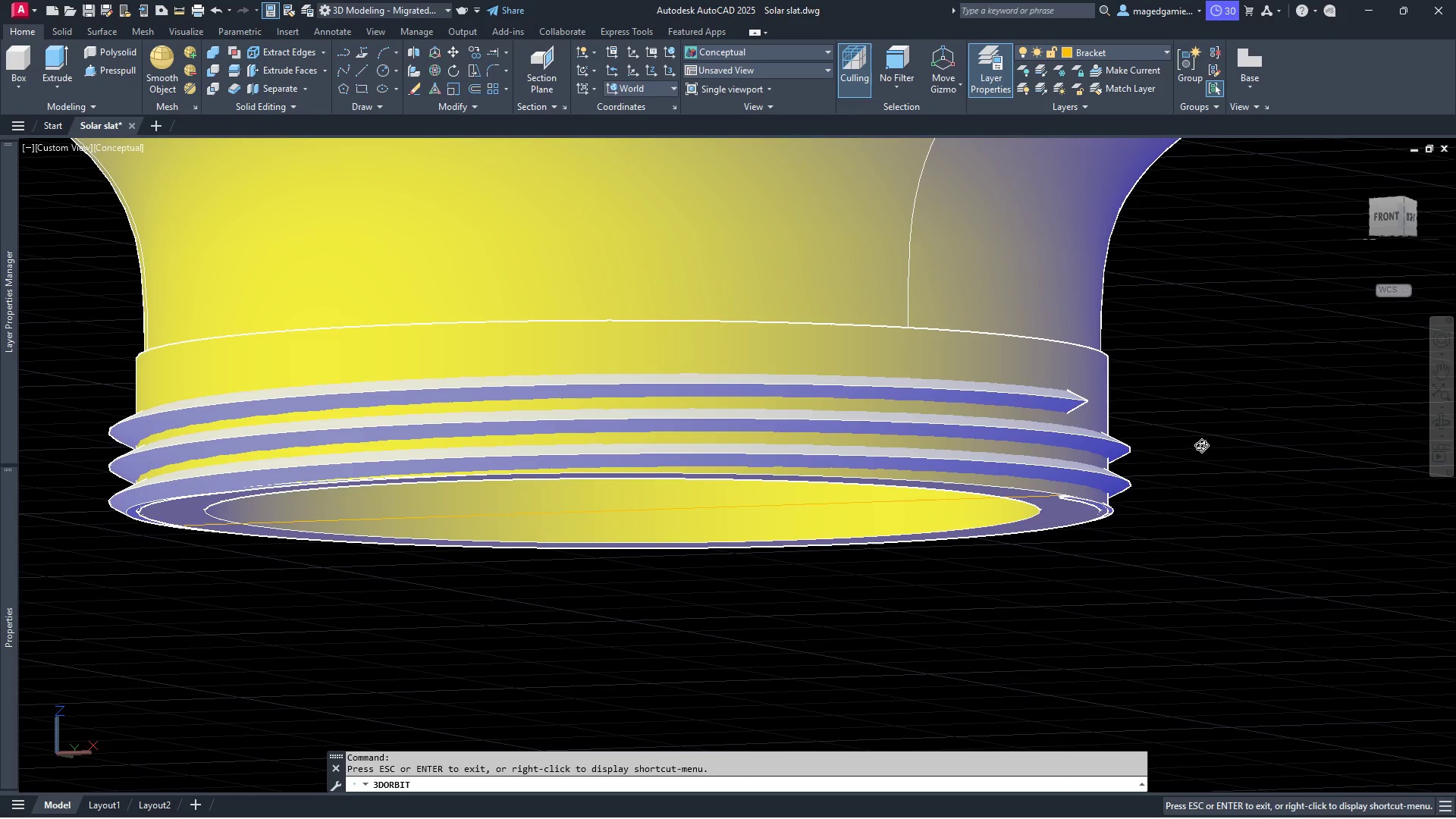 
left_click_drag(start_coordinate=[1174, 455], to_coordinate=[861, 491])
 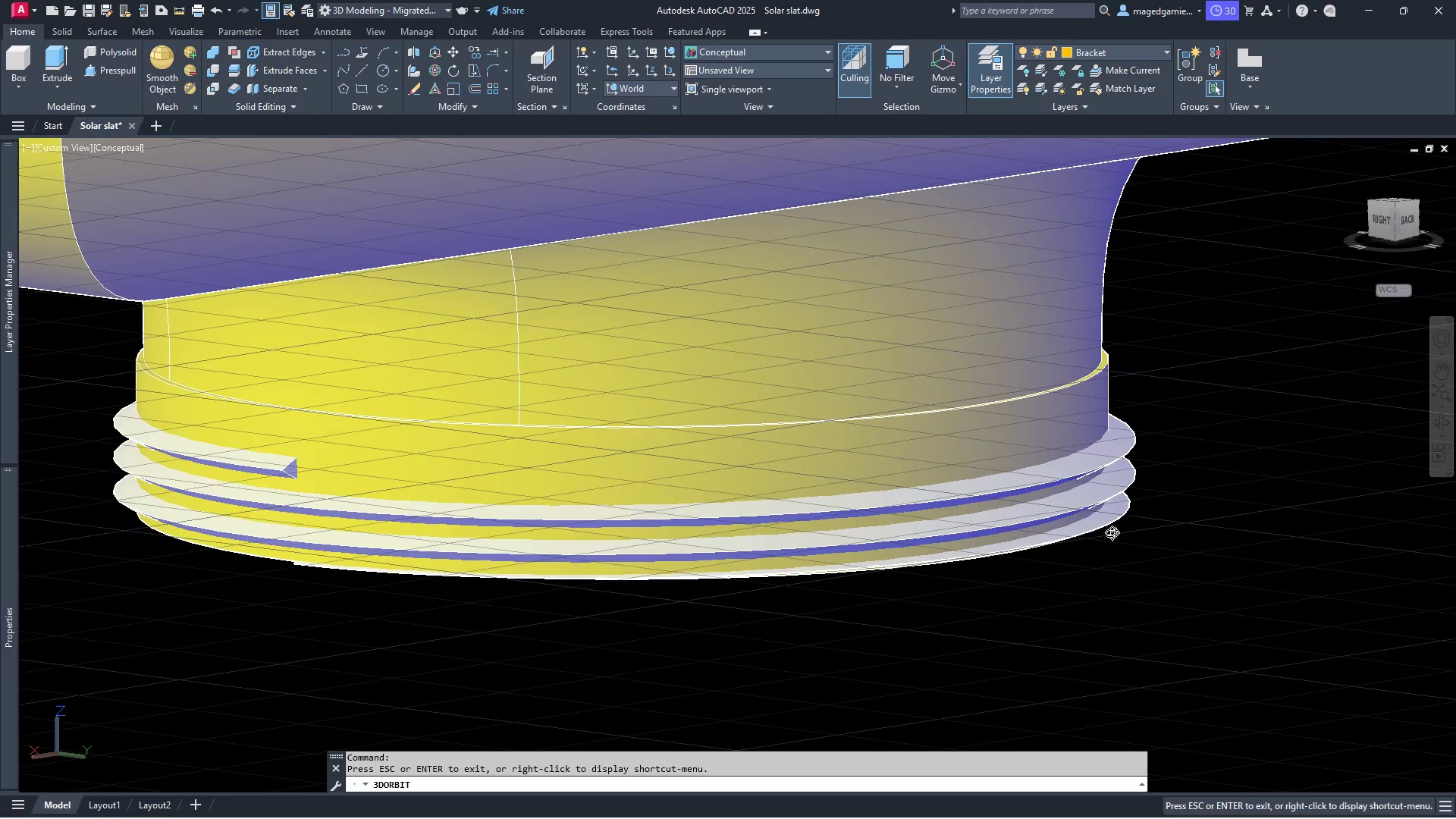 
scroll: coordinate [1116, 537], scroll_direction: down, amount: 16.0
 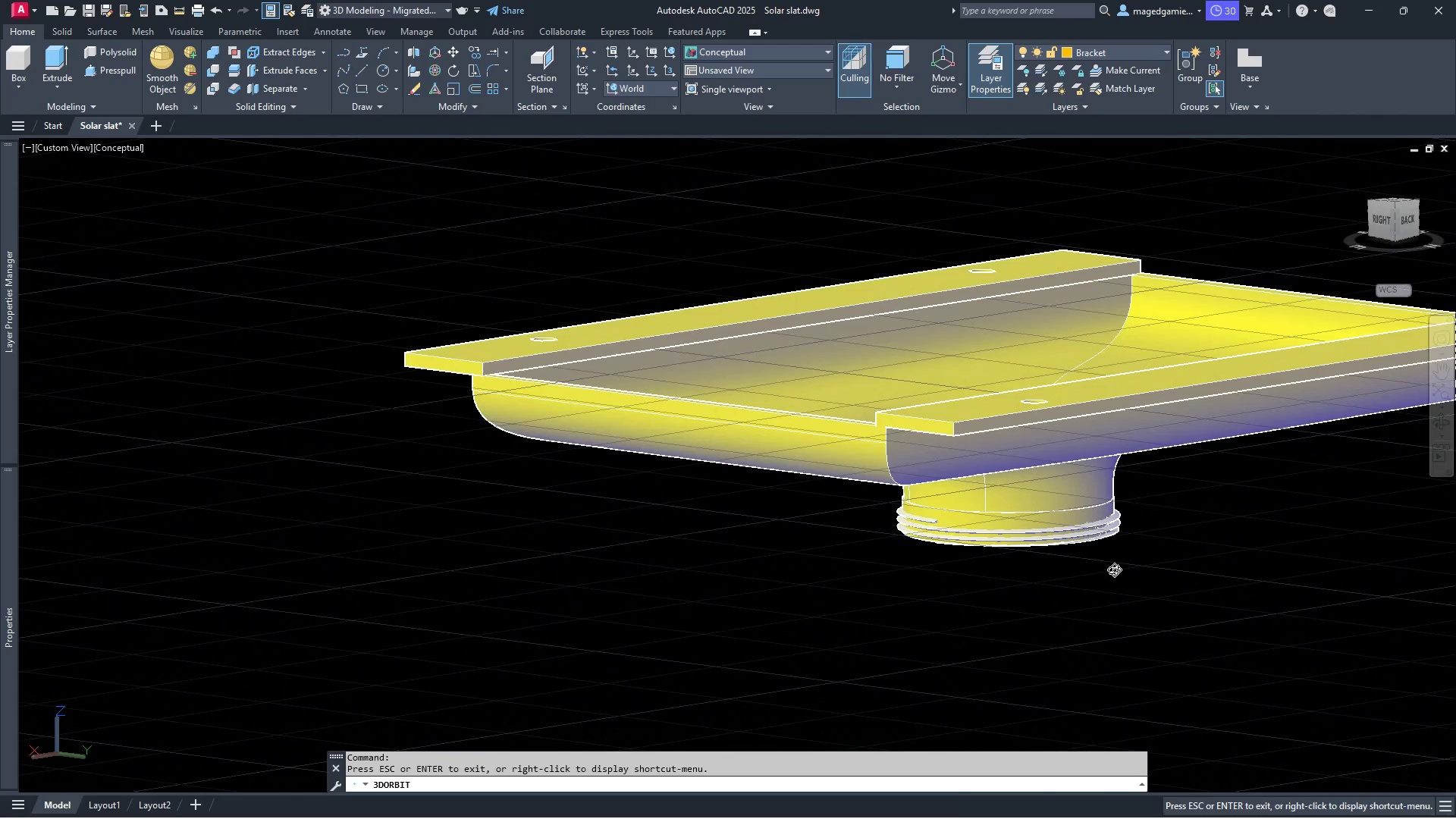 
key(Escape)
 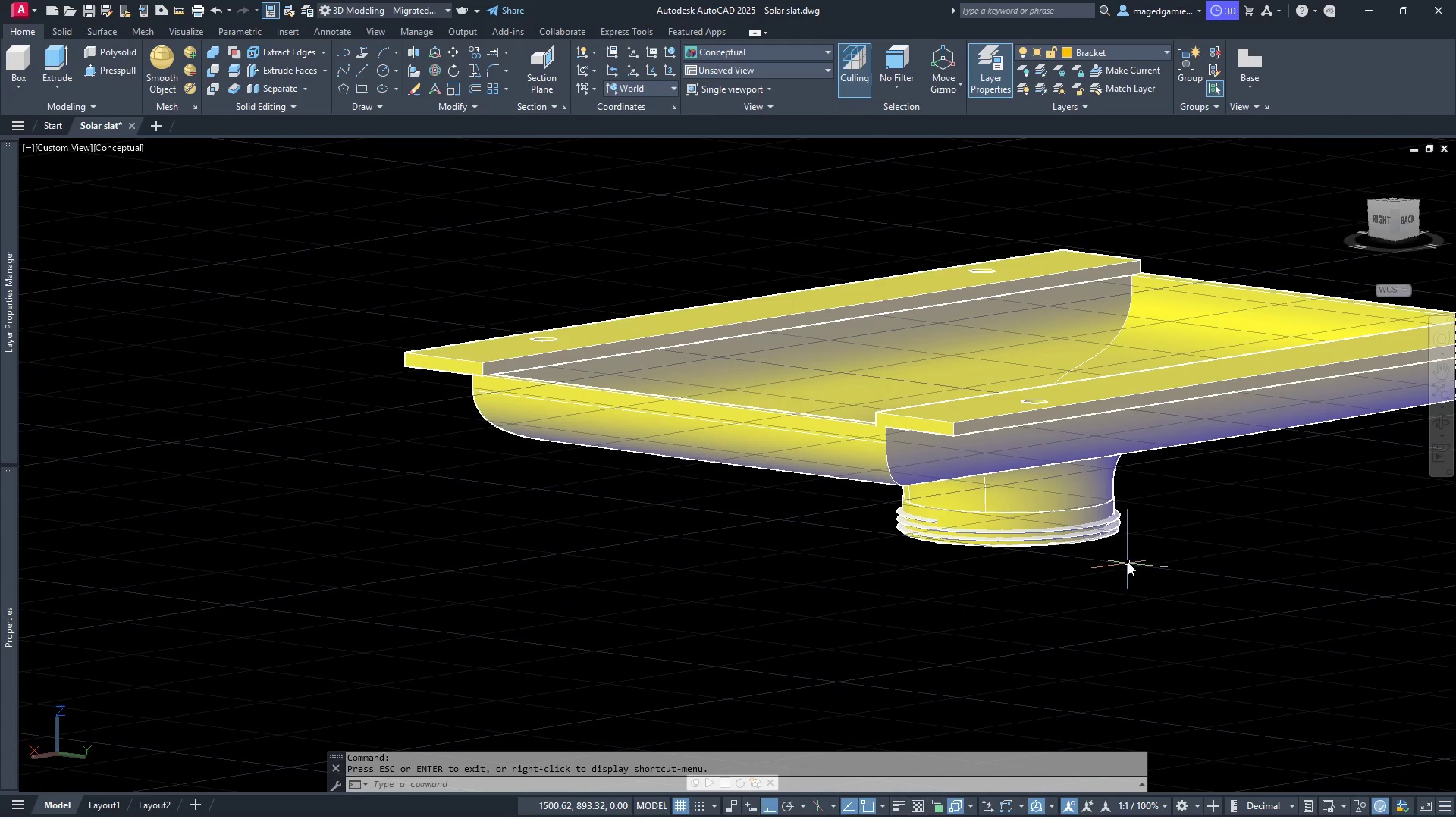 
scroll: coordinate [662, 546], scroll_direction: down, amount: 4.0
 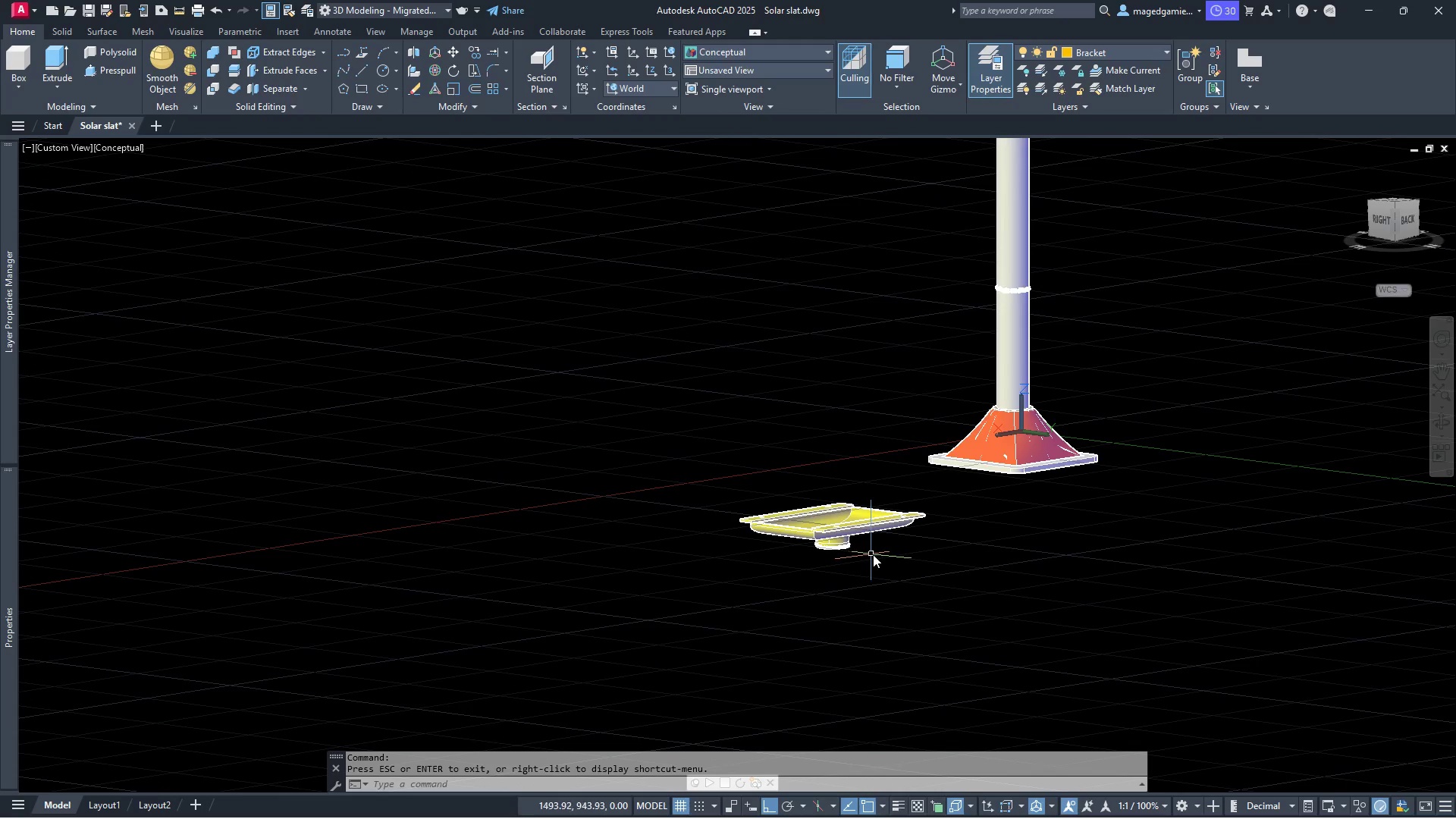 
scroll: coordinate [907, 561], scroll_direction: up, amount: 3.0
 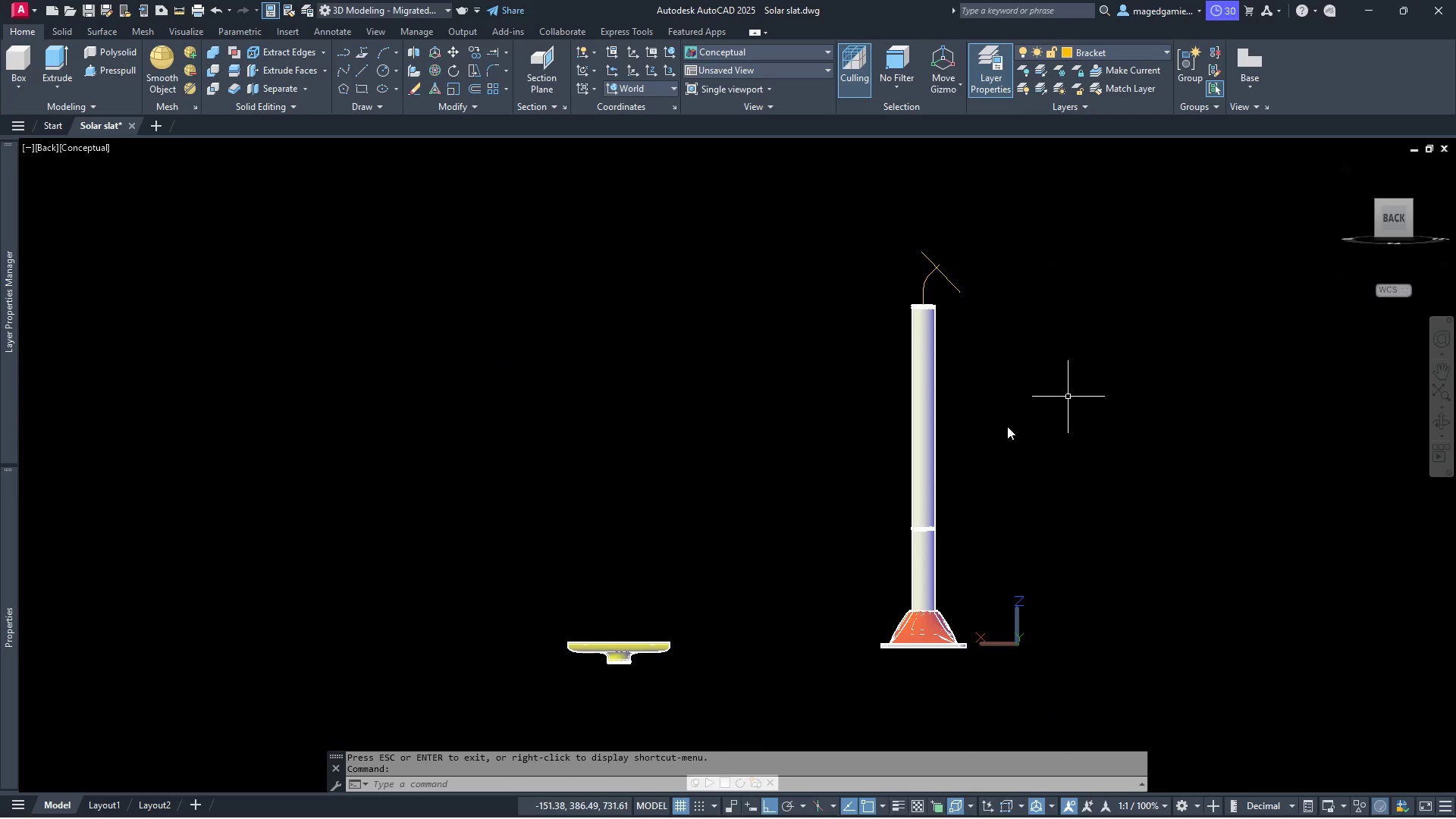 
wait(5.3)
 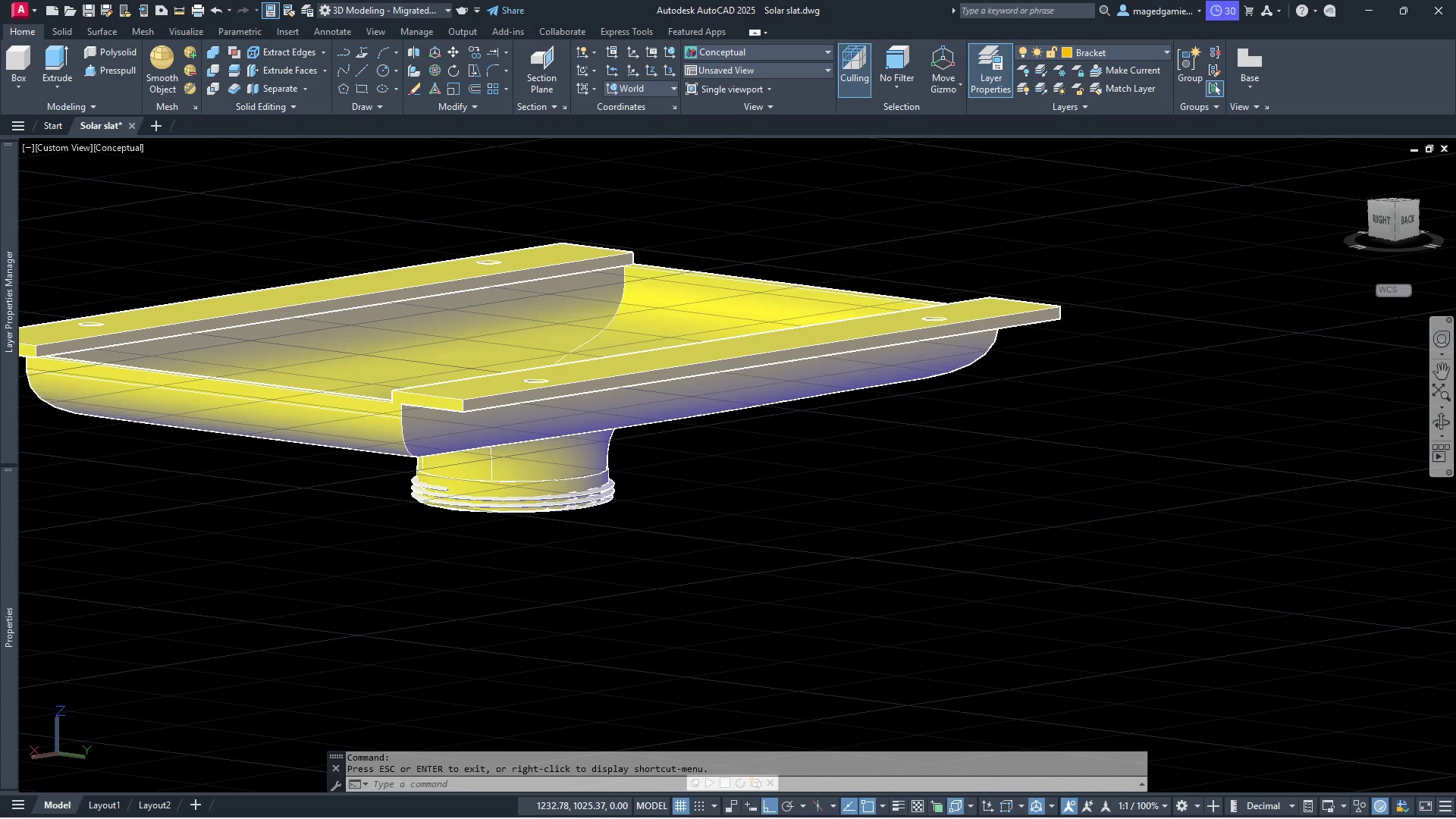 
scroll: coordinate [949, 249], scroll_direction: up, amount: 3.0
 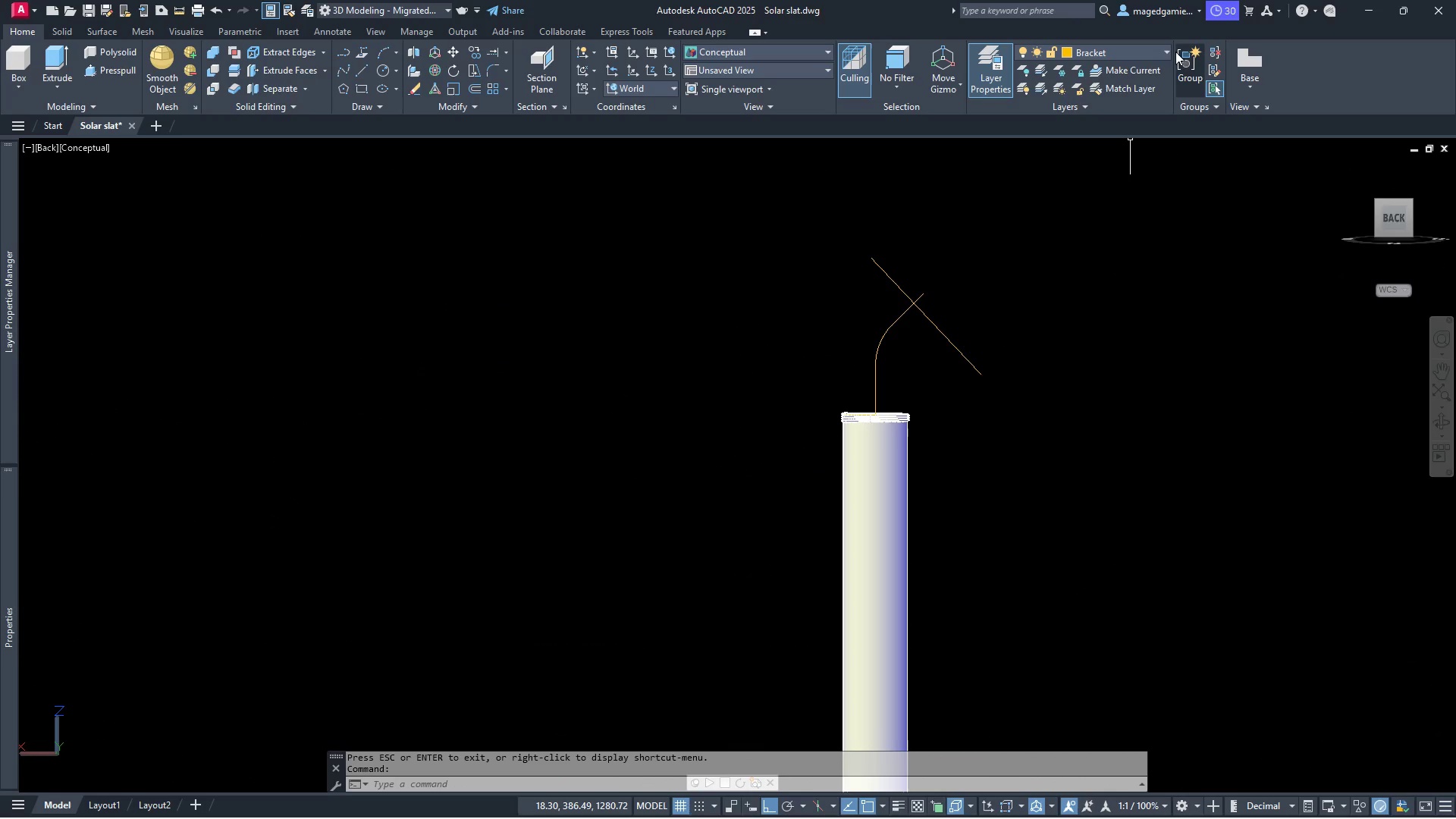 
left_click([1133, 50])
 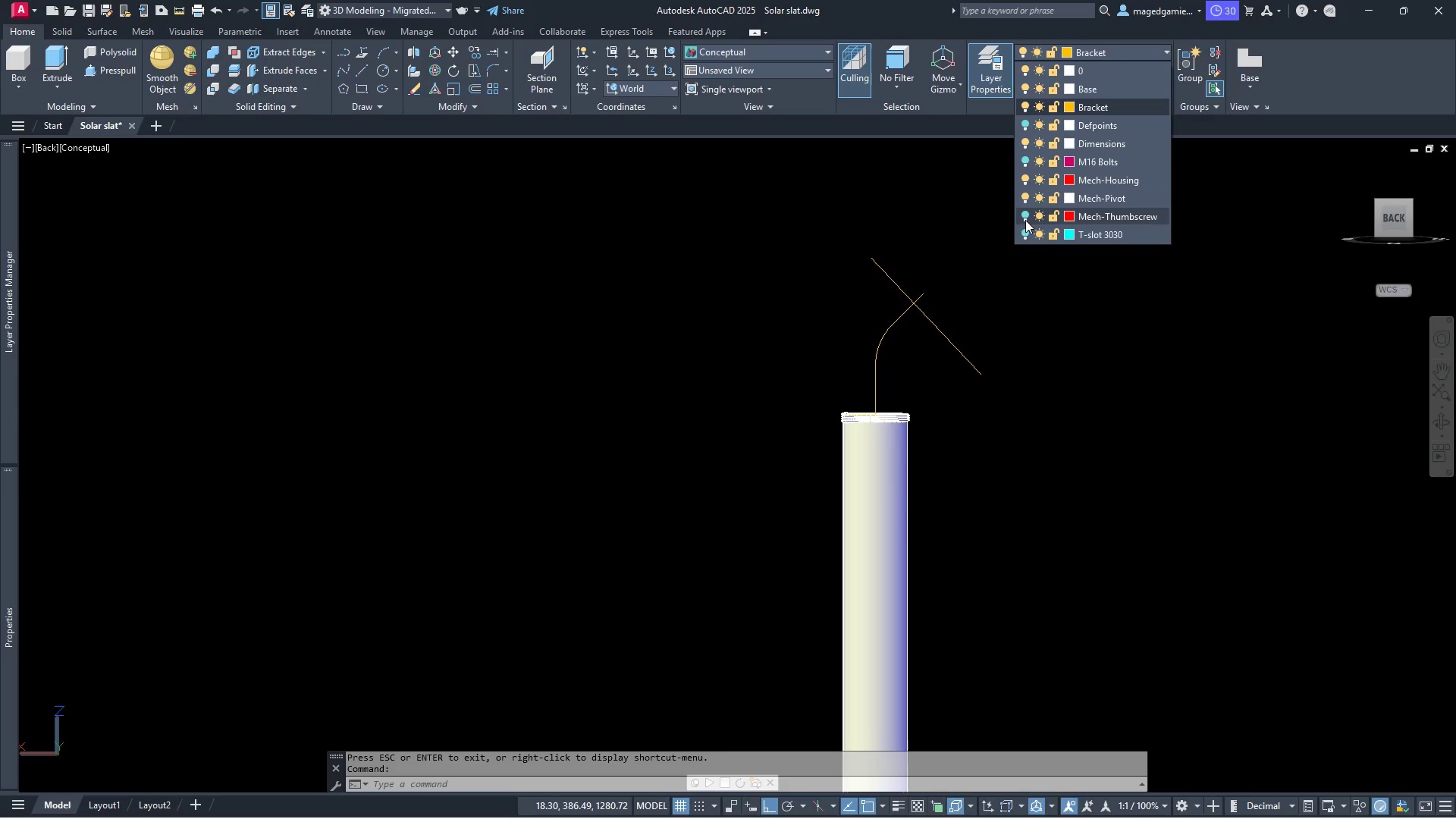 
wait(7.25)
 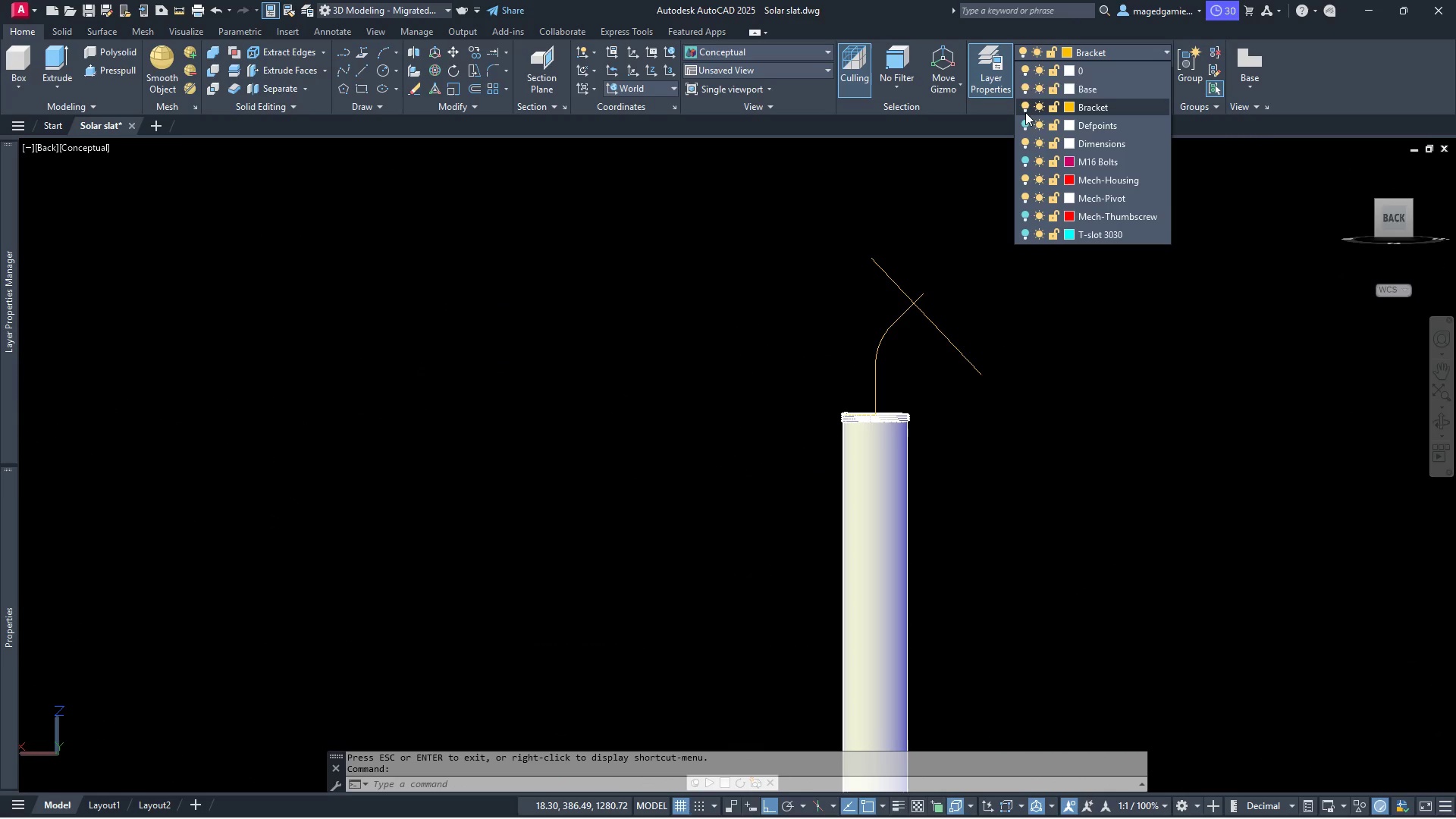 
left_click([1024, 215])
 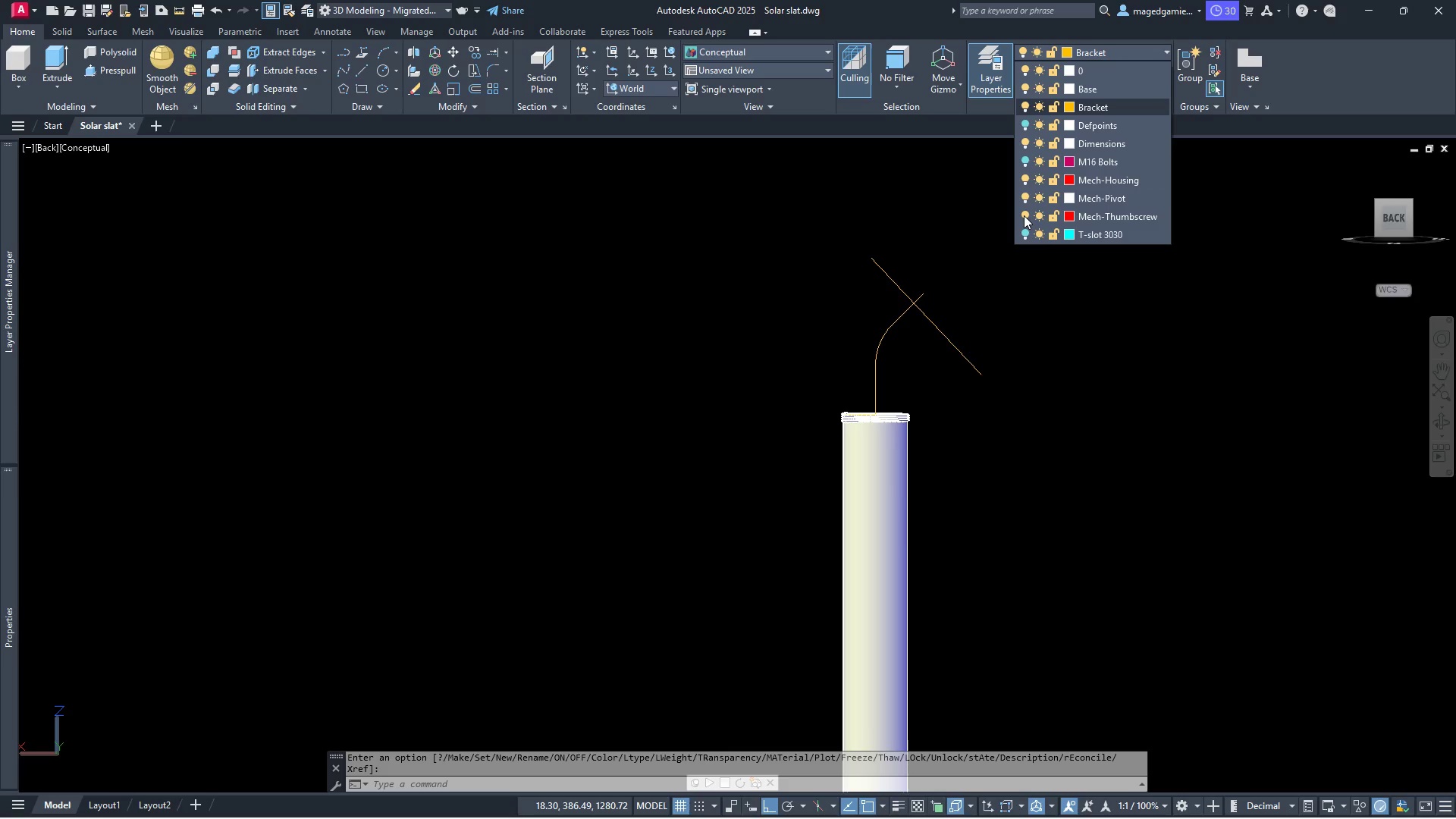 
left_click([1024, 215])
 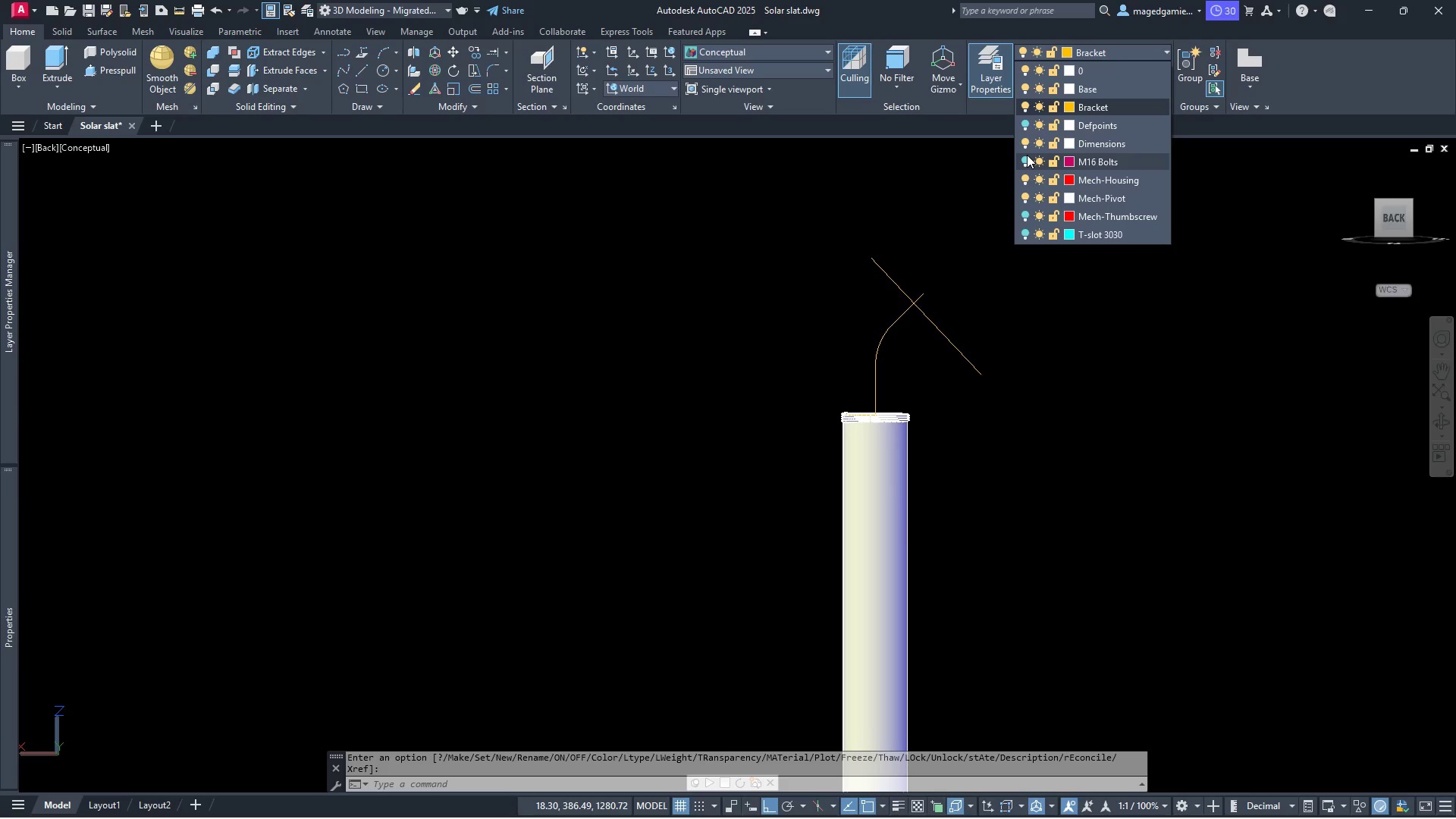 
left_click([1027, 160])
 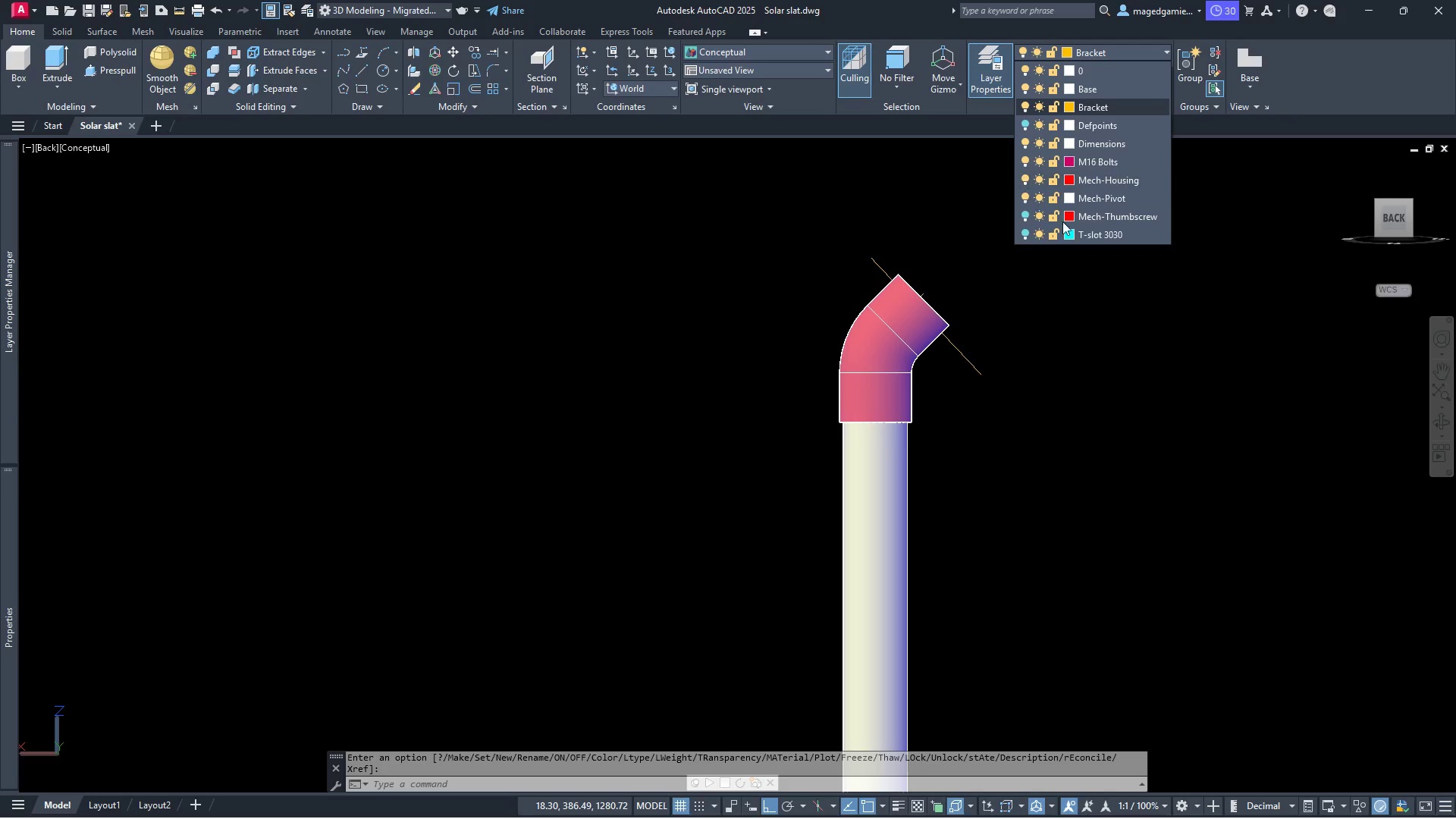 
key(Escape)
 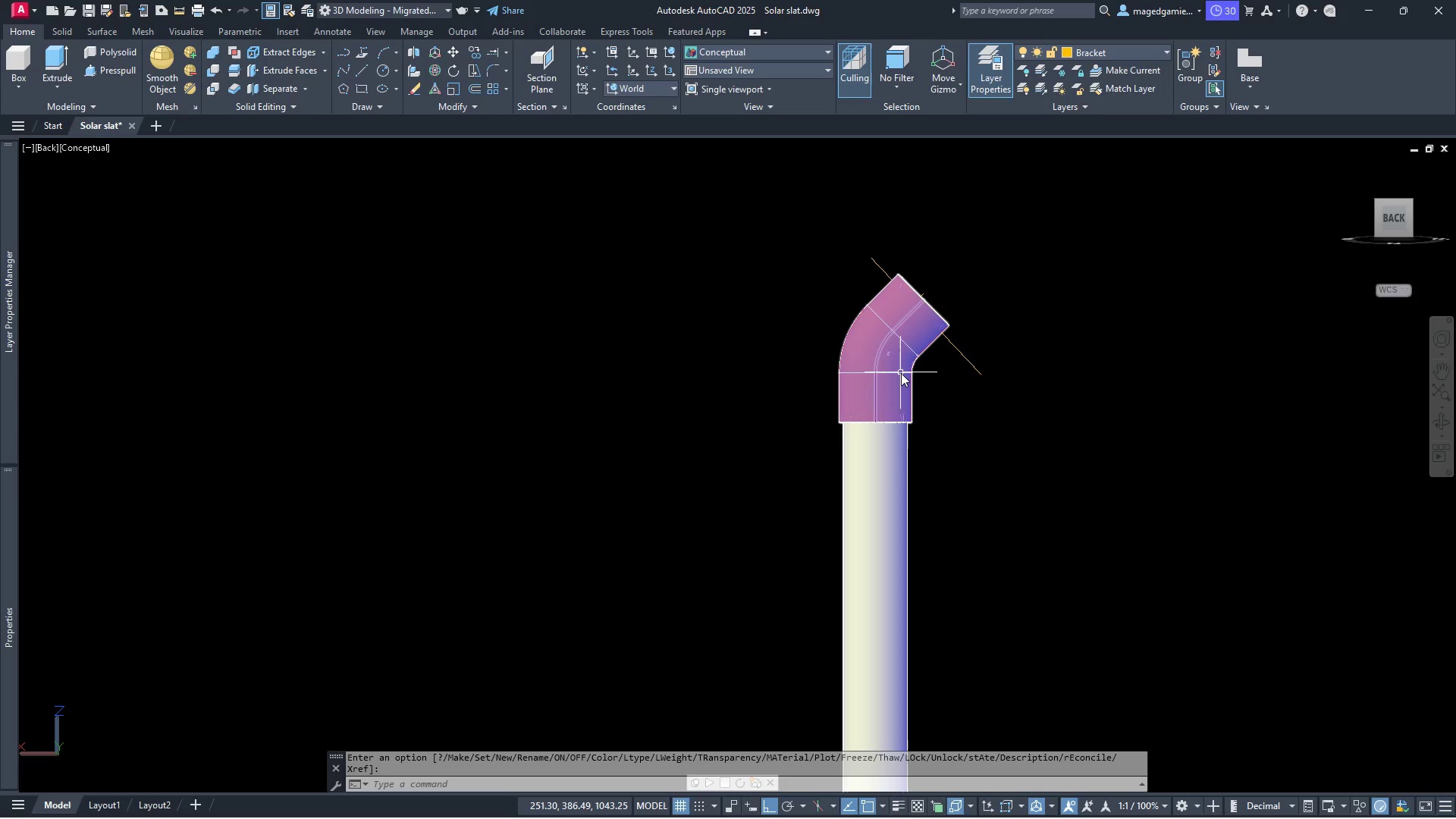 
left_click([901, 373])
 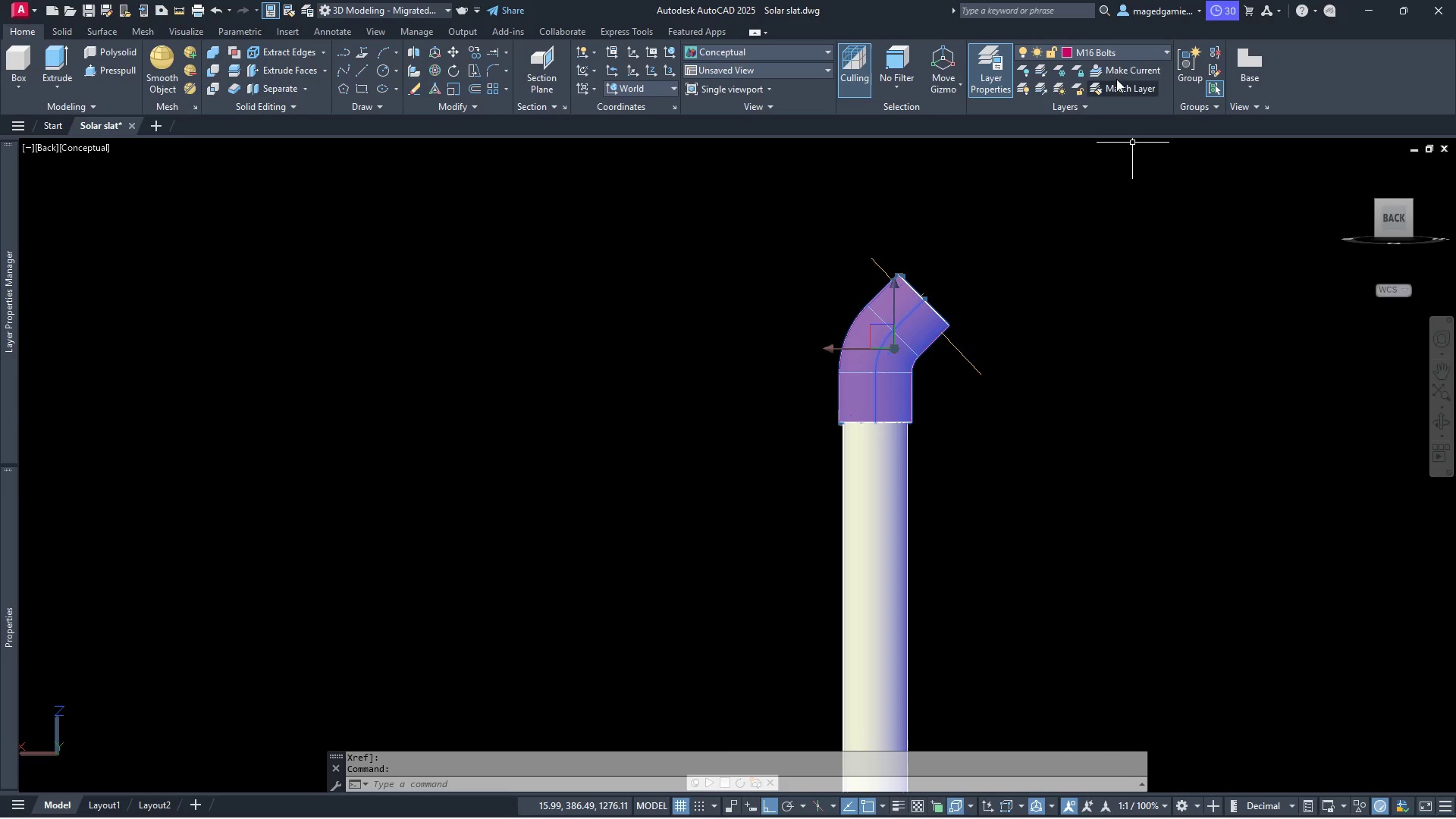 
left_click([1128, 53])
 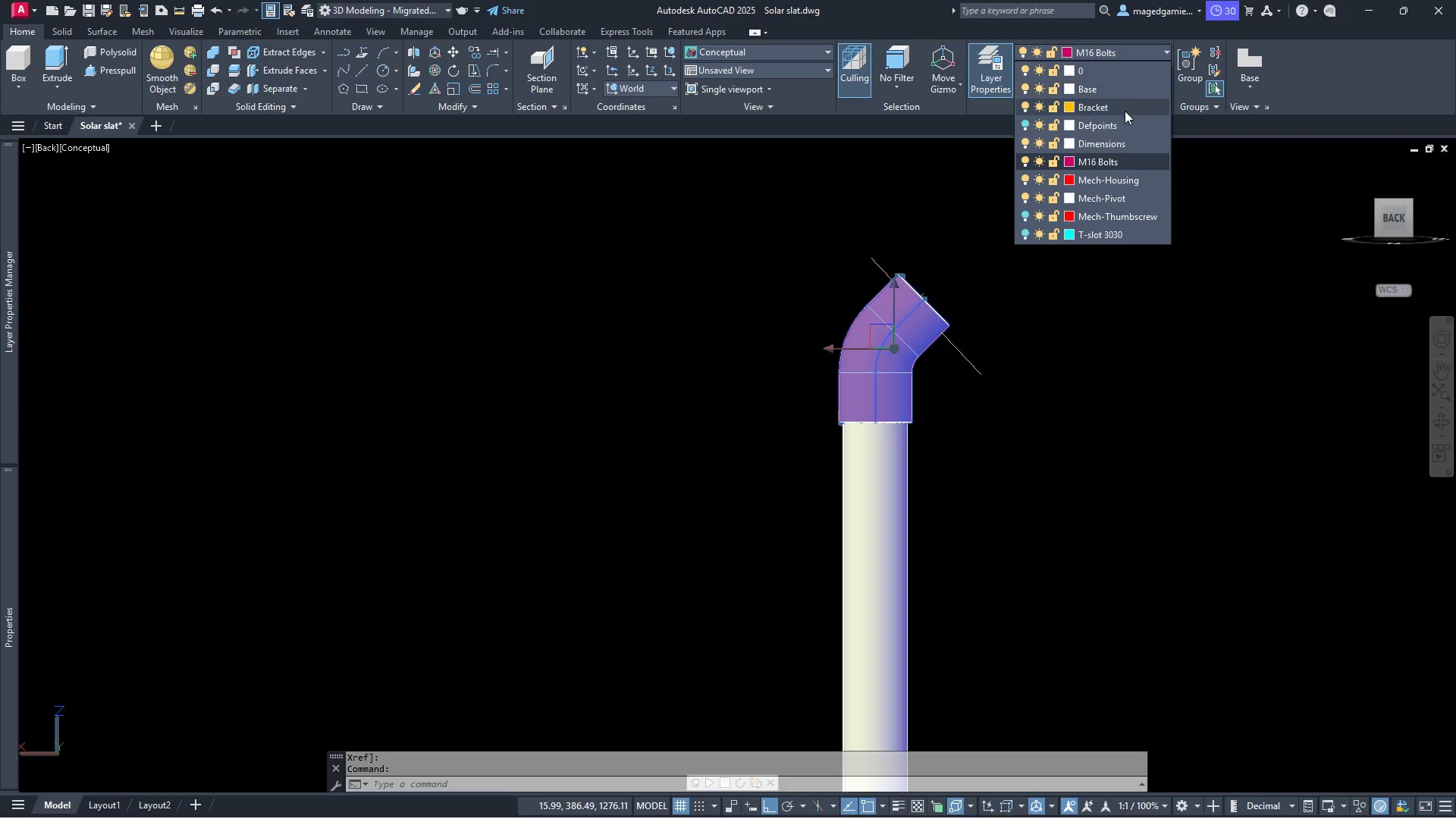 
left_click([1125, 111])
 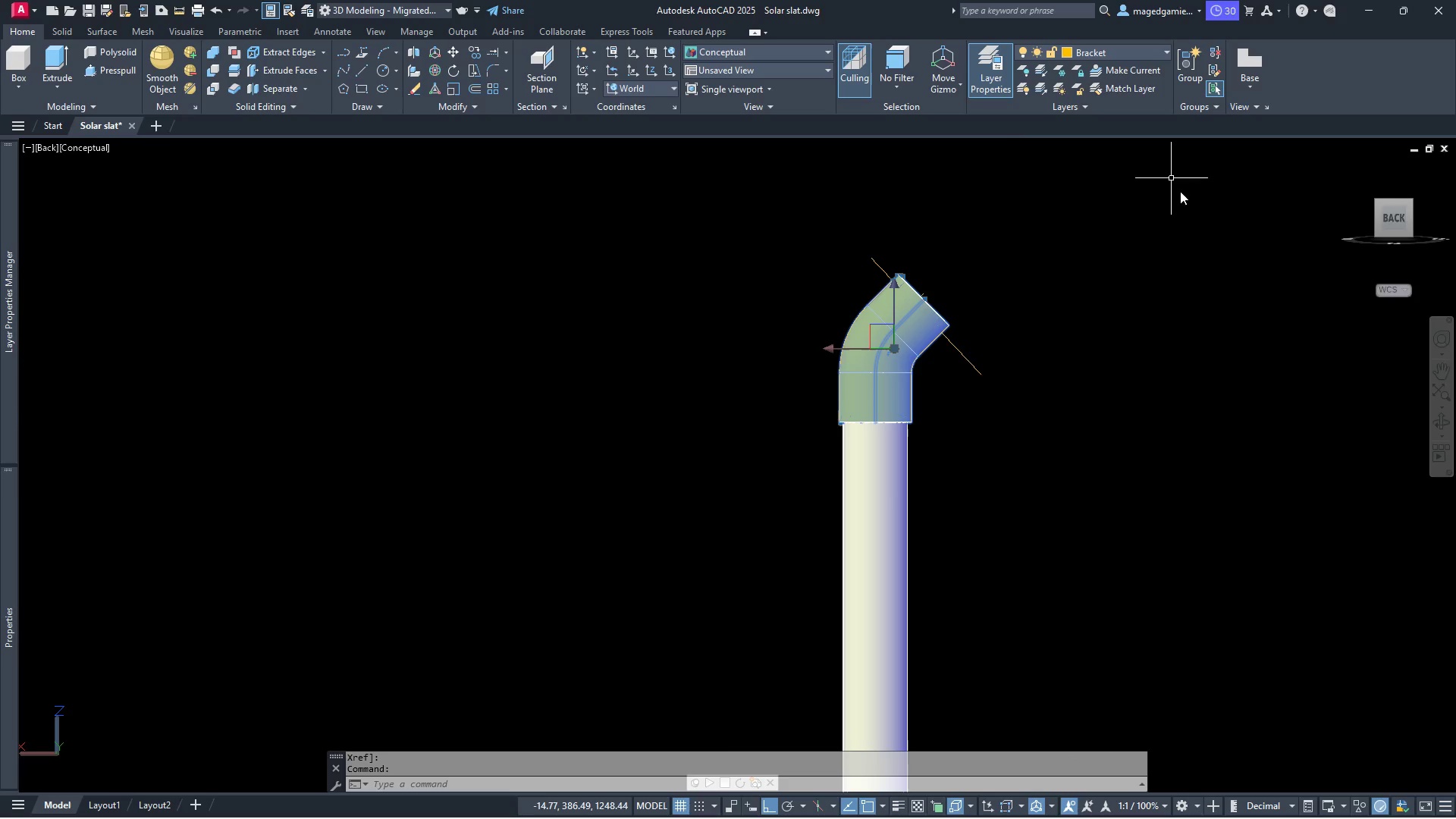 
key(Escape)
 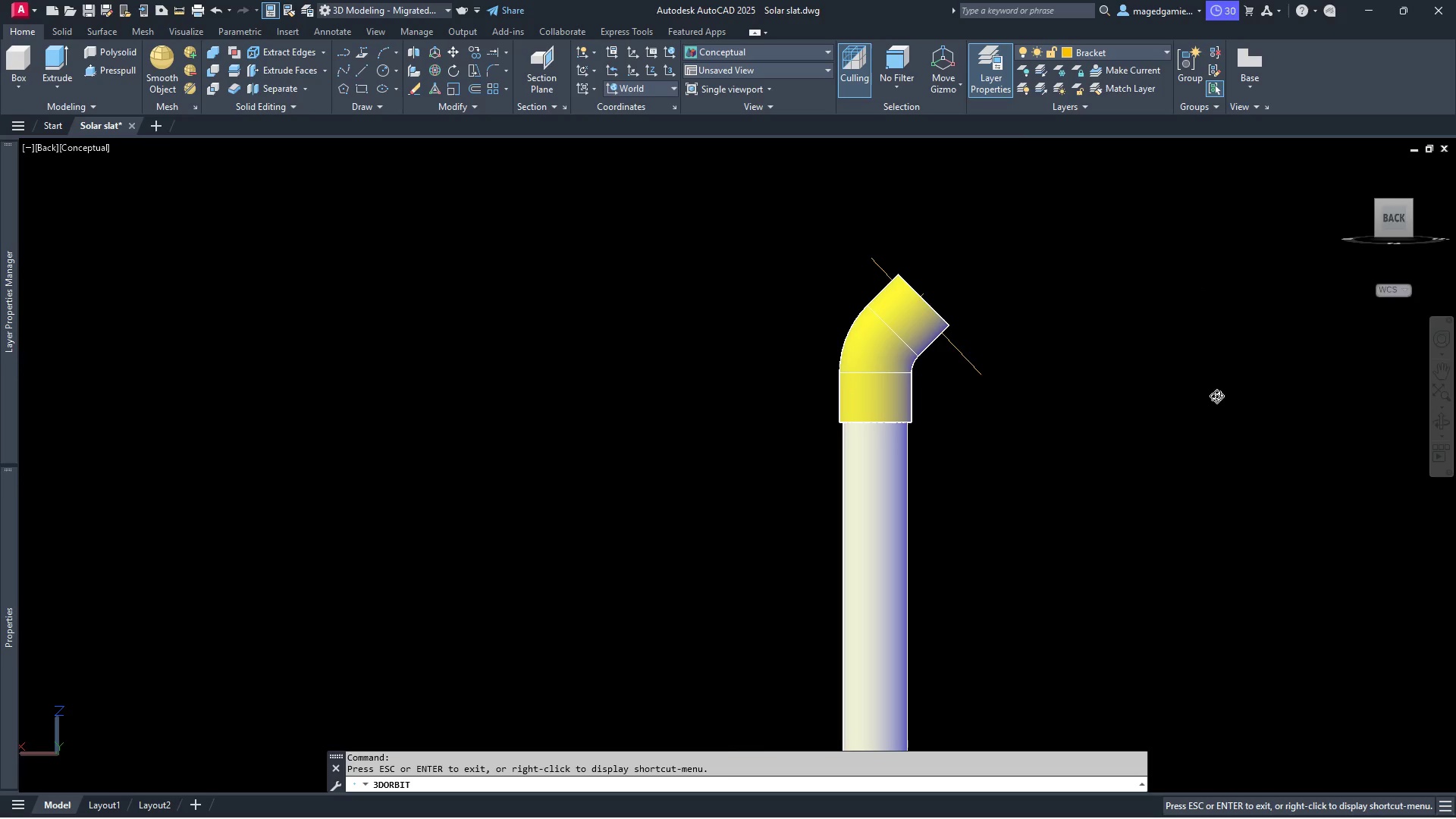 
left_click_drag(start_coordinate=[1046, 385], to_coordinate=[896, 460])
 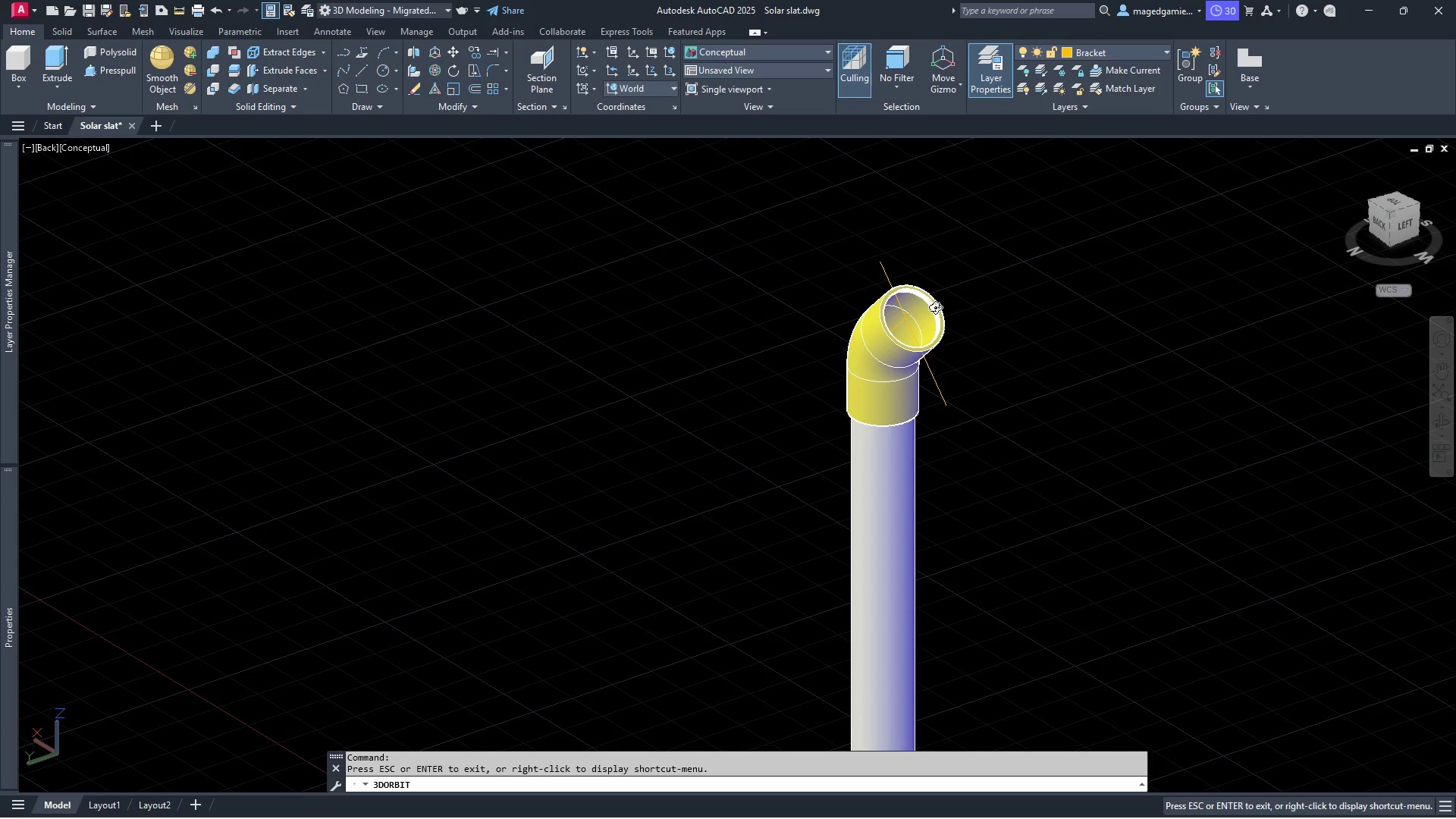 
scroll: coordinate [902, 341], scroll_direction: up, amount: 20.0
 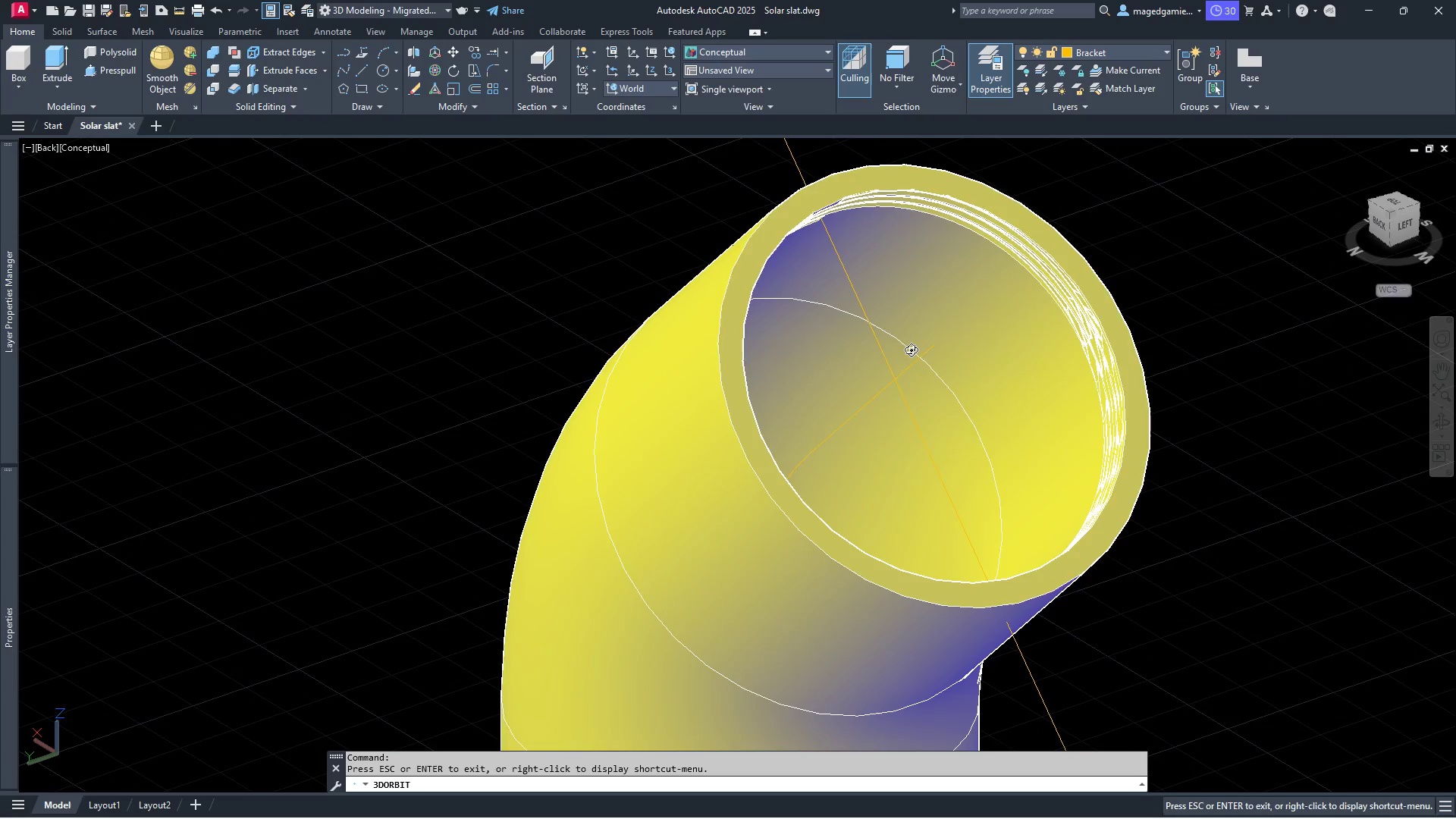 
scroll: coordinate [912, 347], scroll_direction: down, amount: 31.0
 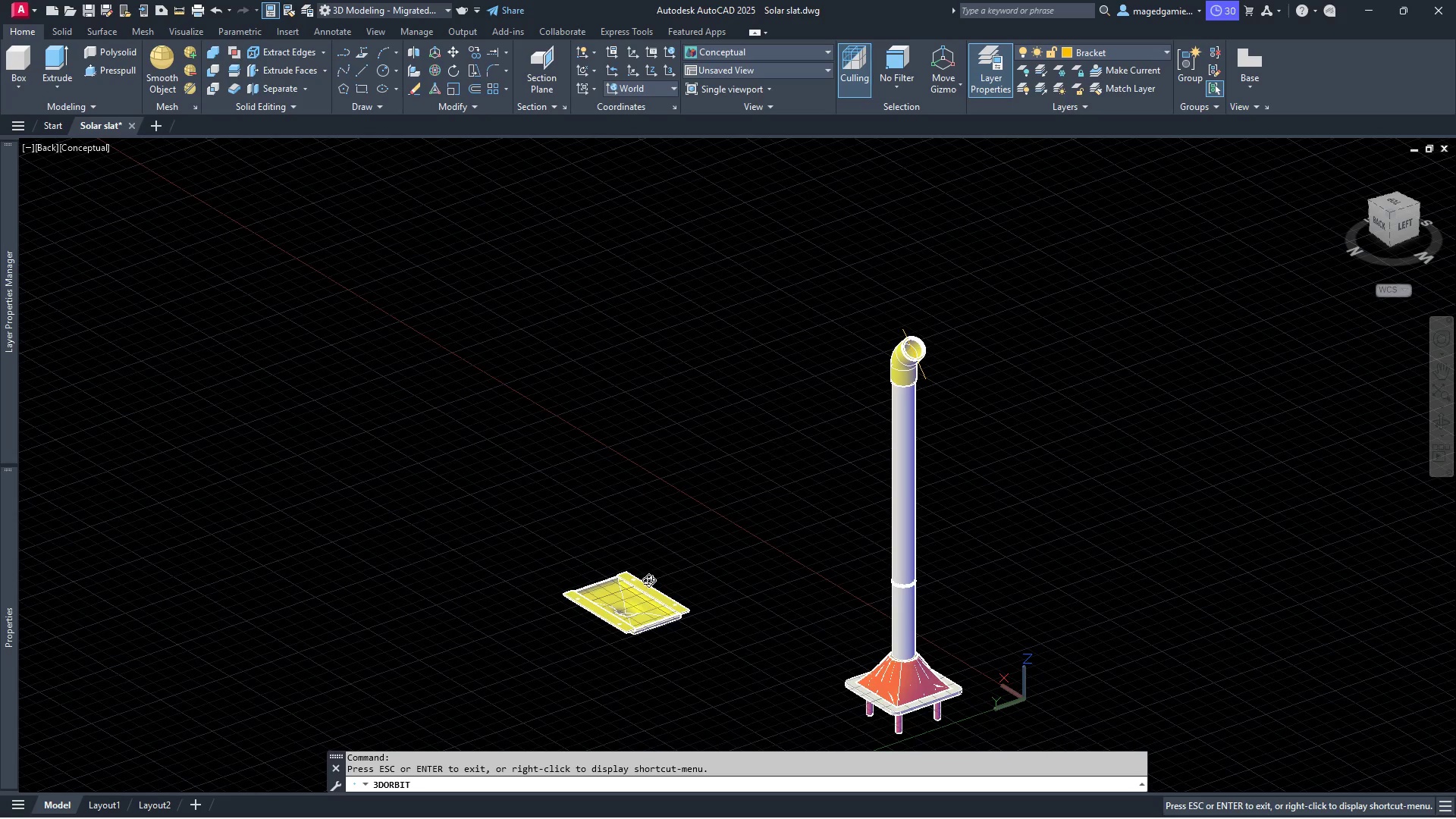 
key(Escape)
 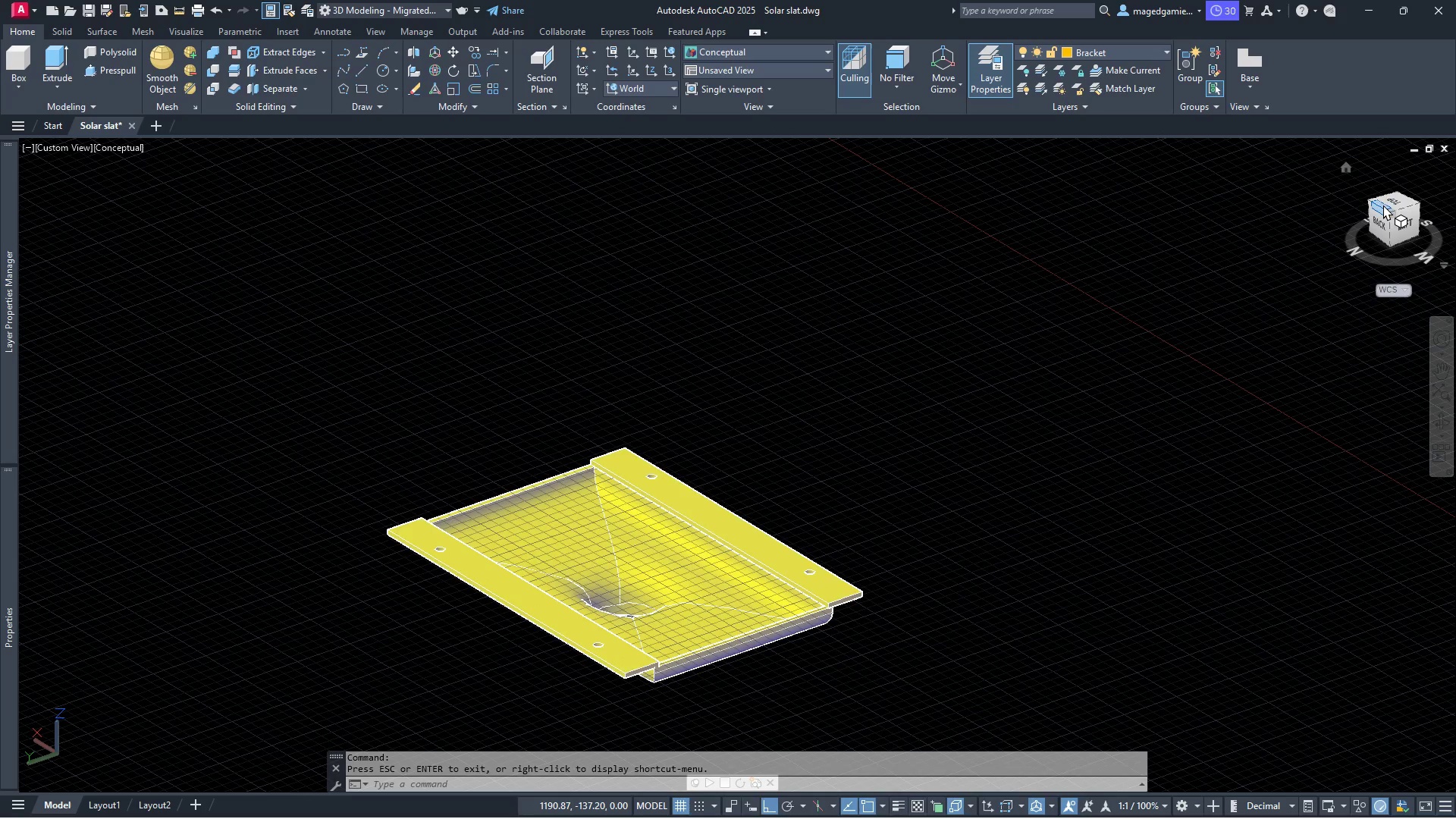 
scroll: coordinate [616, 623], scroll_direction: up, amount: 14.0
 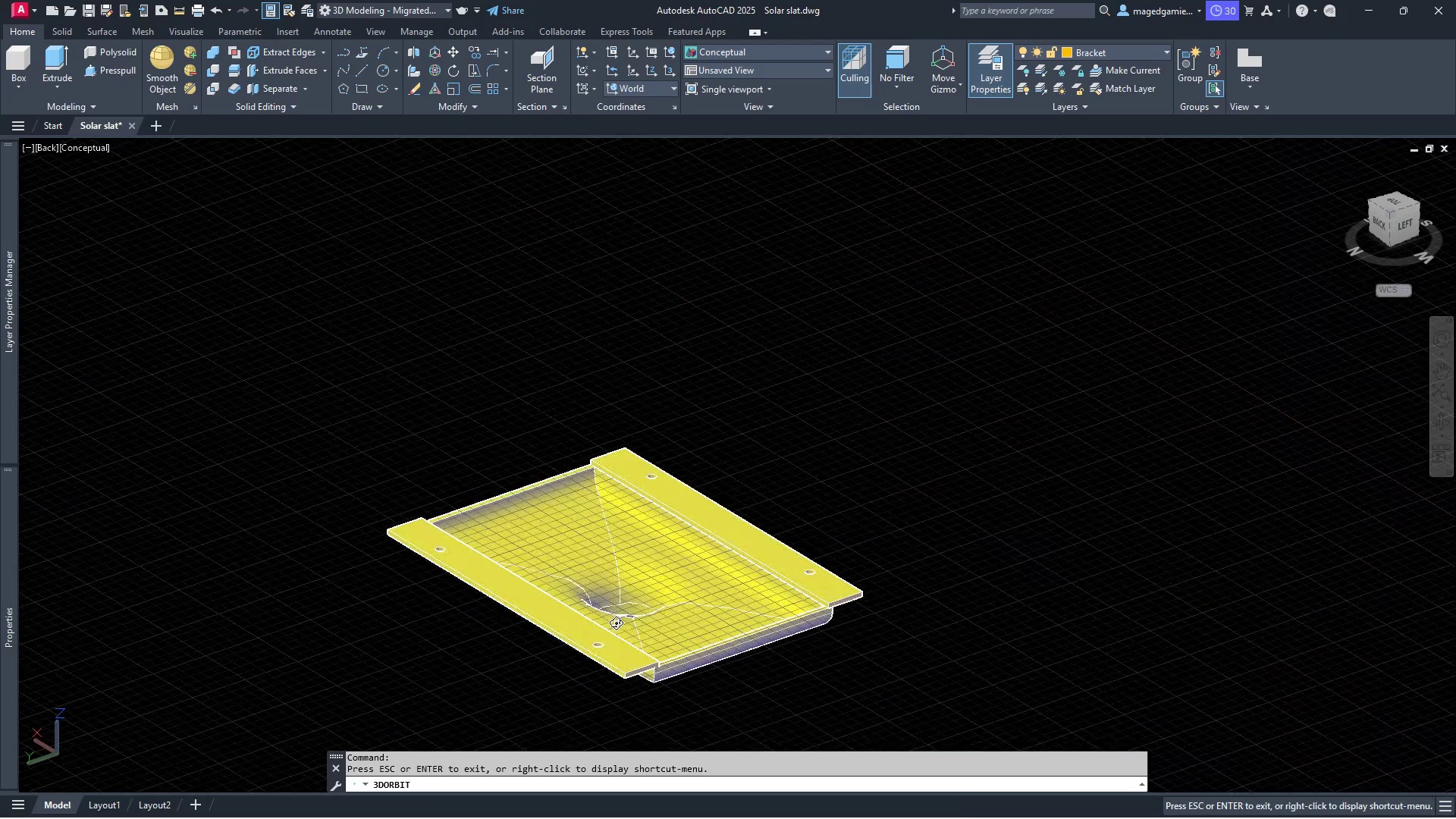 
left_click([1390, 200])
 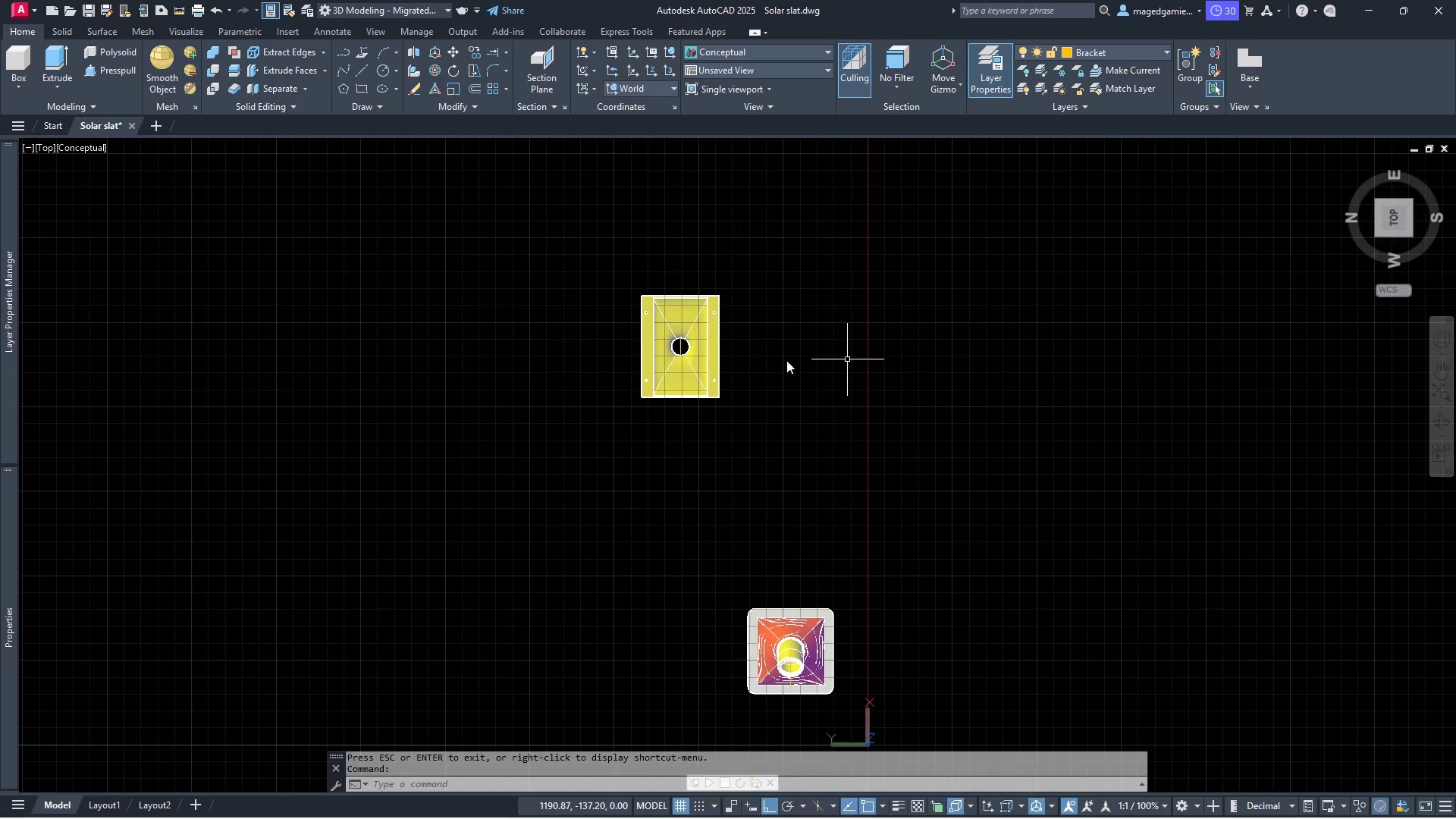 
scroll: coordinate [679, 352], scroll_direction: up, amount: 9.0
 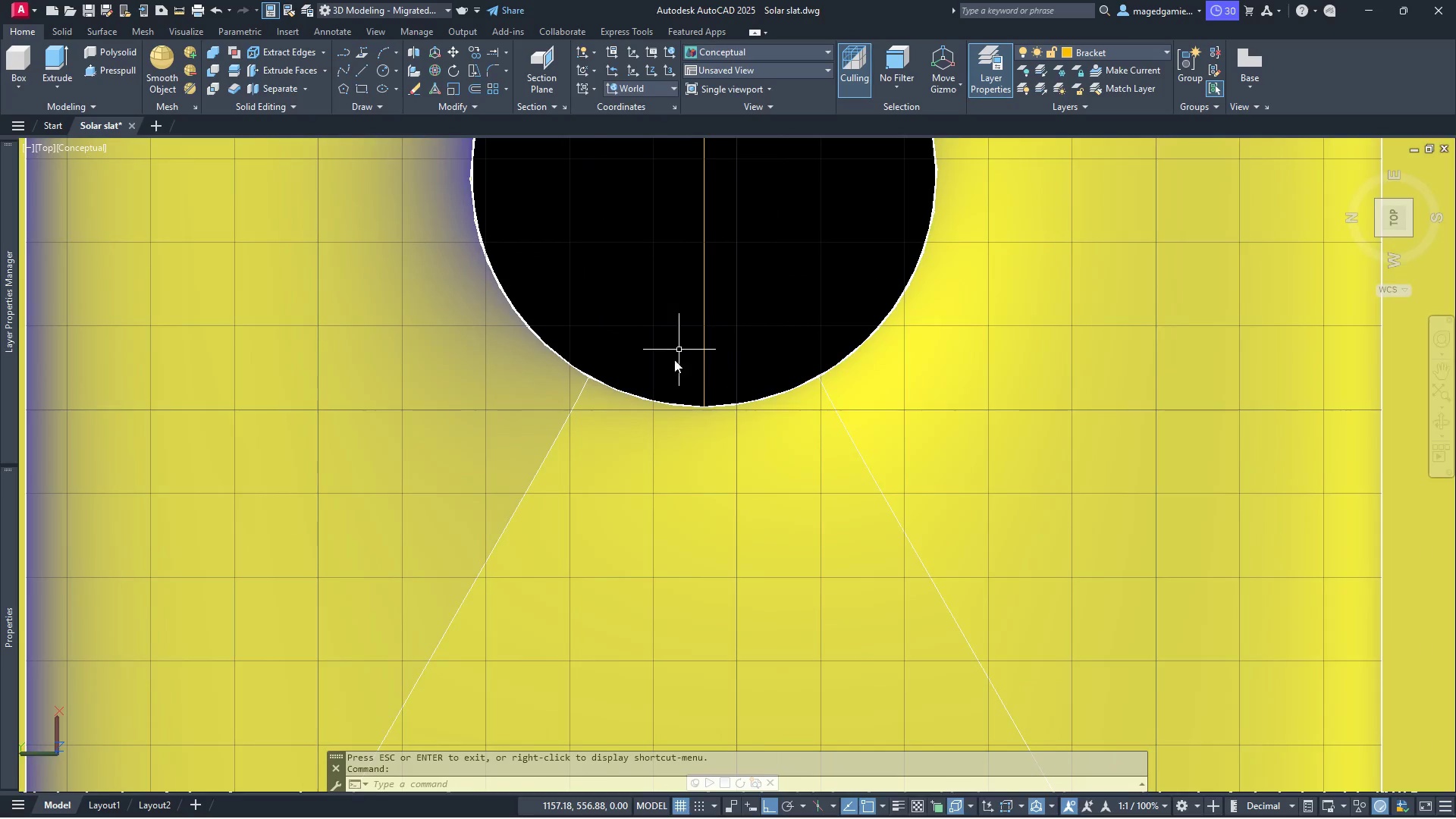 
scroll: coordinate [635, 475], scroll_direction: down, amount: 4.0
 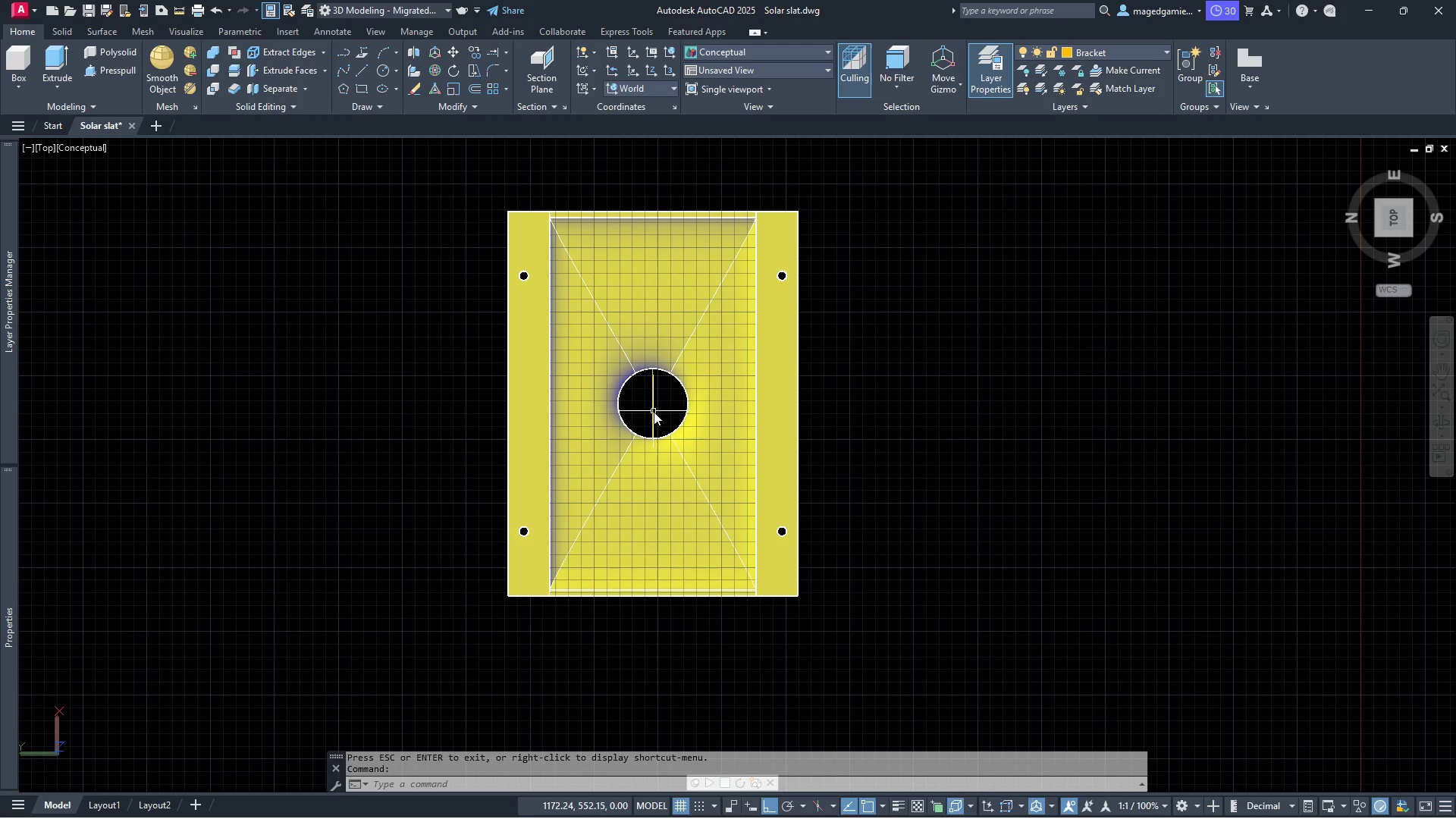 
left_click([652, 410])
 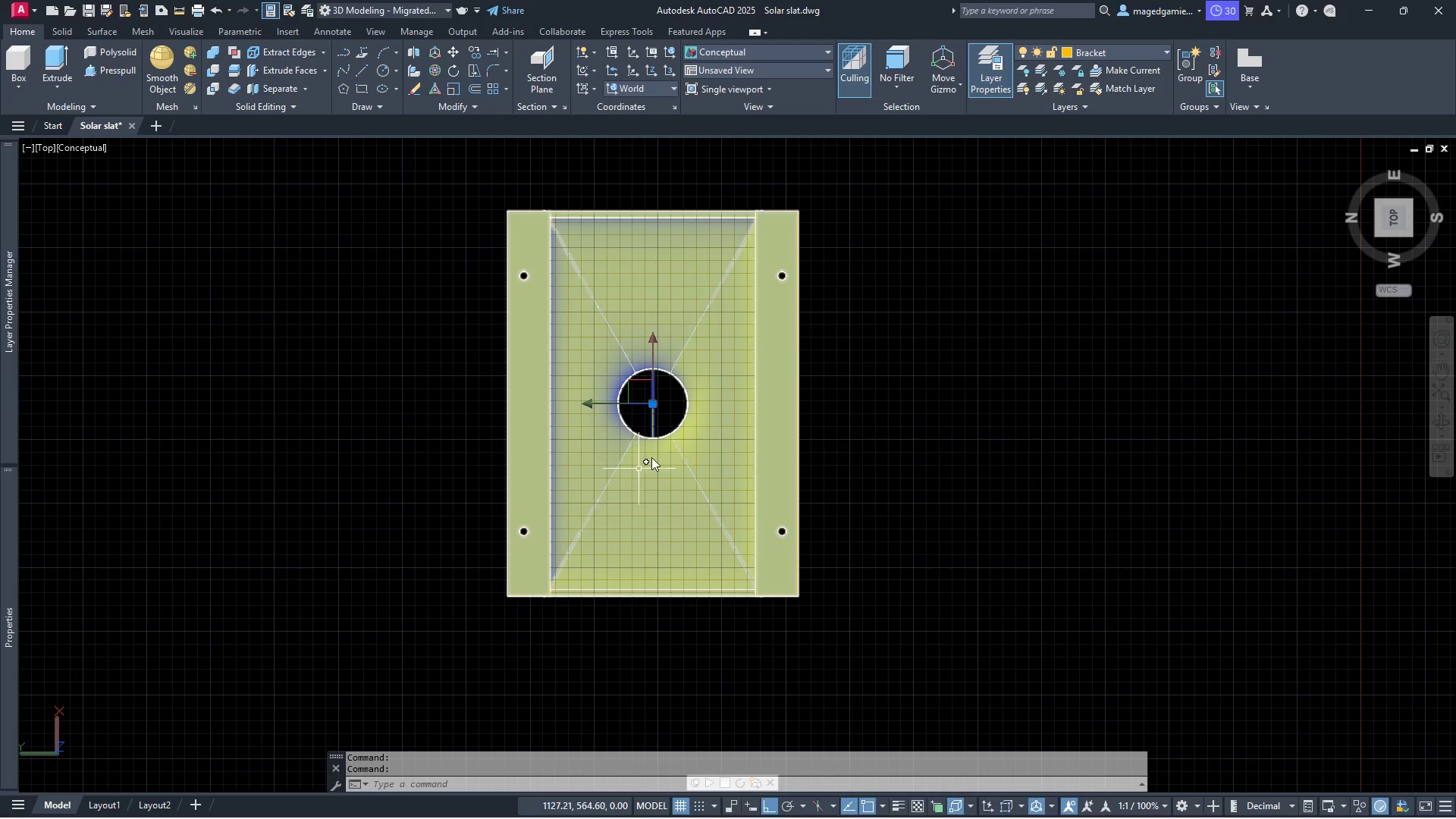 
scroll: coordinate [670, 401], scroll_direction: up, amount: 3.0
 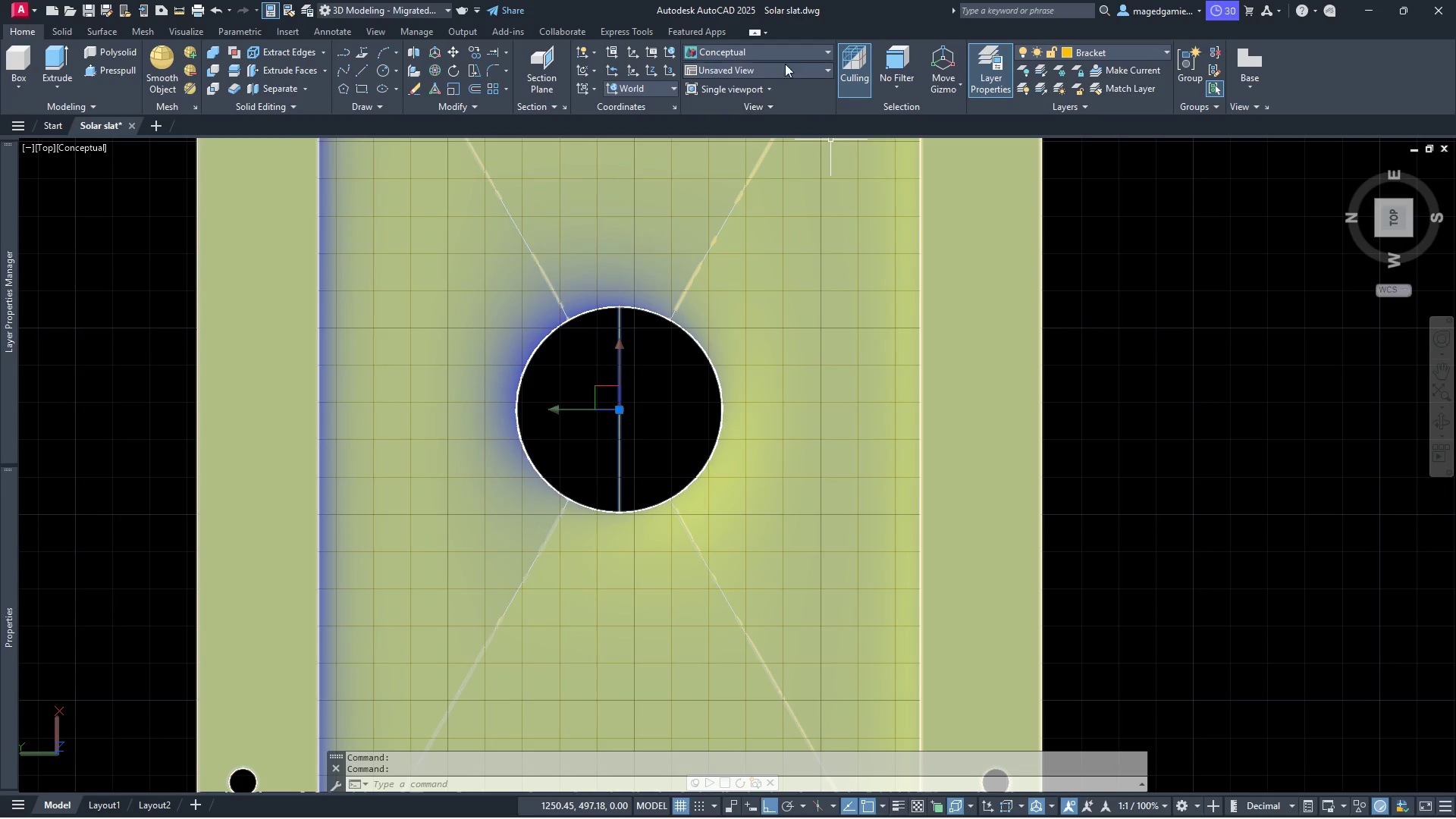 
left_click([783, 52])
 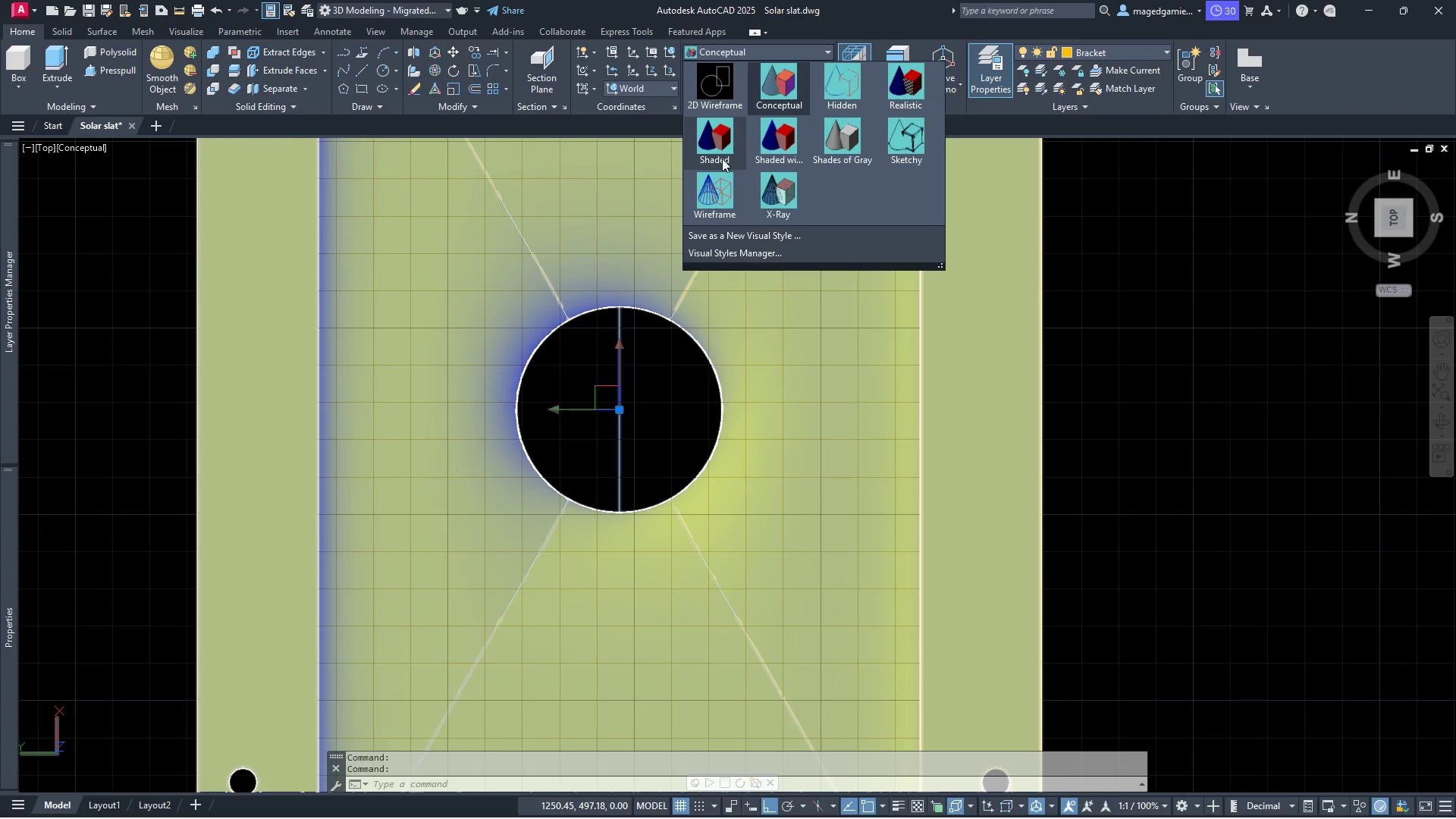 
left_click([709, 191])
 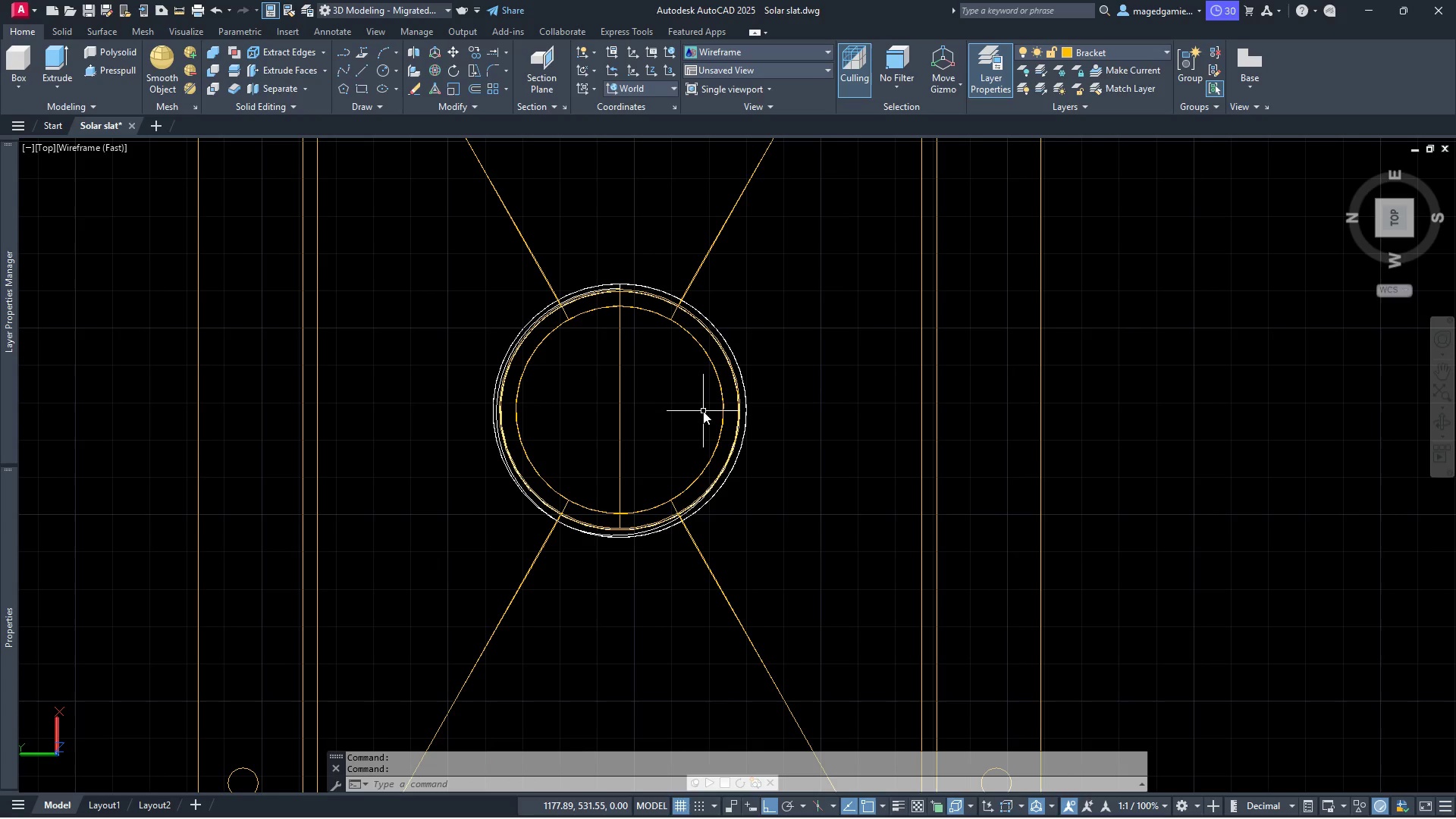 
key(Escape)
 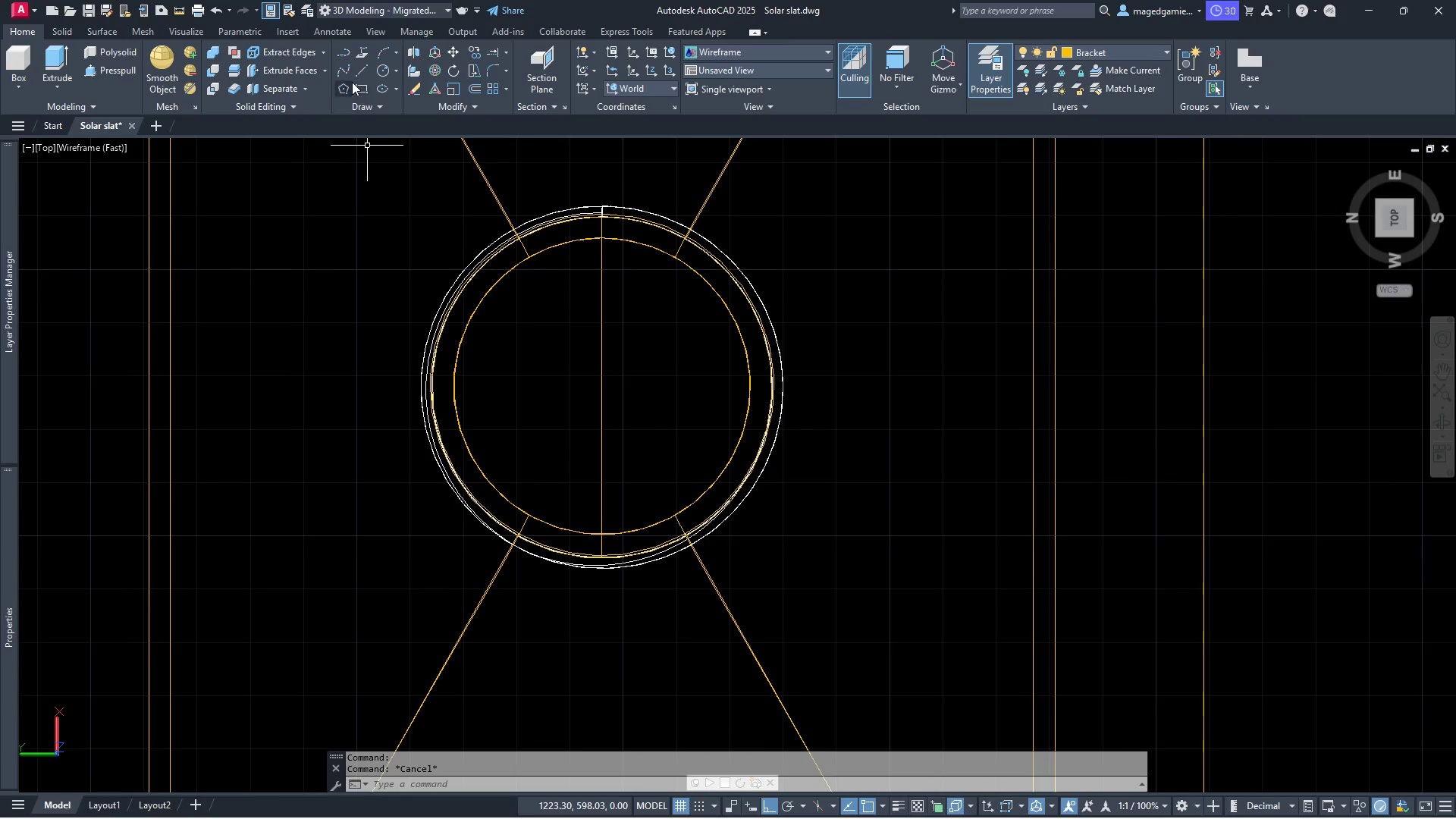 
scroll: coordinate [661, 466], scroll_direction: up, amount: 1.0
 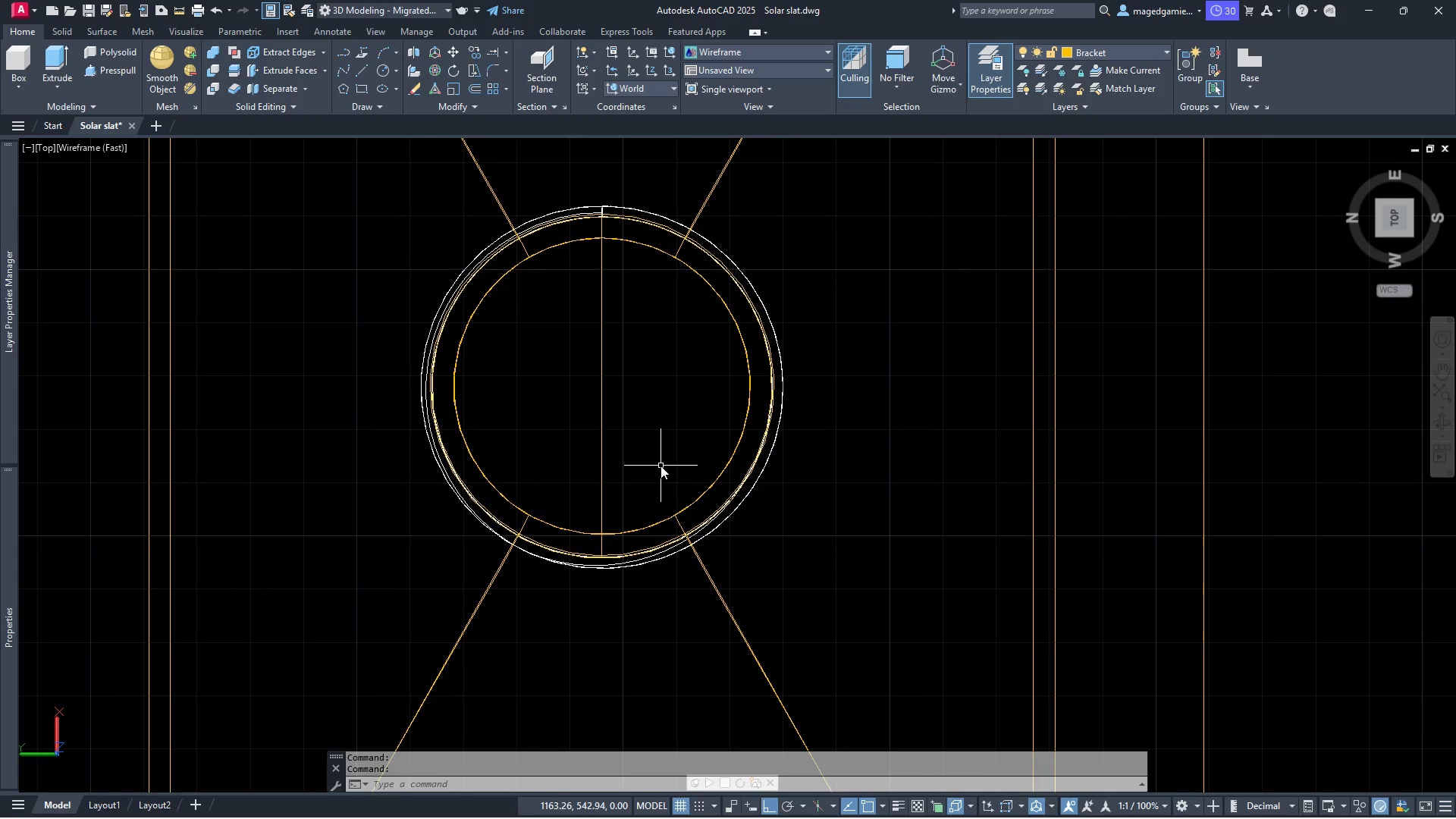 
left_click([363, 70])
 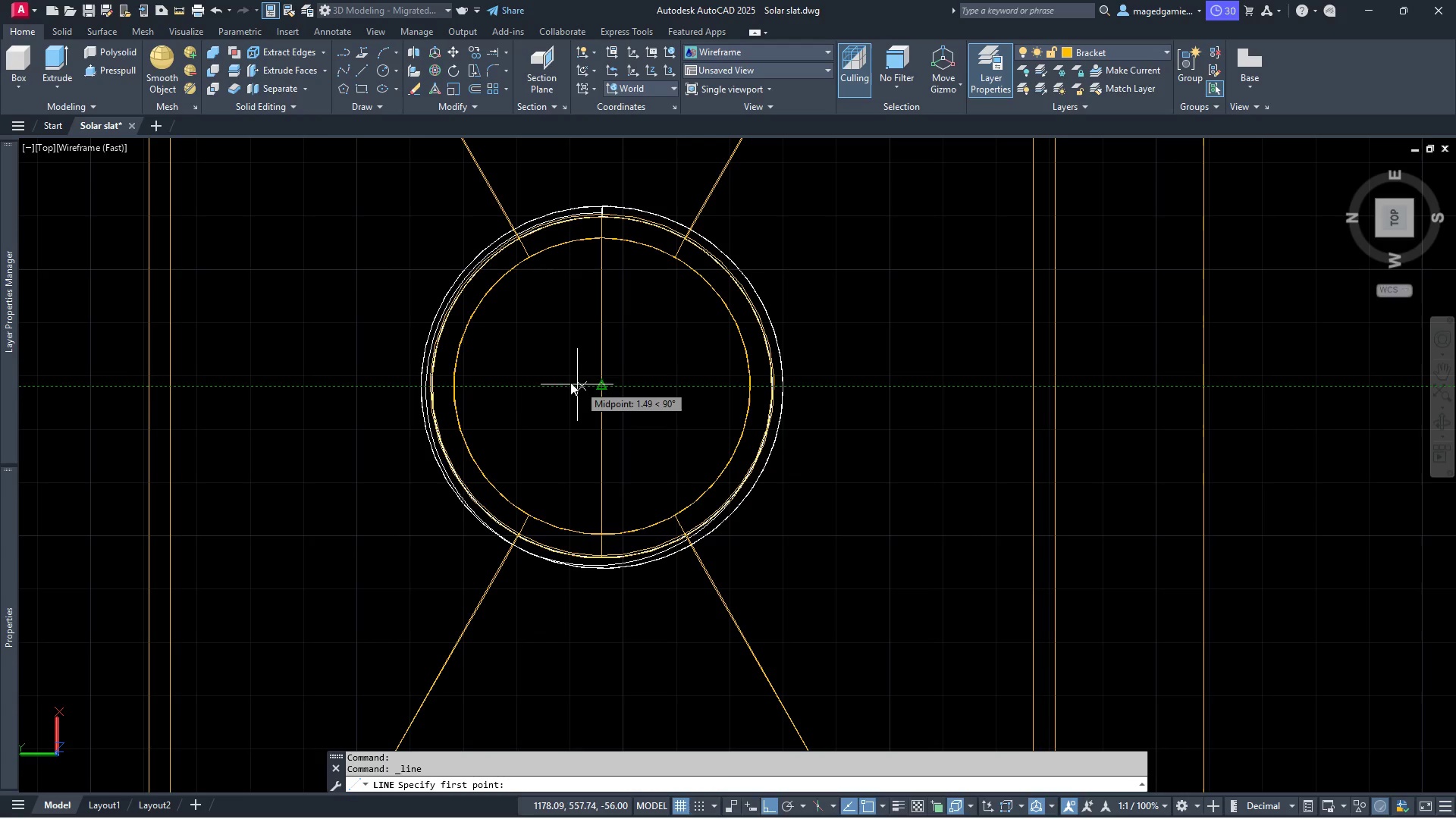 
left_click([526, 381])
 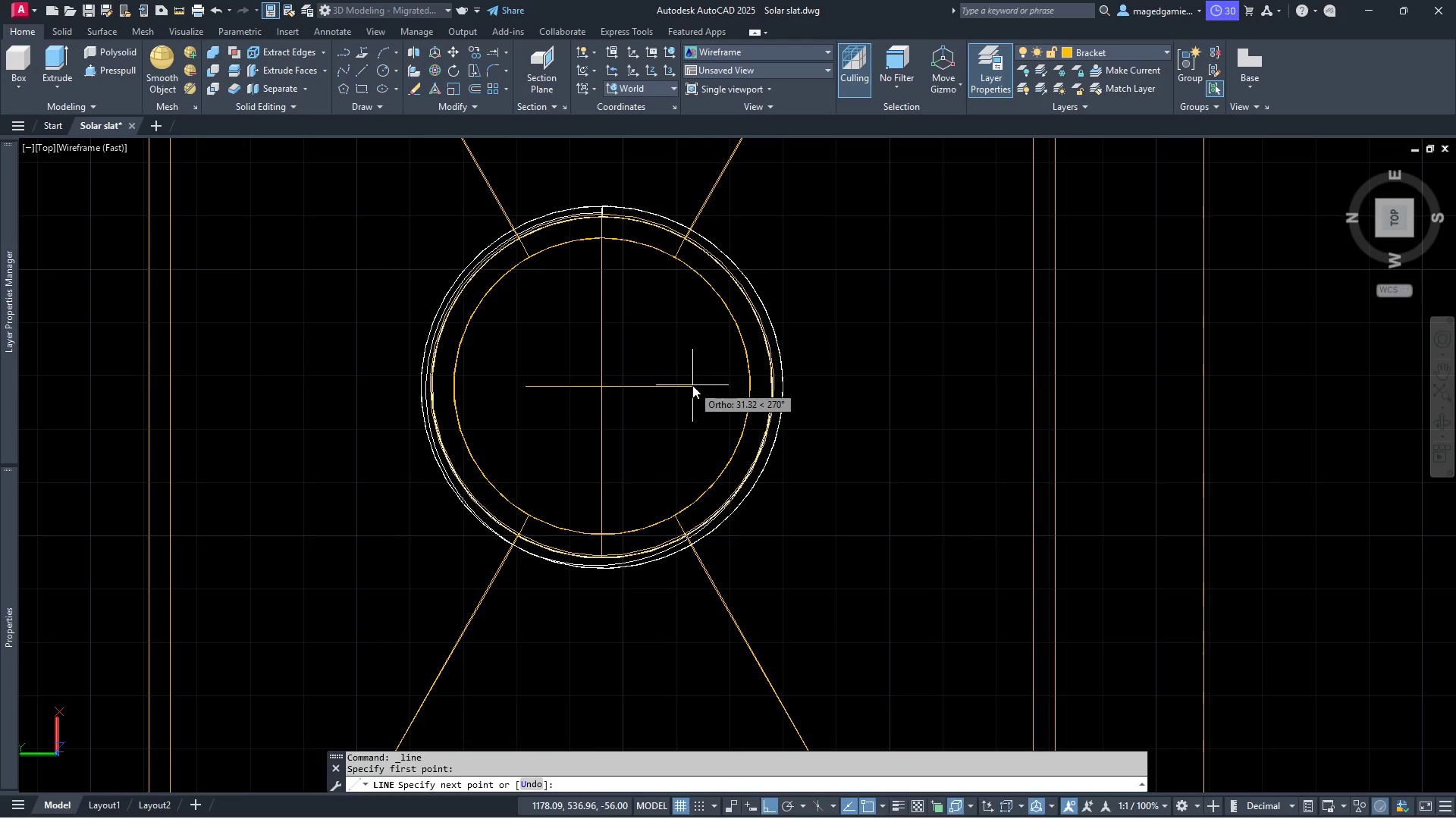 
left_click([692, 385])
 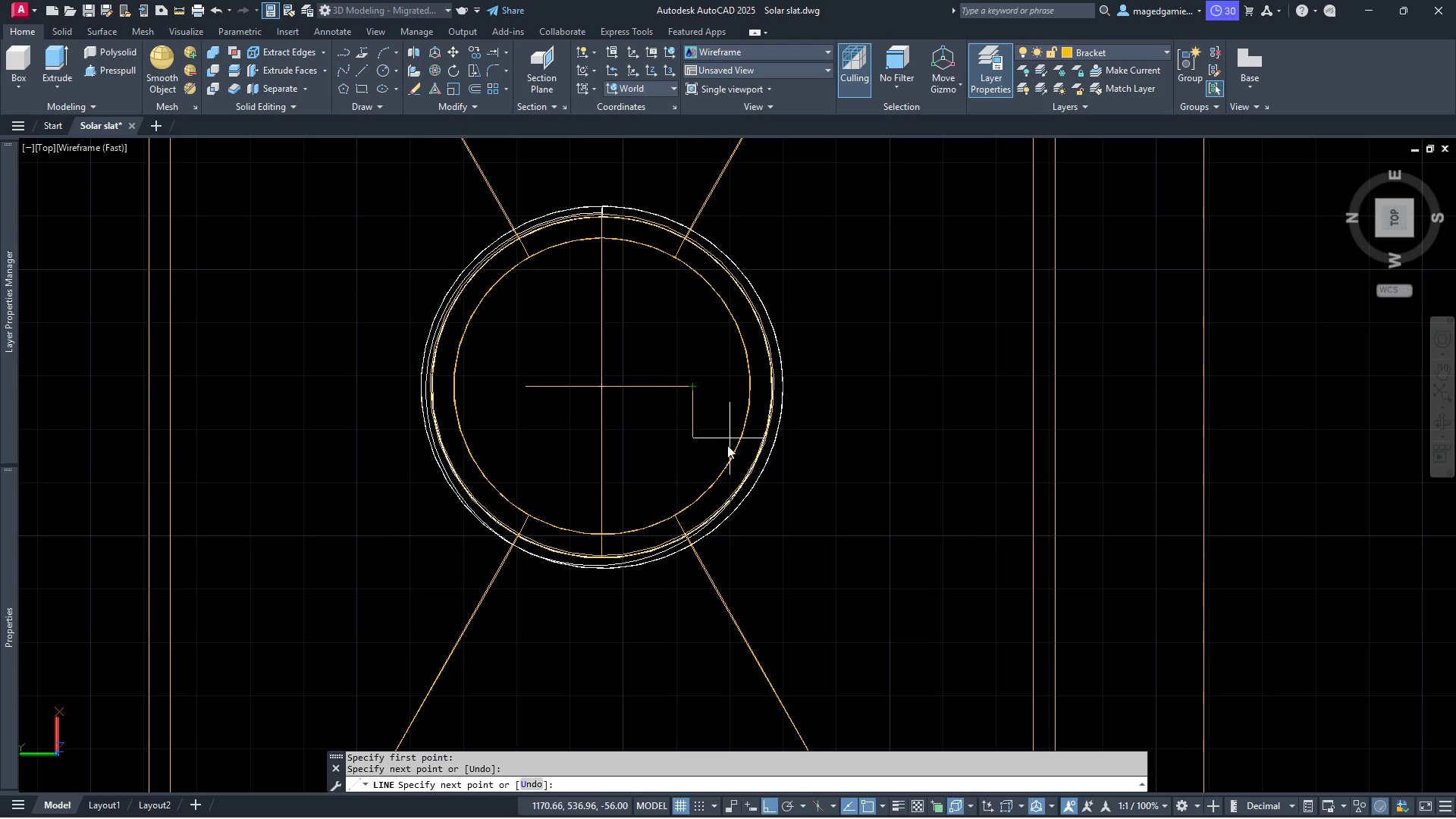 
key(Escape)
 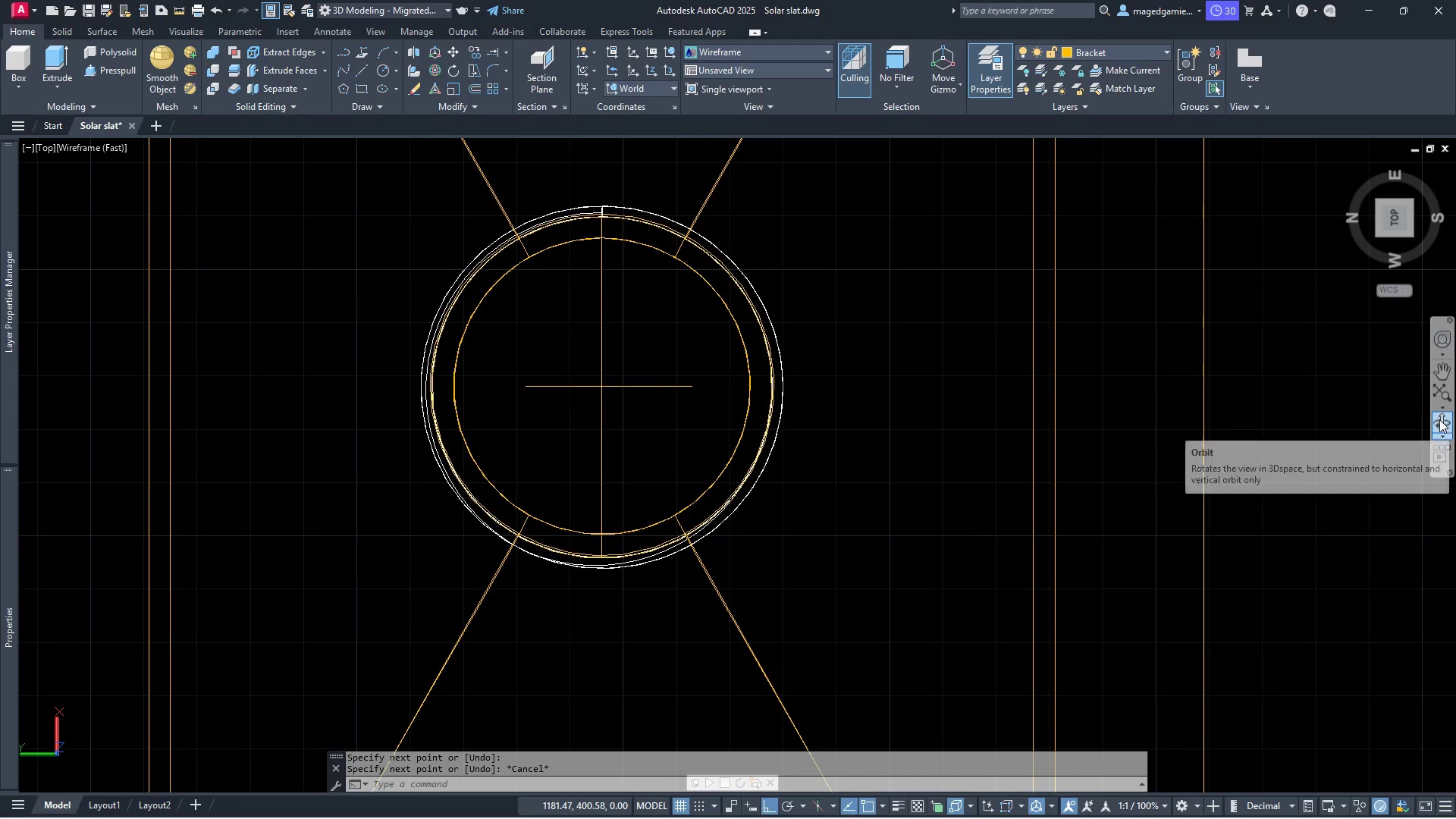 
left_click_drag(start_coordinate=[902, 396], to_coordinate=[1129, 298])
 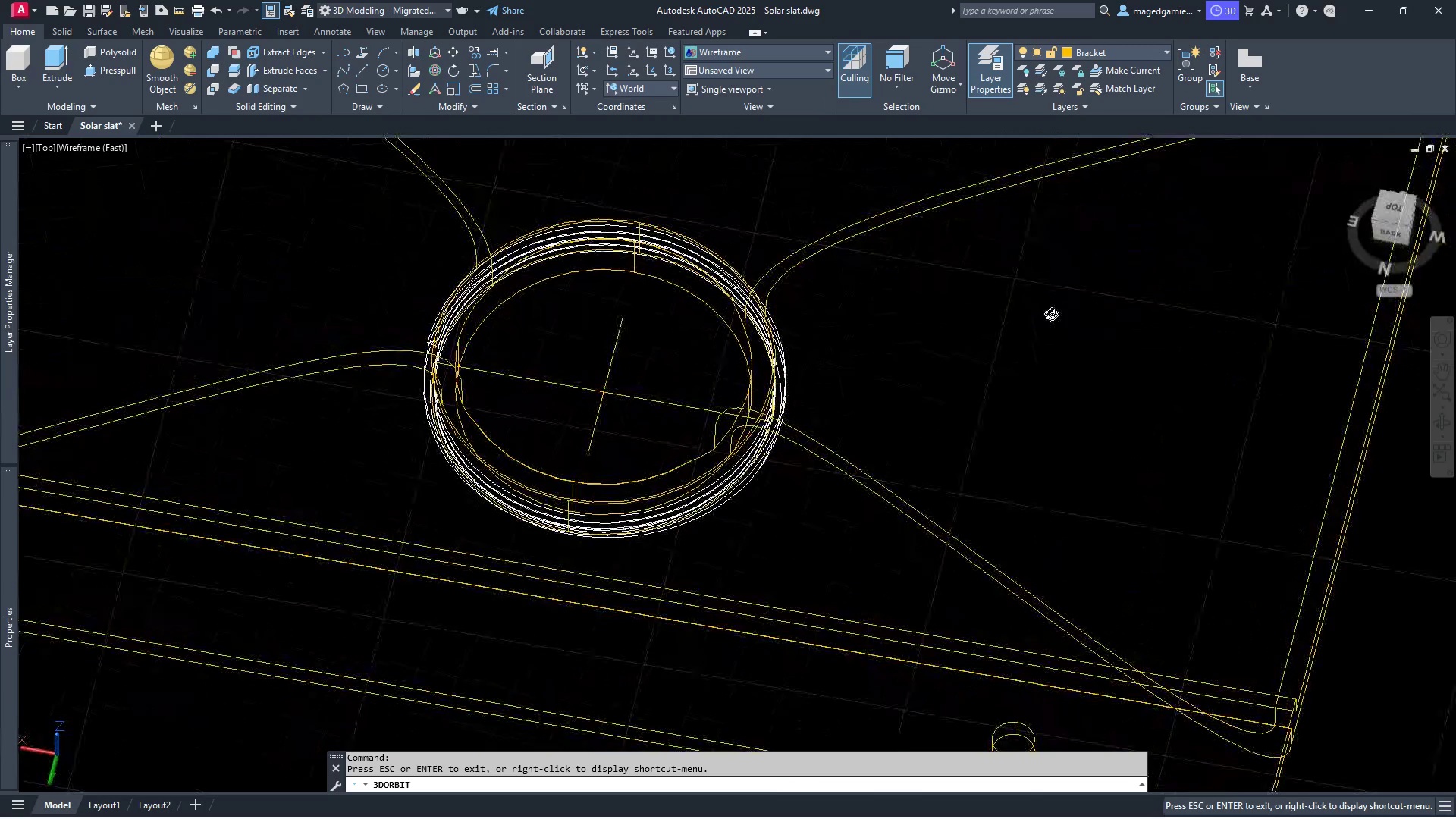 
hold_key(key=Escape, duration=0.34)
 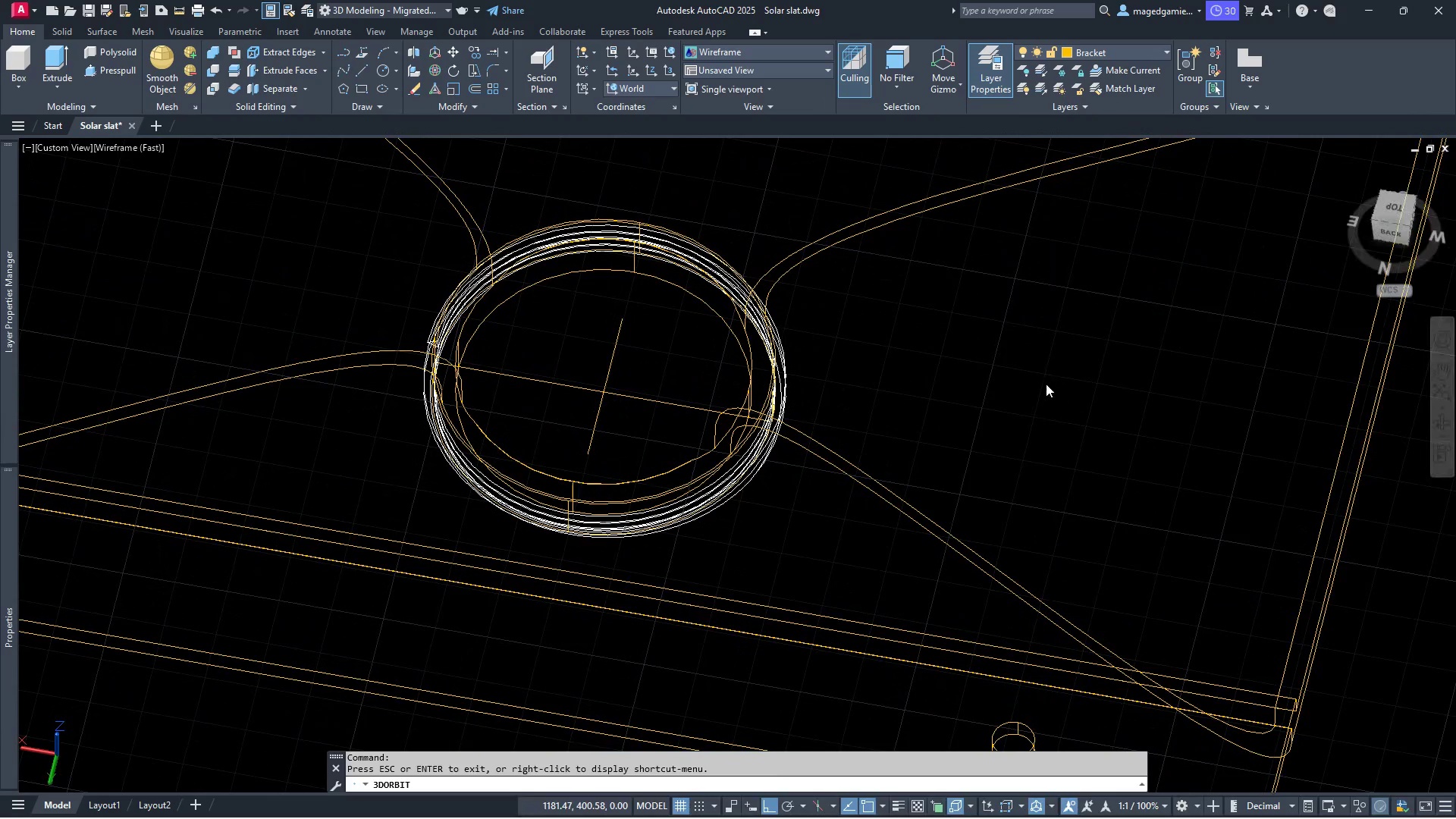 
scroll: coordinate [1064, 471], scroll_direction: down, amount: 7.0
 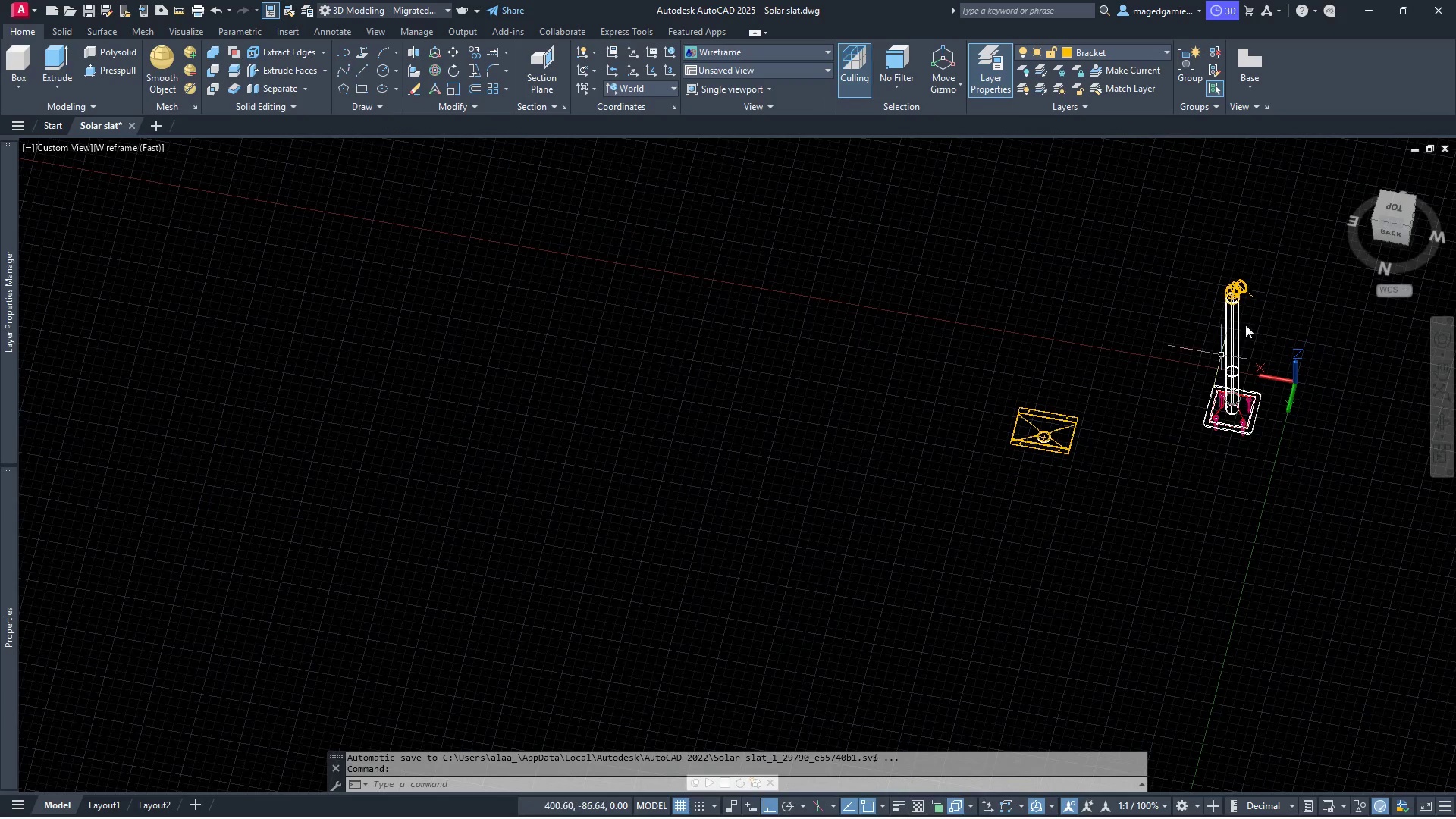 
scroll: coordinate [1166, 278], scroll_direction: up, amount: 9.0
 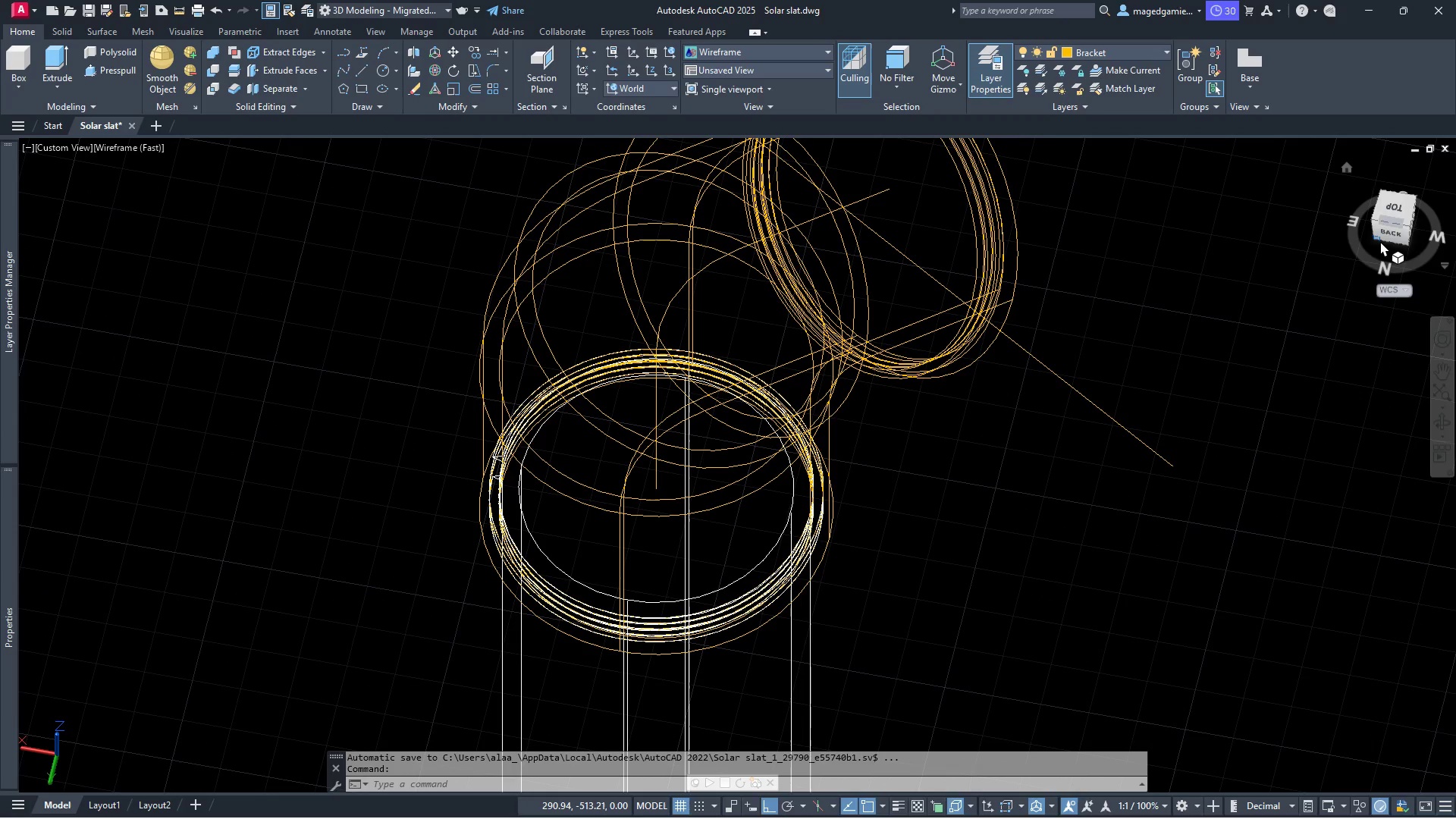 
left_click([1394, 234])
 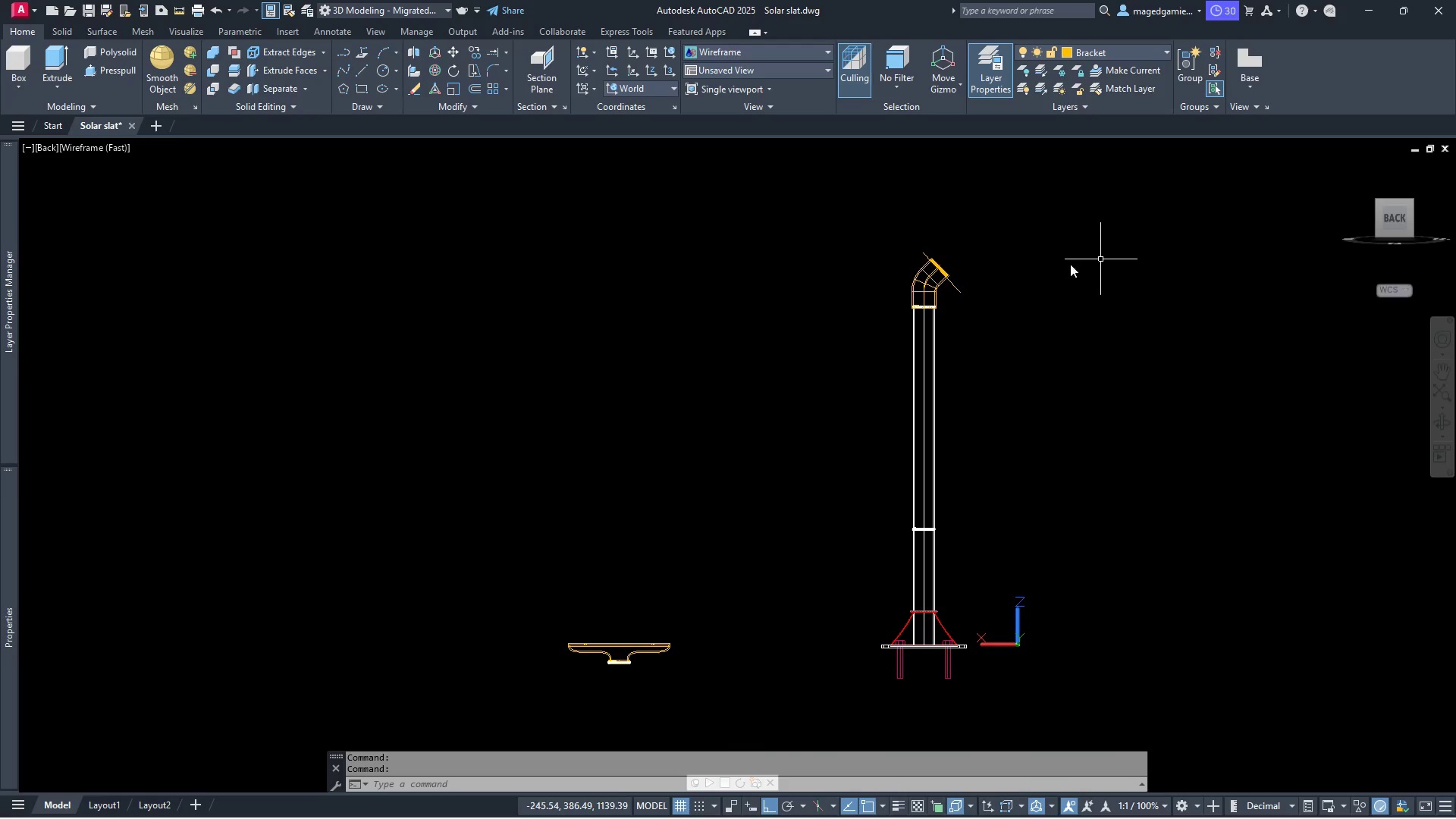 
scroll: coordinate [928, 268], scroll_direction: up, amount: 9.0
 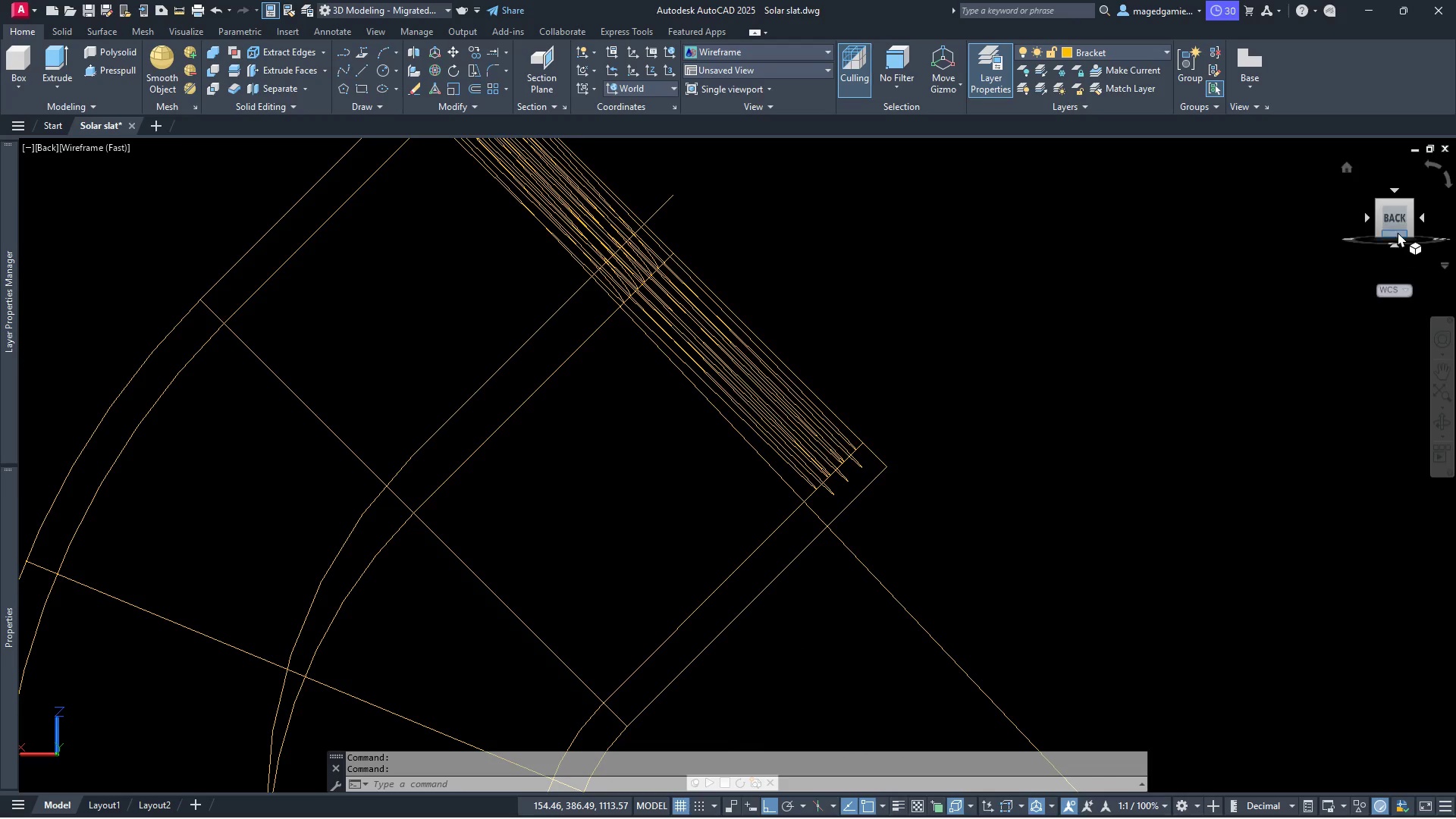 
left_click_drag(start_coordinate=[1394, 222], to_coordinate=[1336, 278])
 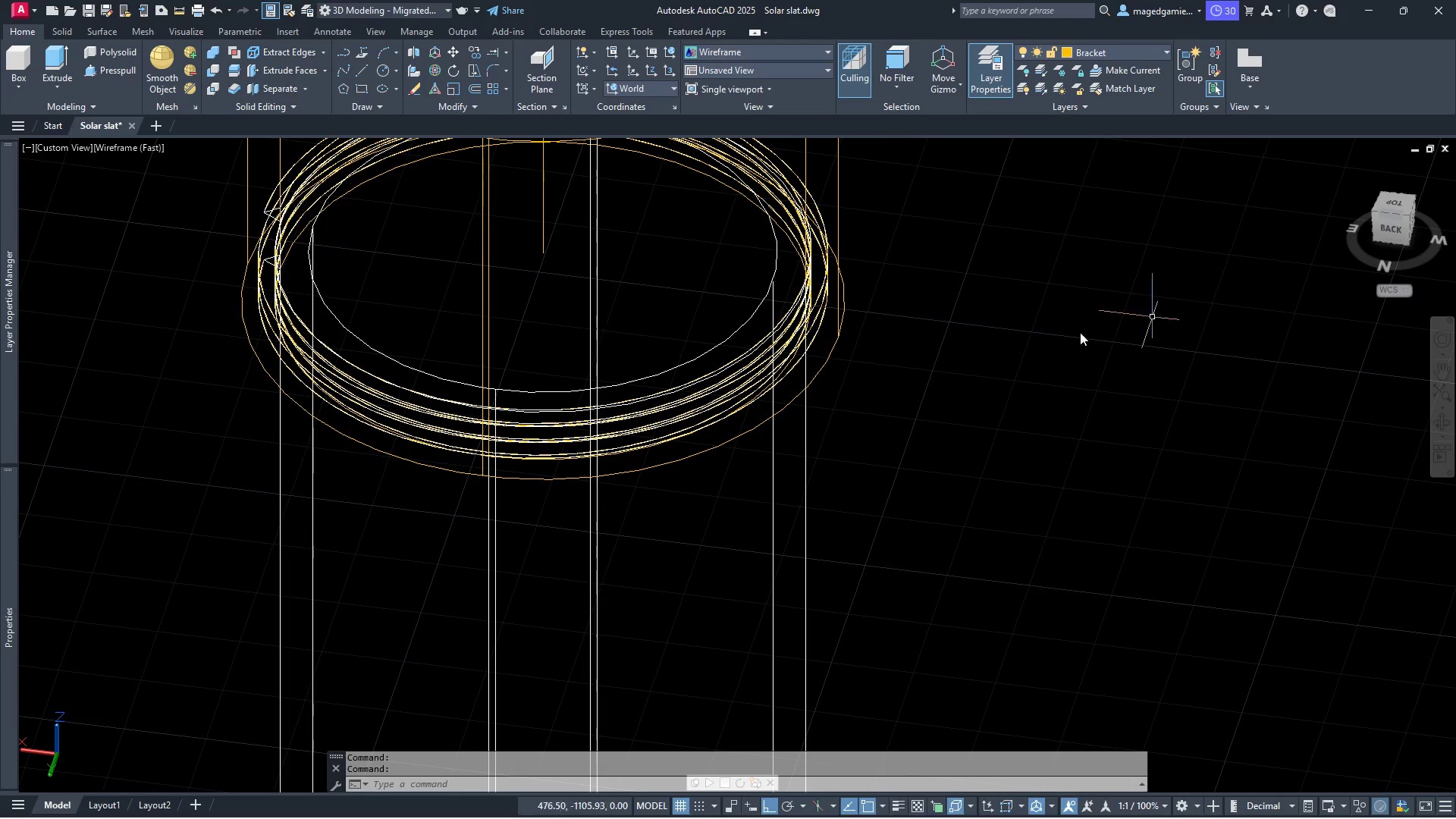 
scroll: coordinate [875, 437], scroll_direction: down, amount: 13.0
 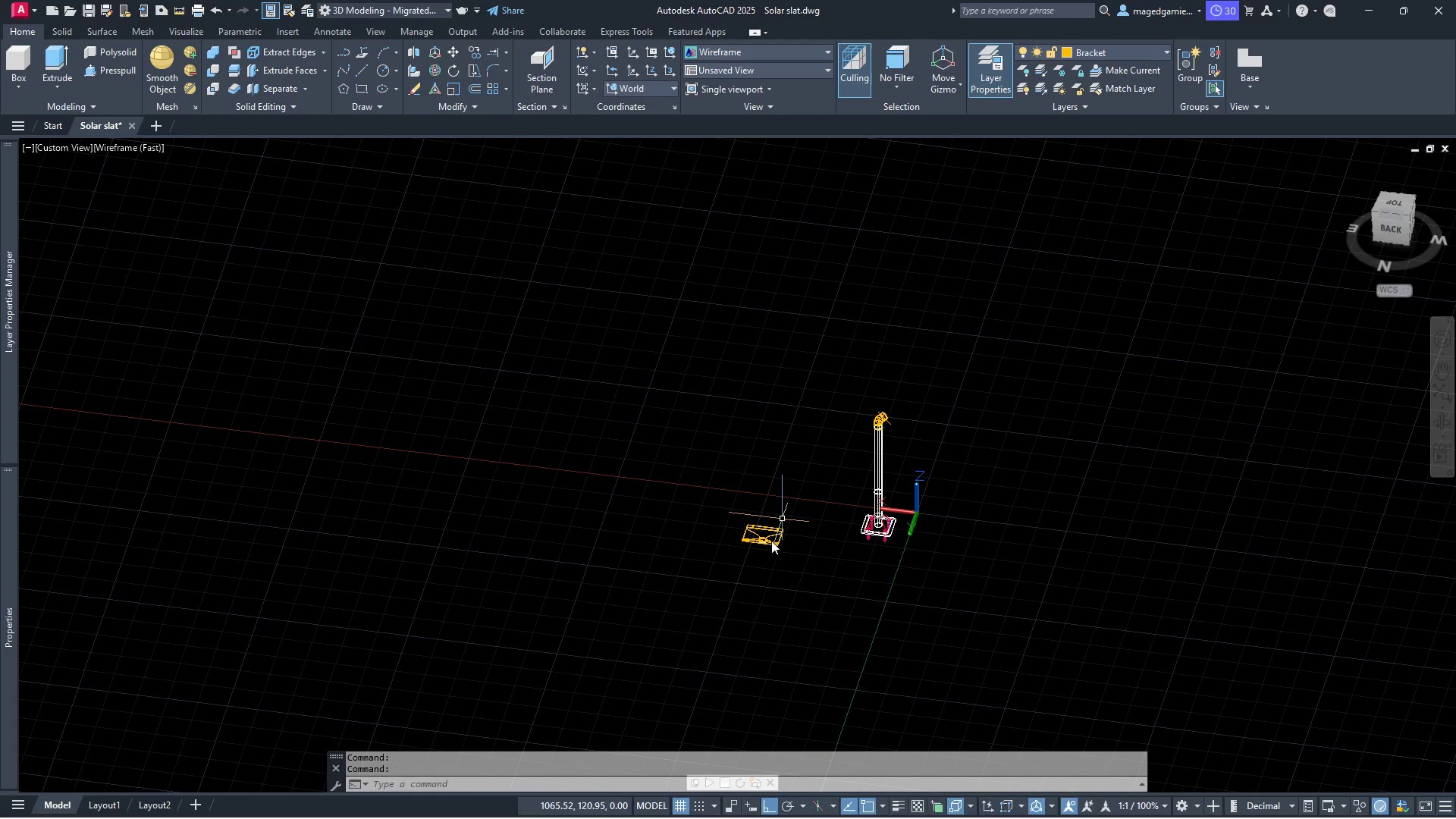 
key(Escape)
 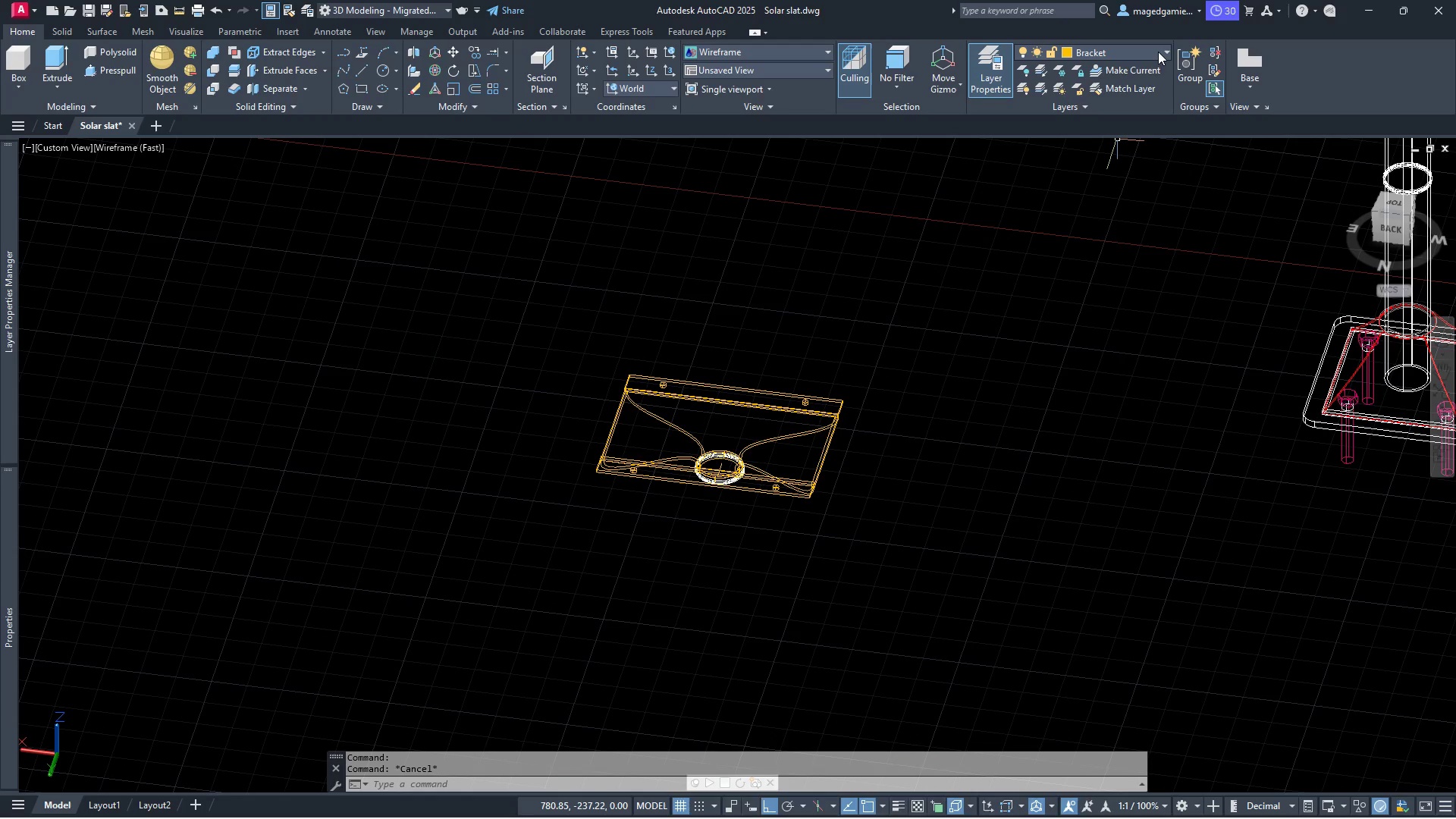 
scroll: coordinate [781, 539], scroll_direction: up, amount: 6.0
 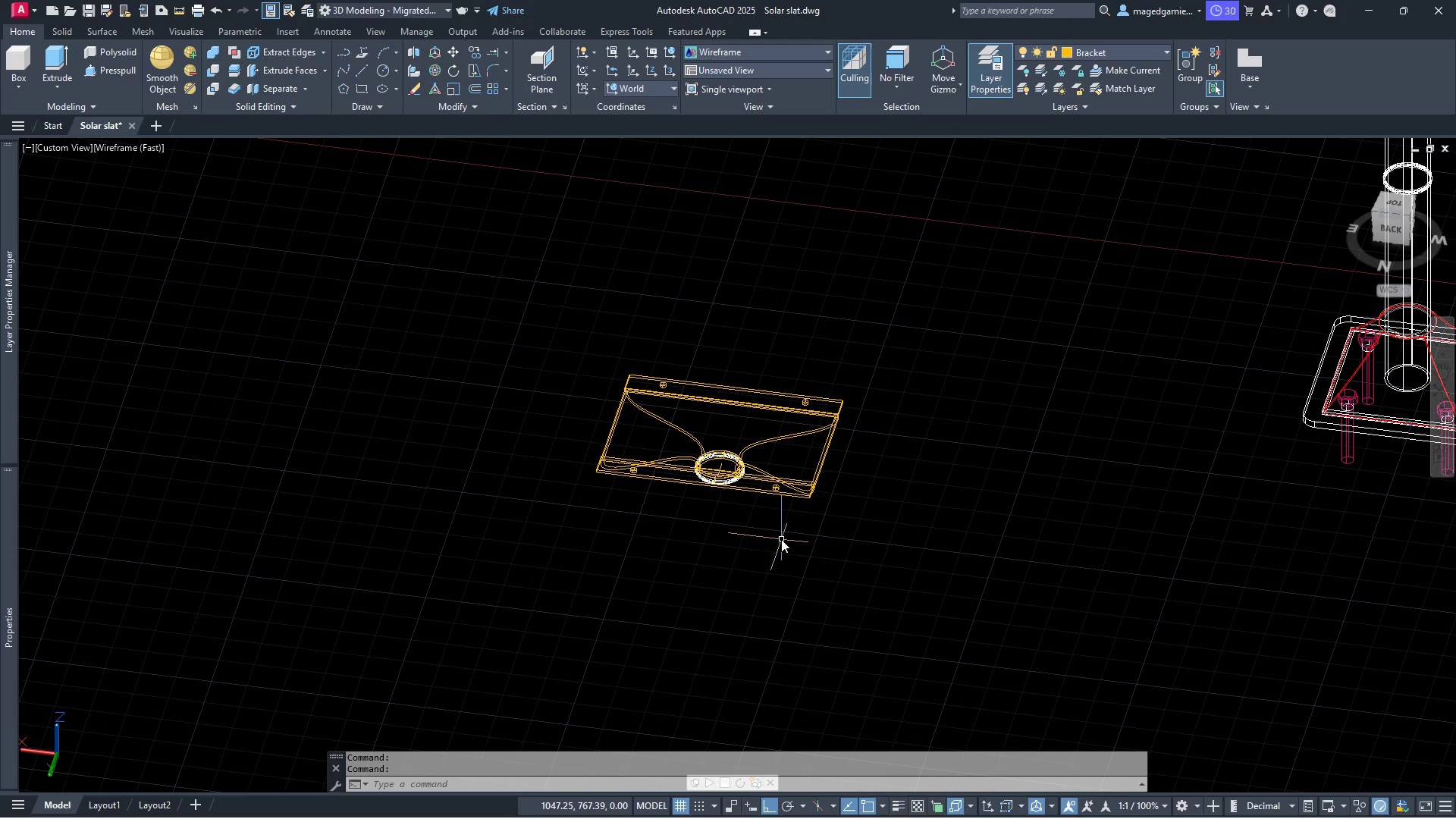 
left_click([1155, 46])
 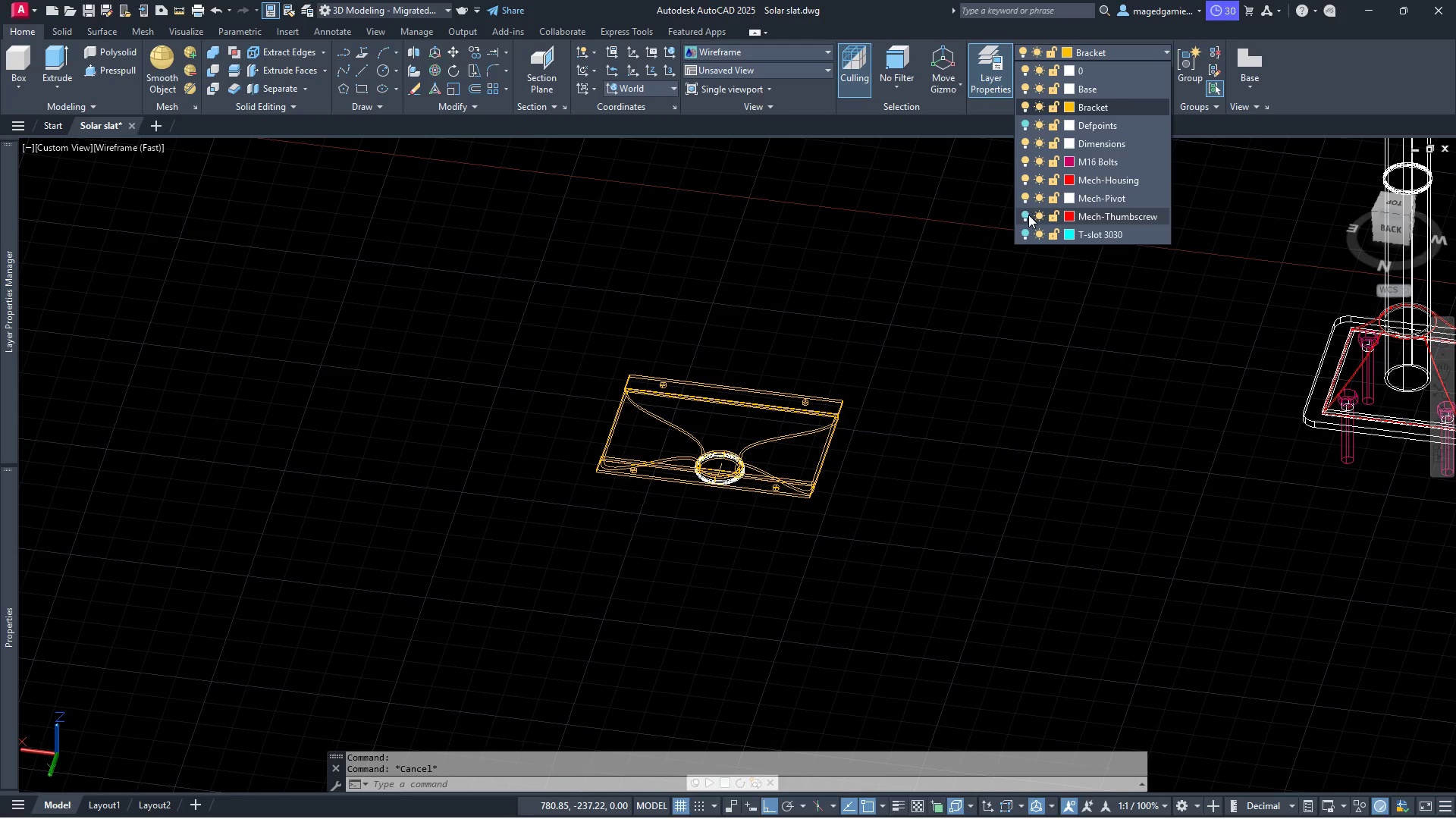 
left_click([1022, 215])
 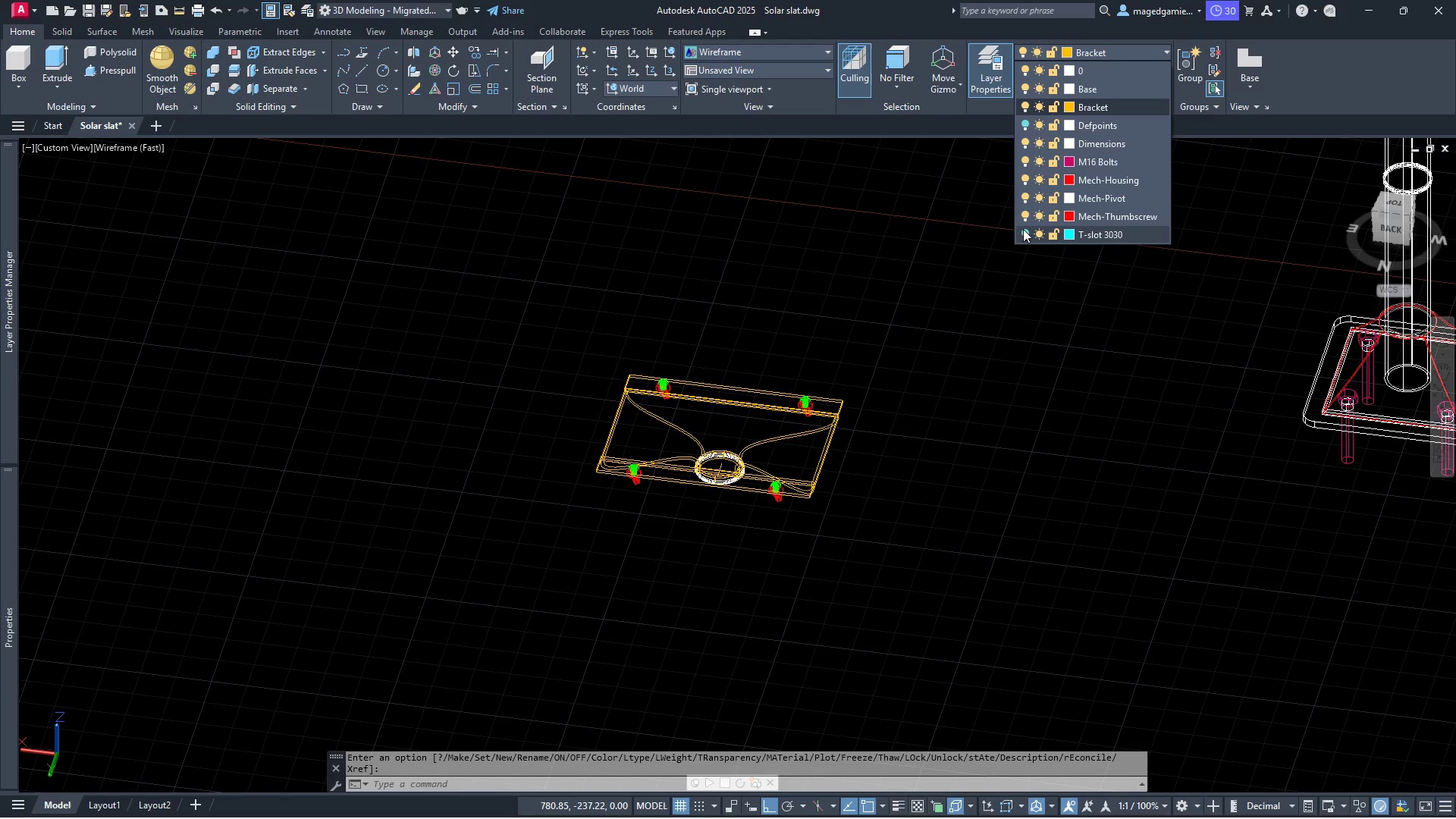 
left_click([1027, 232])
 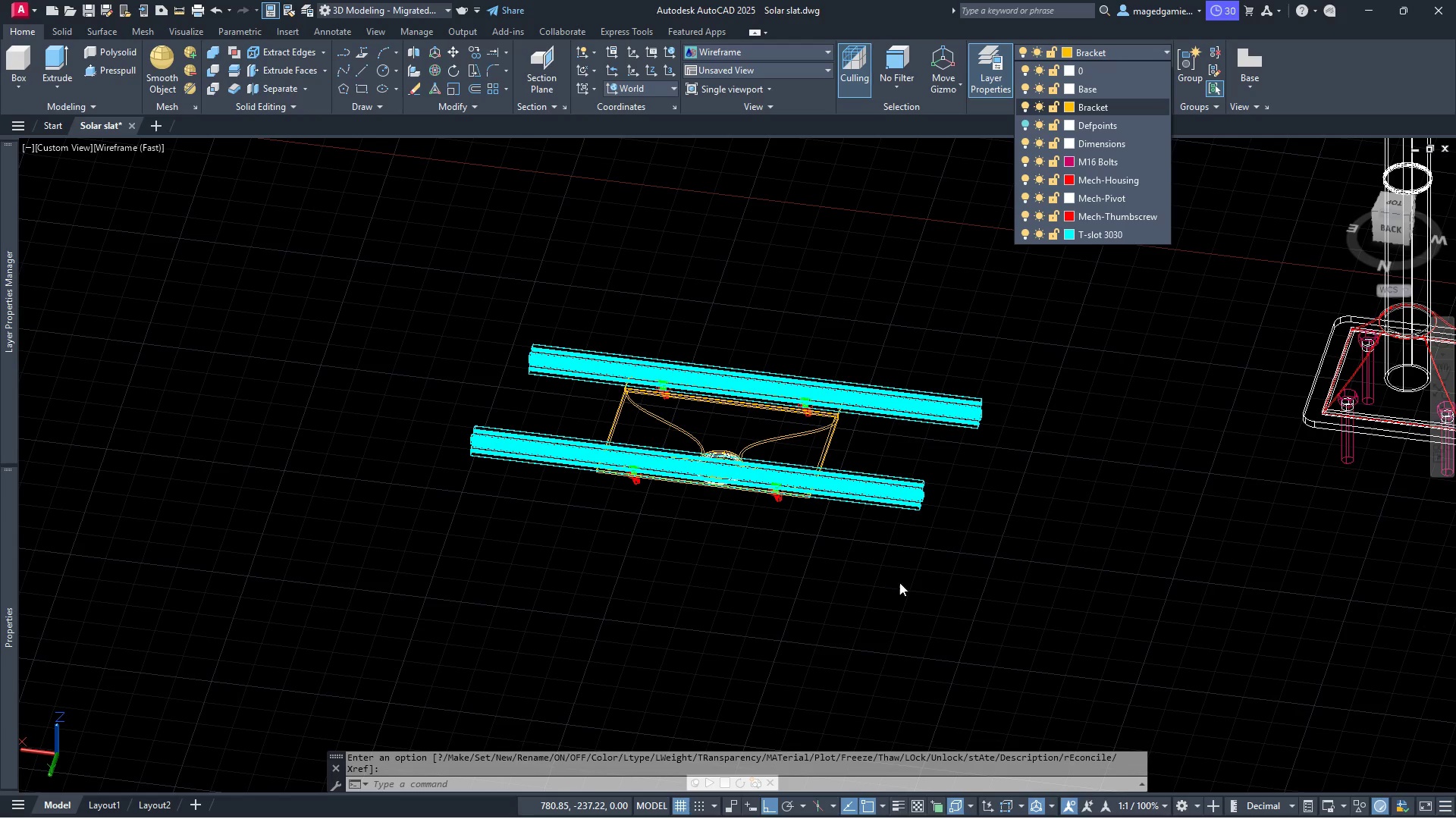 
left_click([896, 579])
 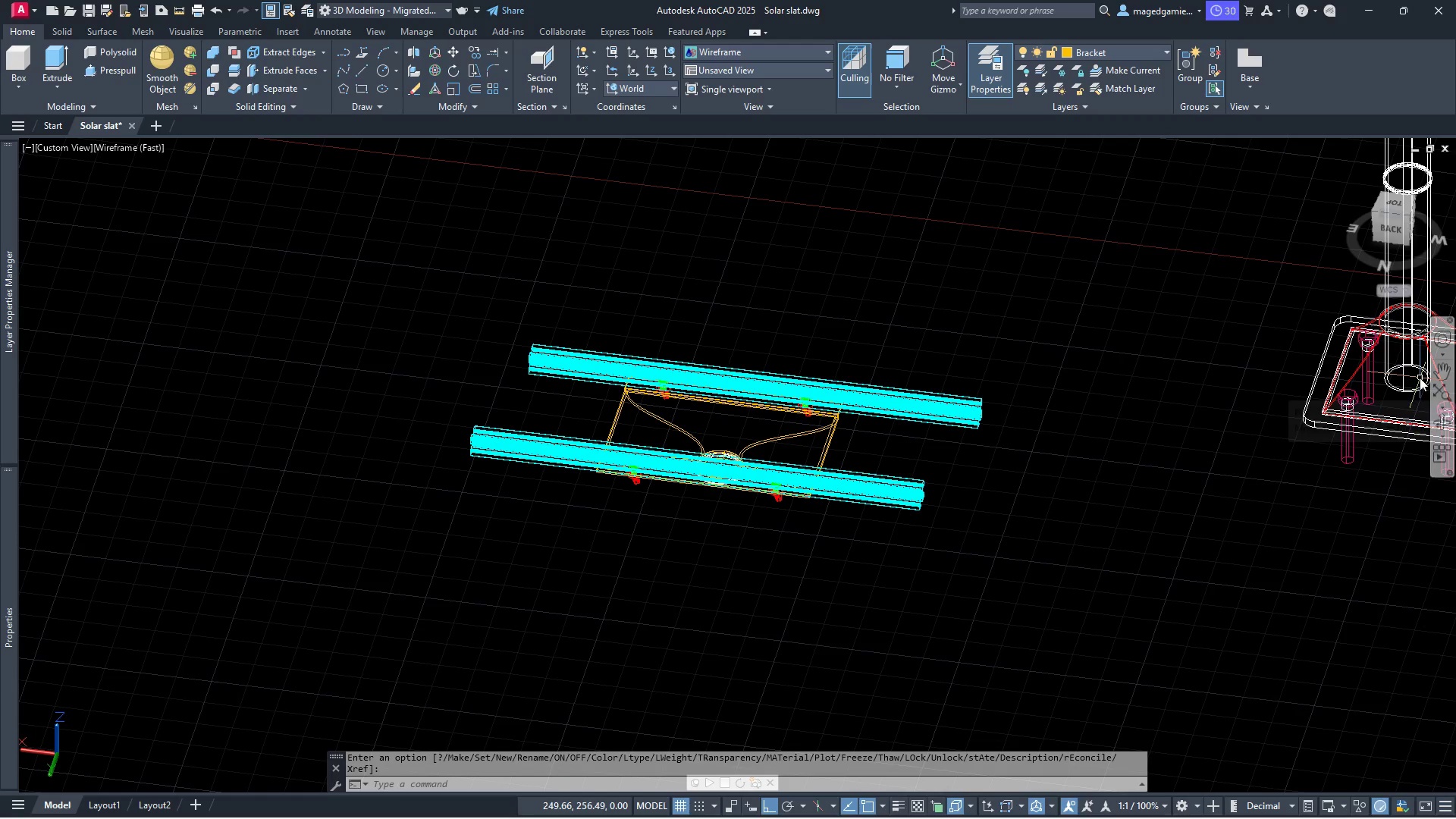 
left_click([1444, 425])
 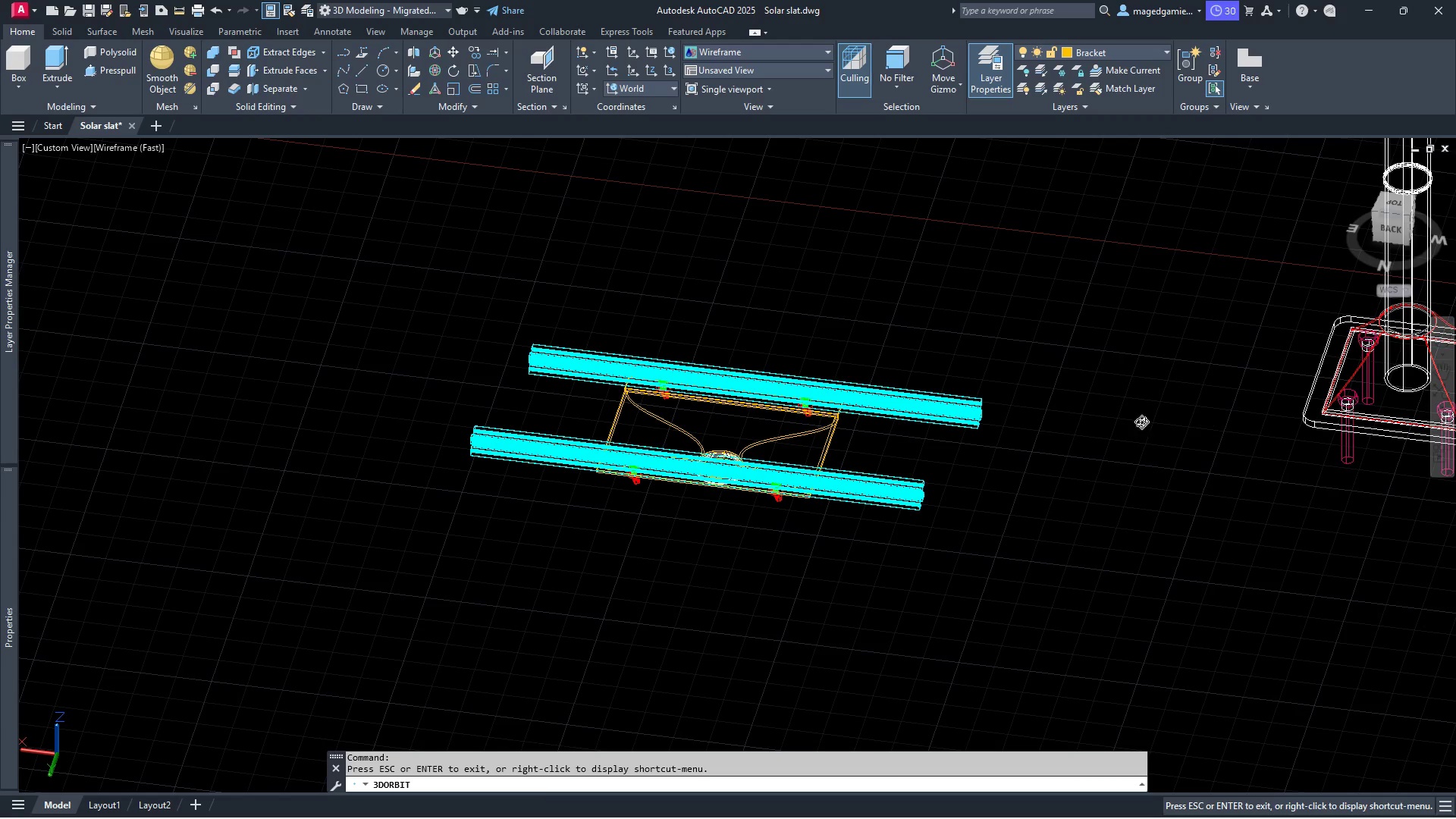 
left_click_drag(start_coordinate=[1128, 423], to_coordinate=[1063, 464])
 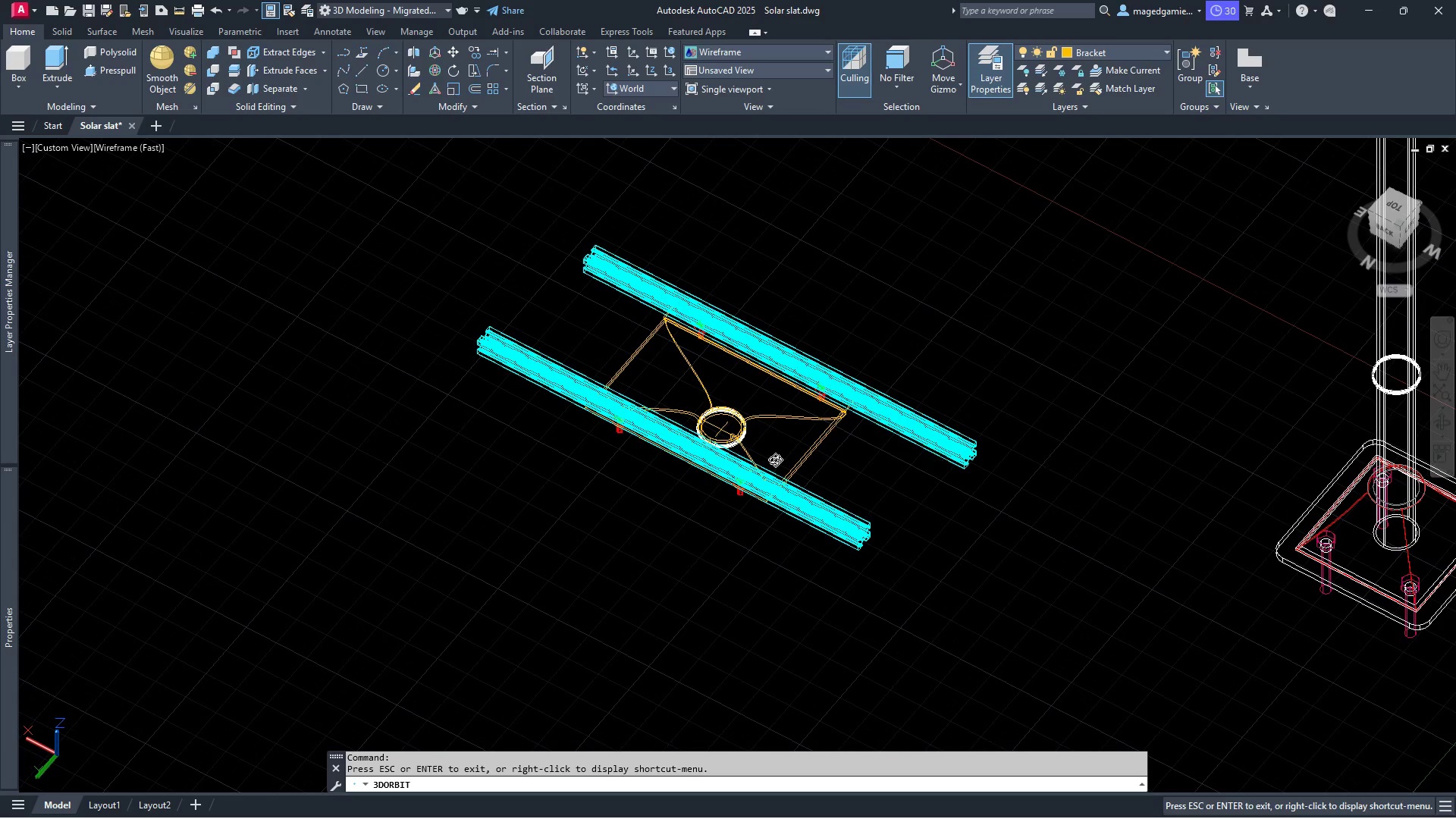 
scroll: coordinate [657, 468], scroll_direction: down, amount: 6.0
 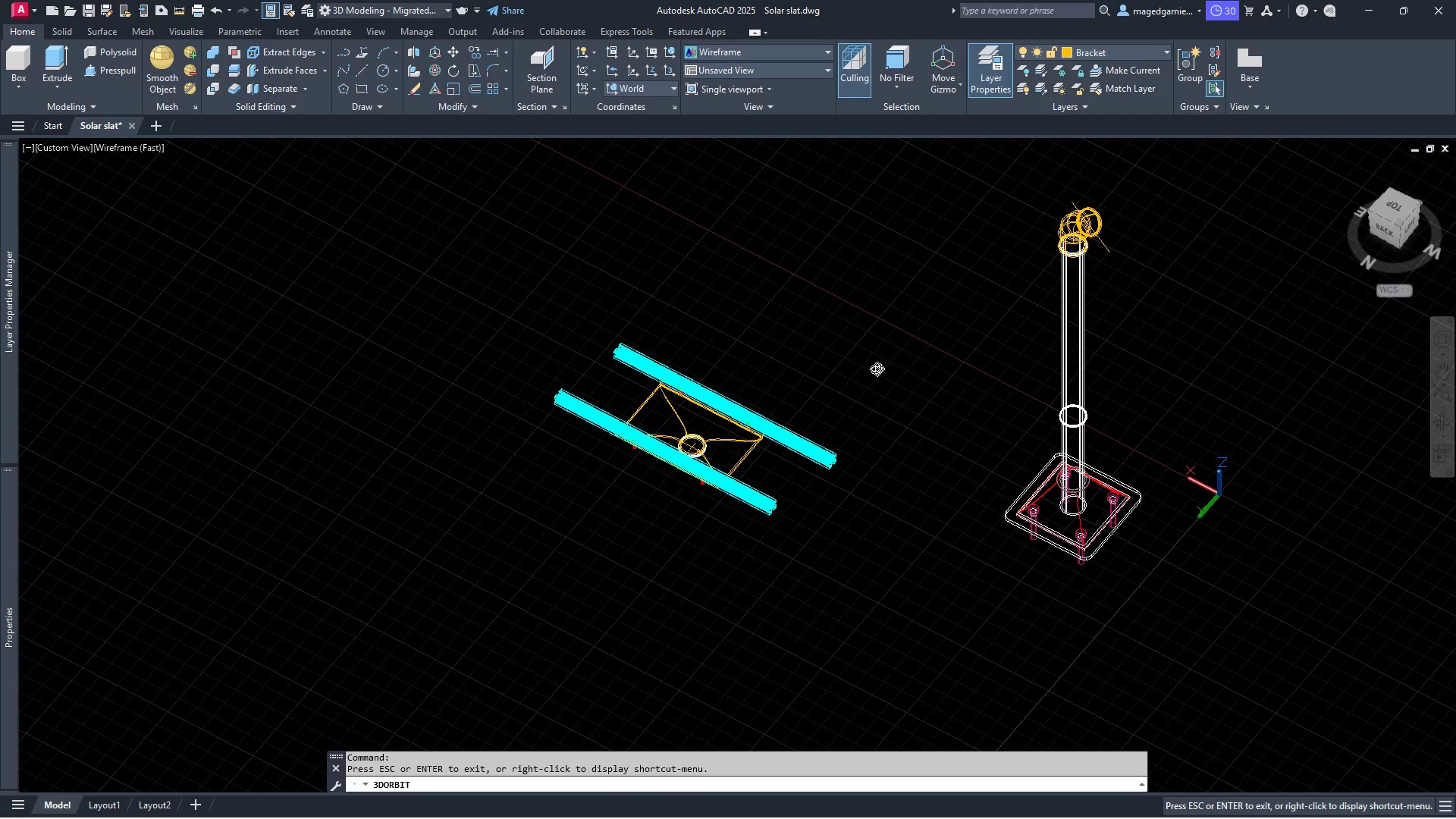 
scroll: coordinate [889, 350], scroll_direction: up, amount: 3.0
 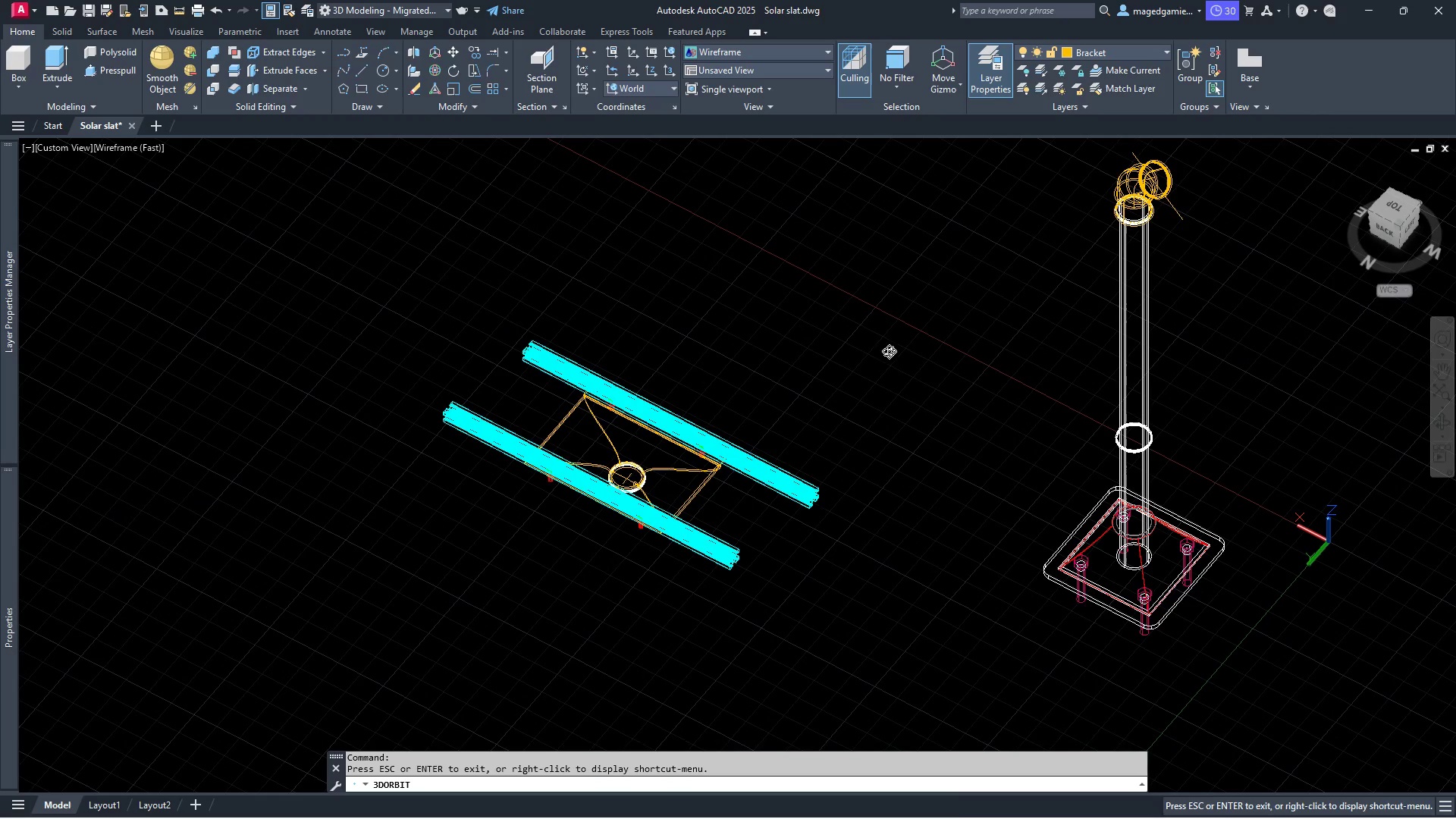 
key(Escape)
 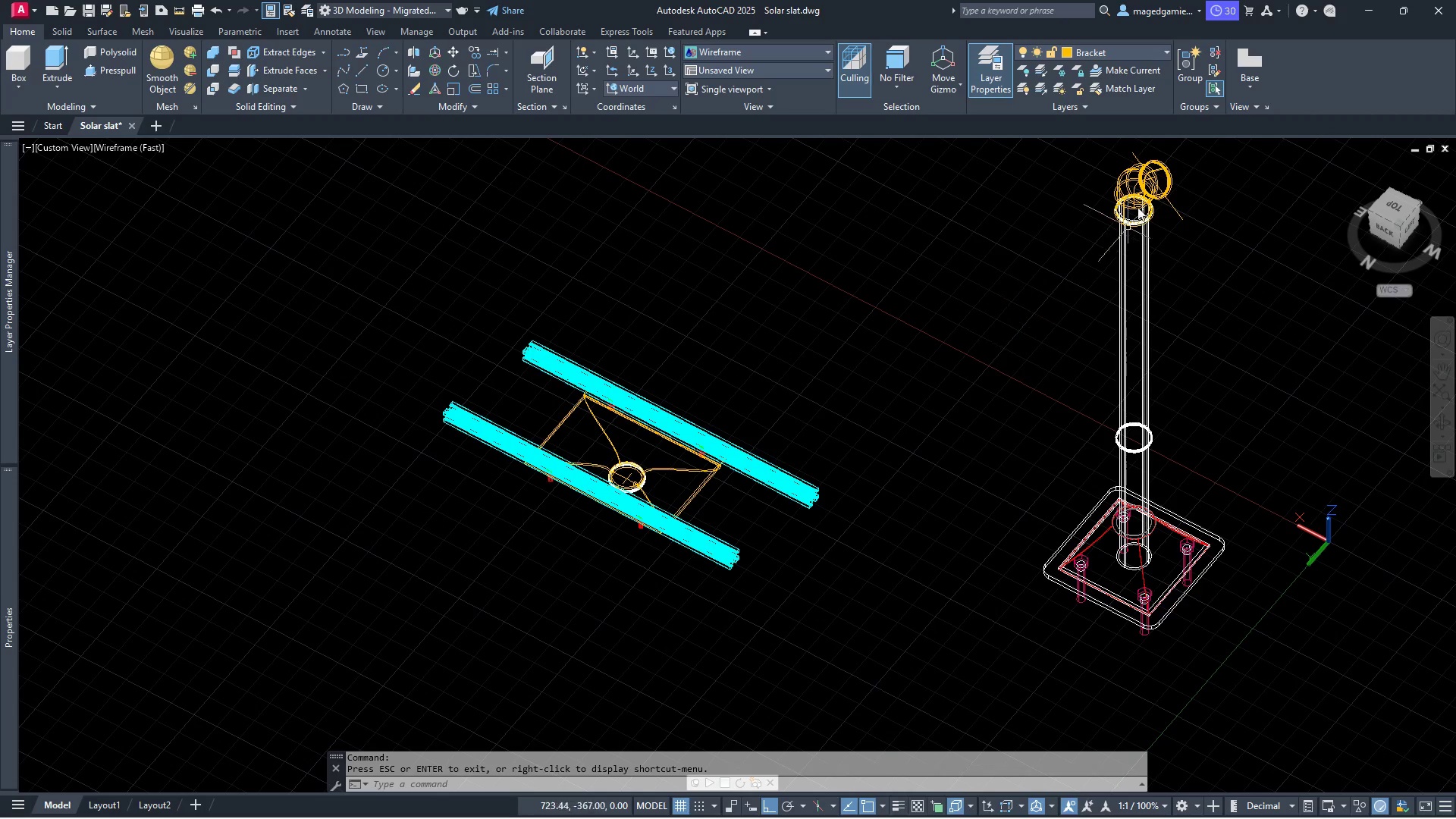 
scroll: coordinate [1197, 169], scroll_direction: up, amount: 6.0
 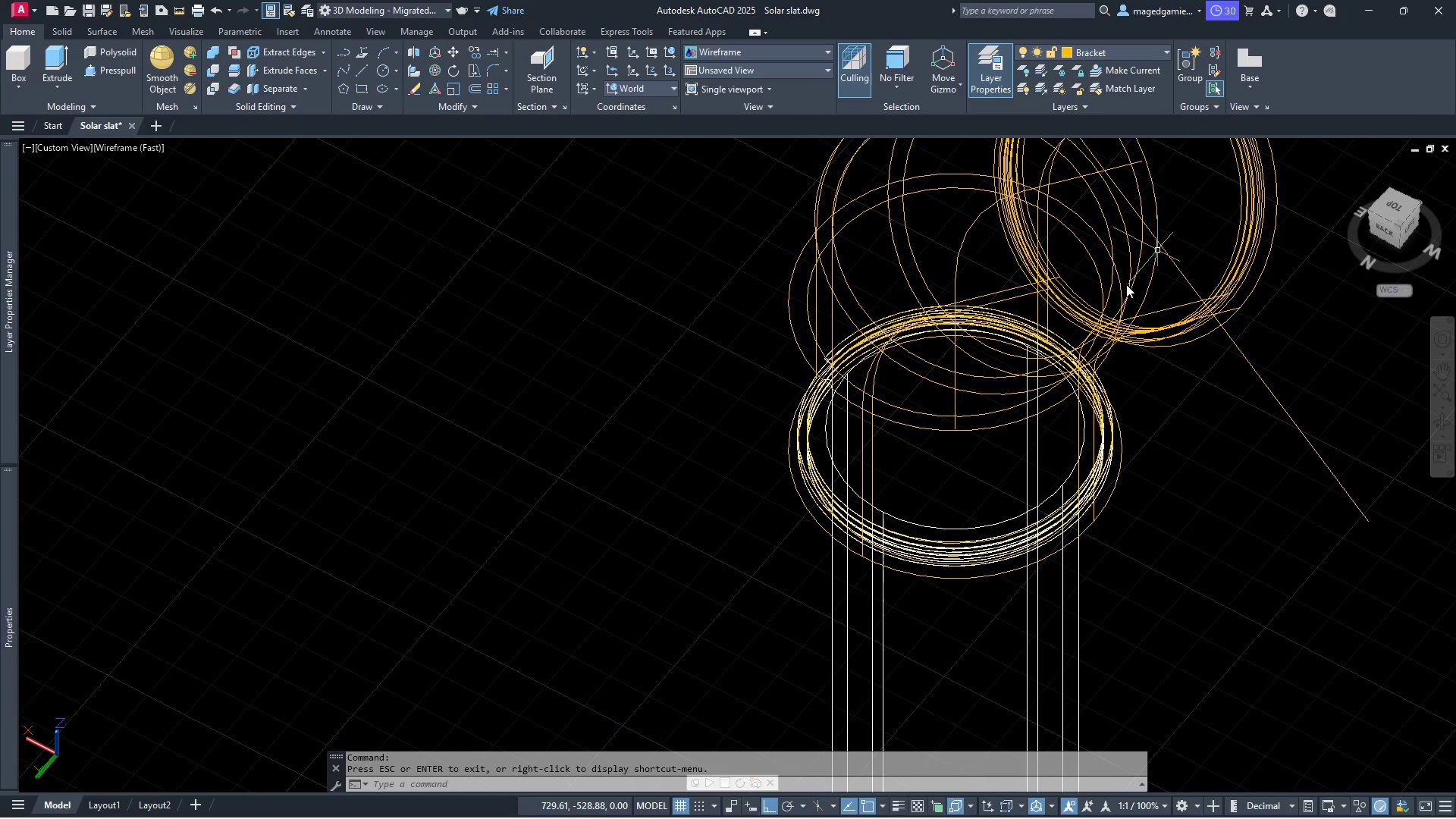 
scroll: coordinate [954, 423], scroll_direction: down, amount: 2.0
 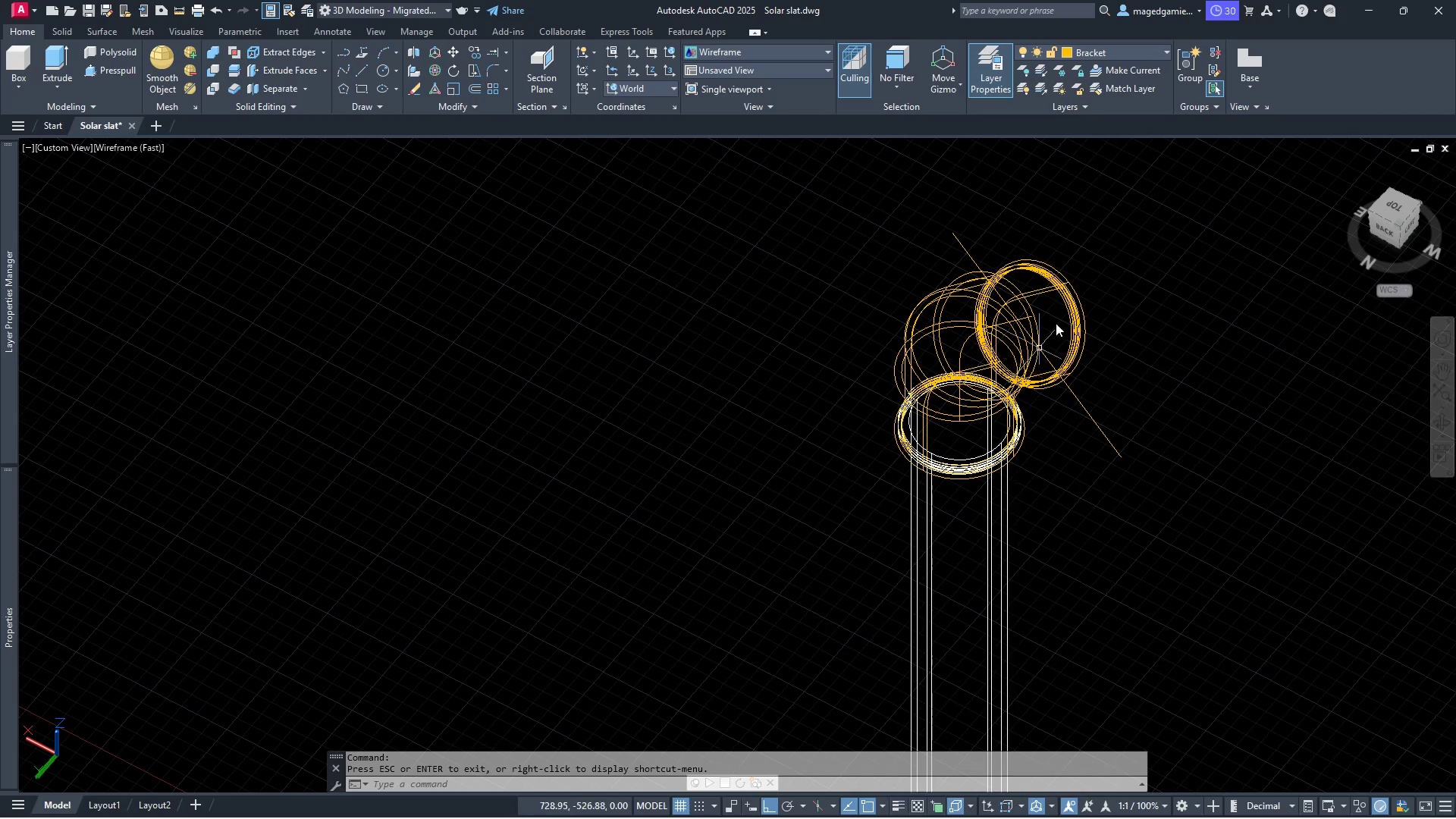 
scroll: coordinate [981, 353], scroll_direction: up, amount: 5.0
 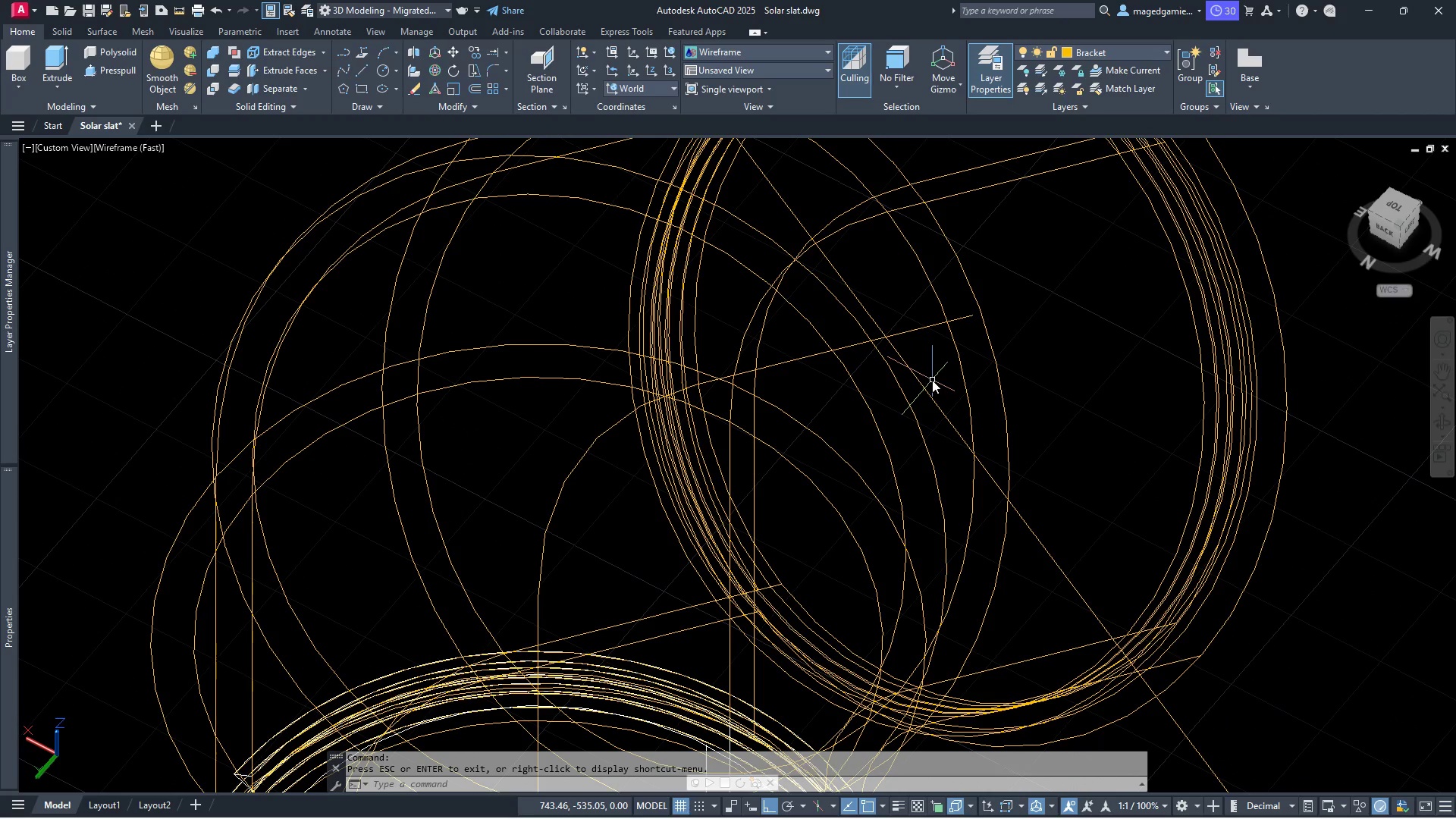 
scroll: coordinate [921, 403], scroll_direction: down, amount: 2.0
 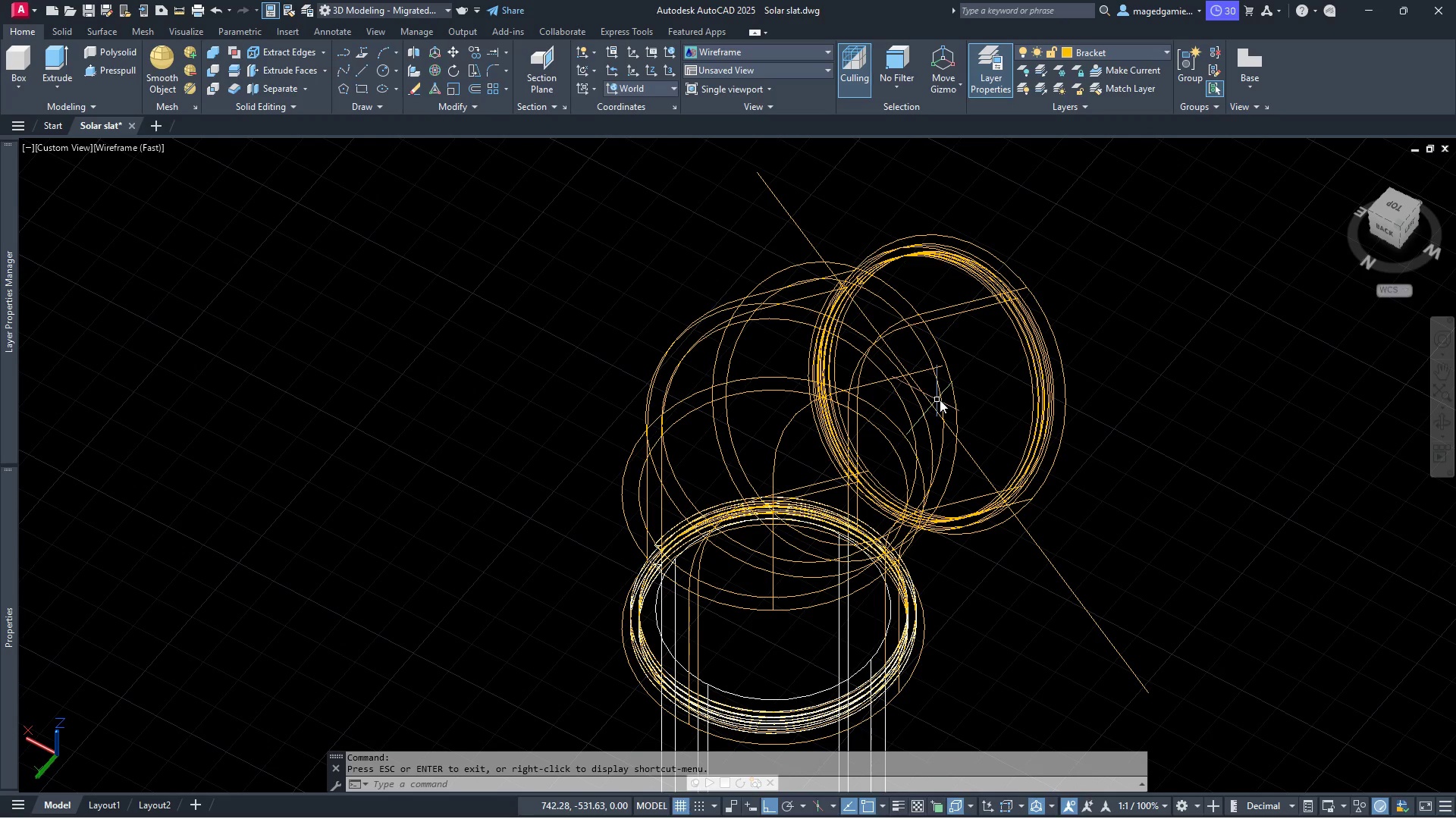 
key(Escape)
 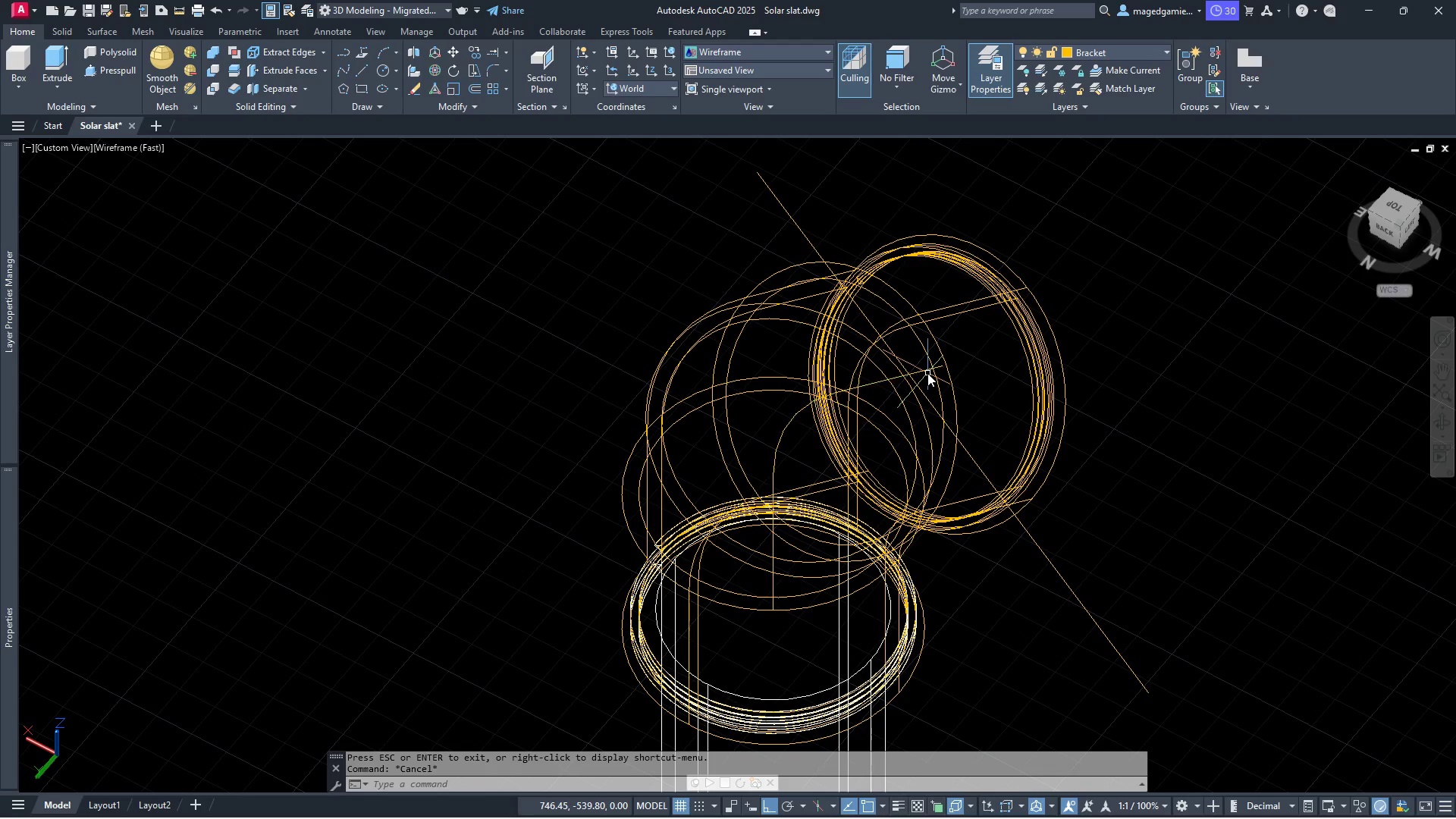 
left_click([927, 371])
 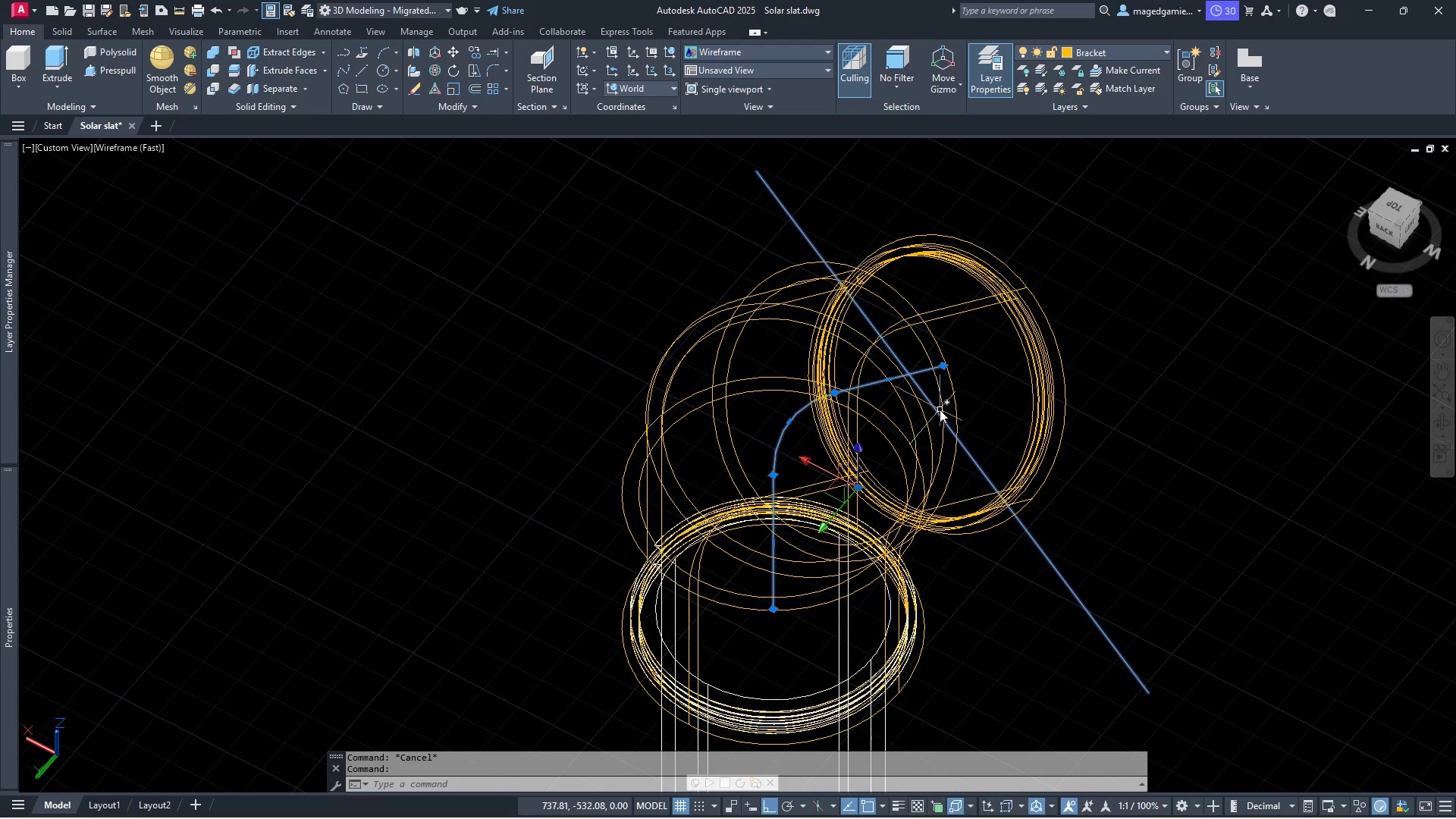 
left_click([940, 411])
 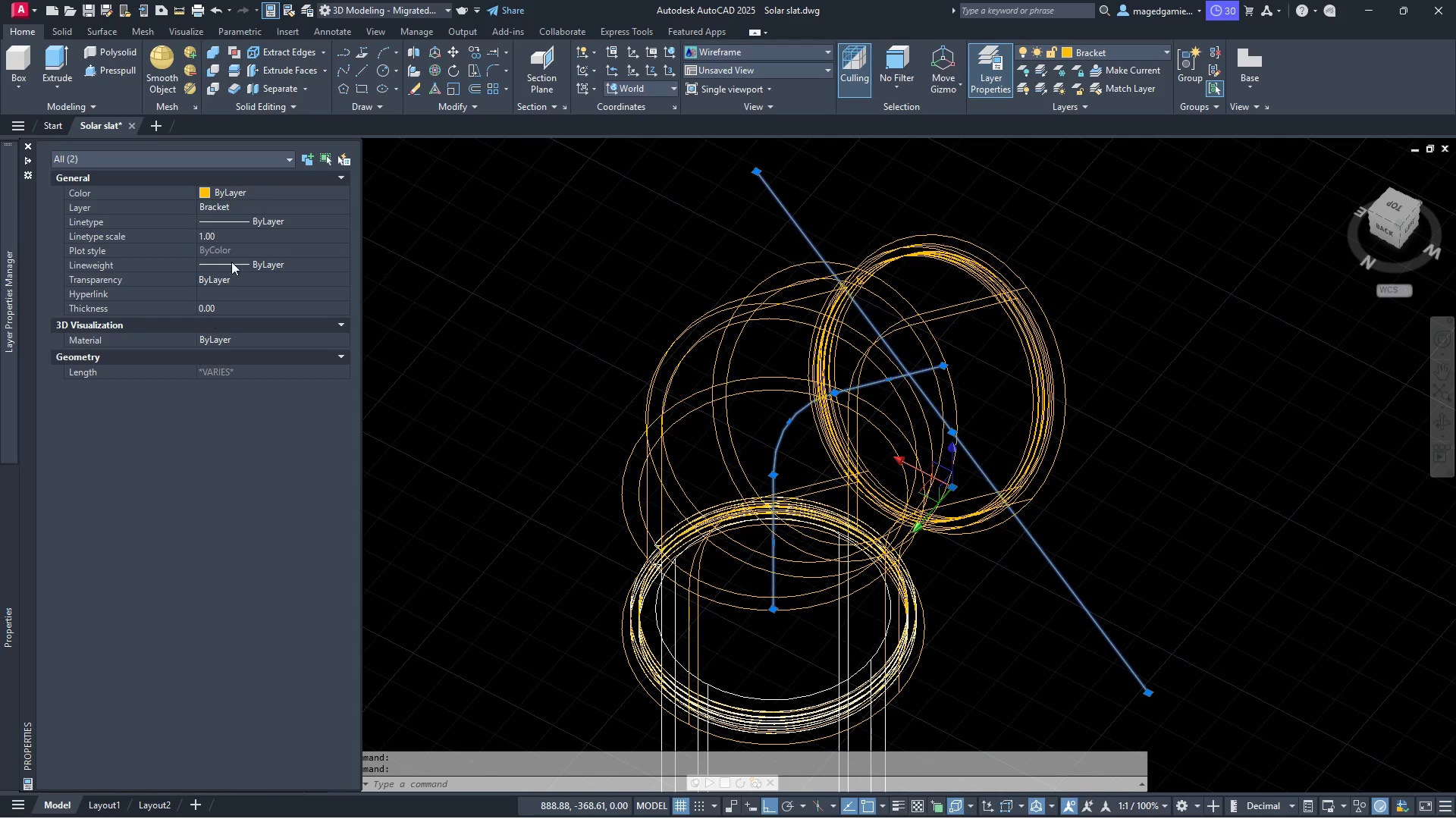 
left_click([252, 190])
 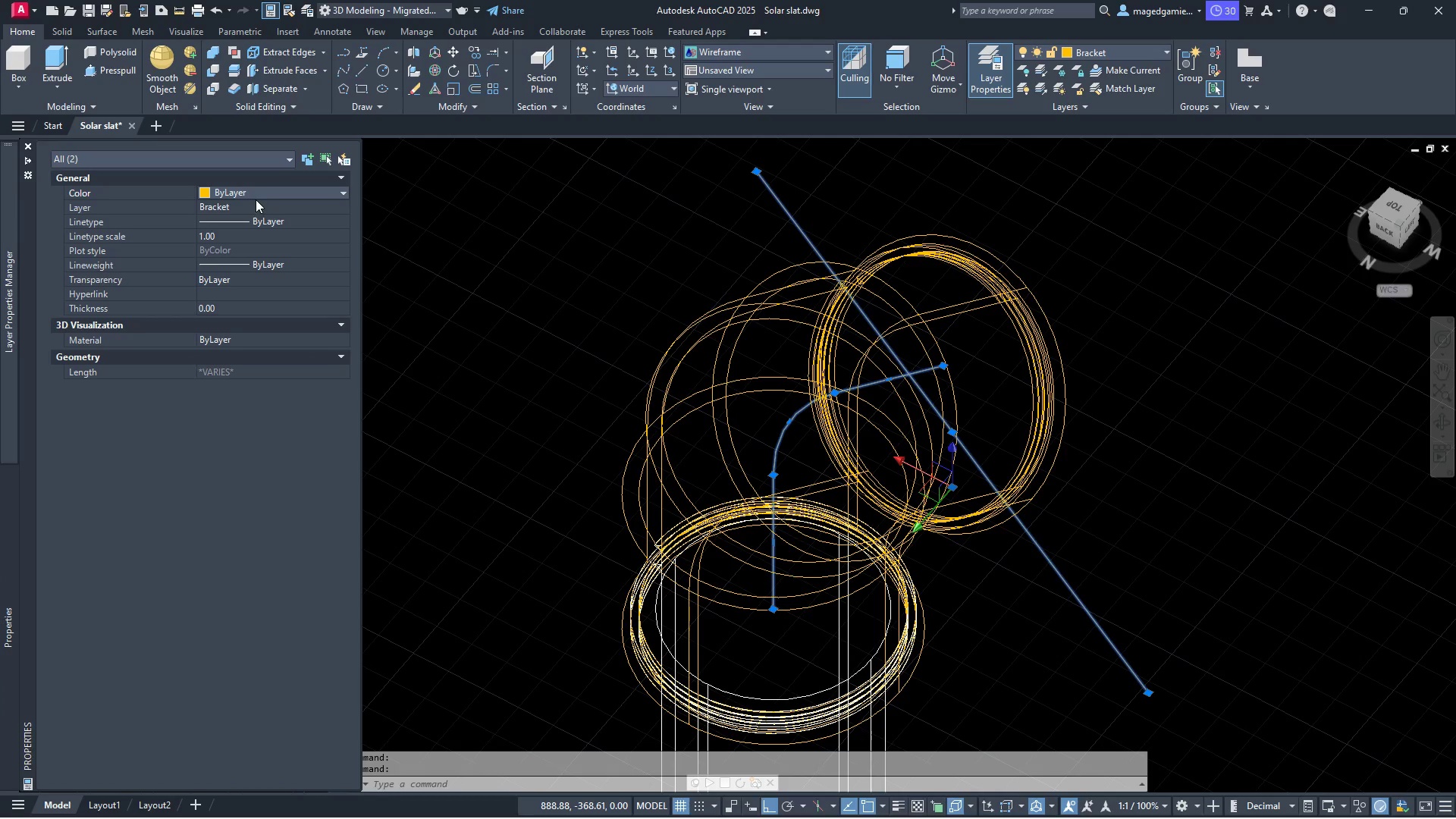 
left_click([262, 195])
 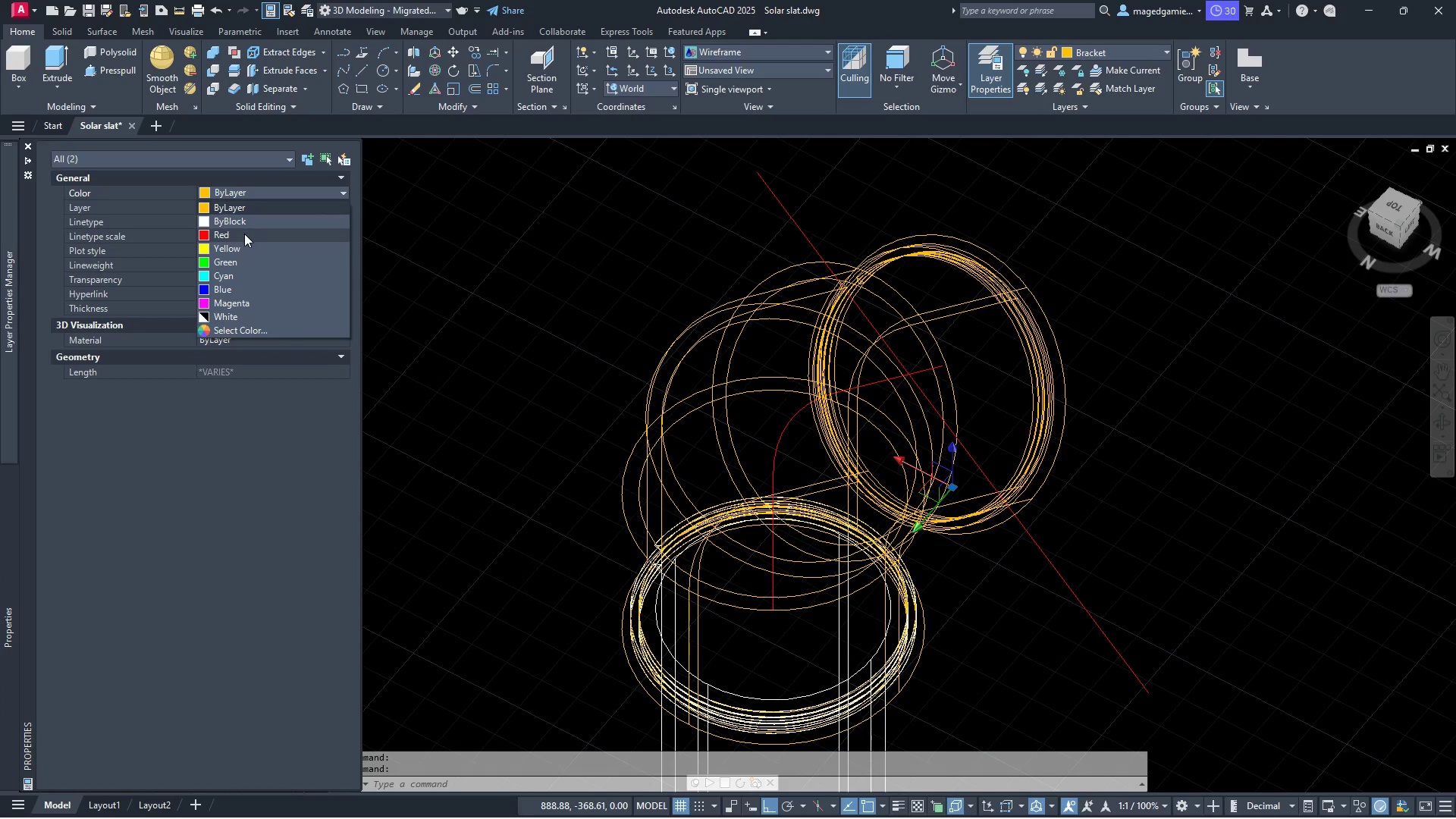 
left_click([244, 234])
 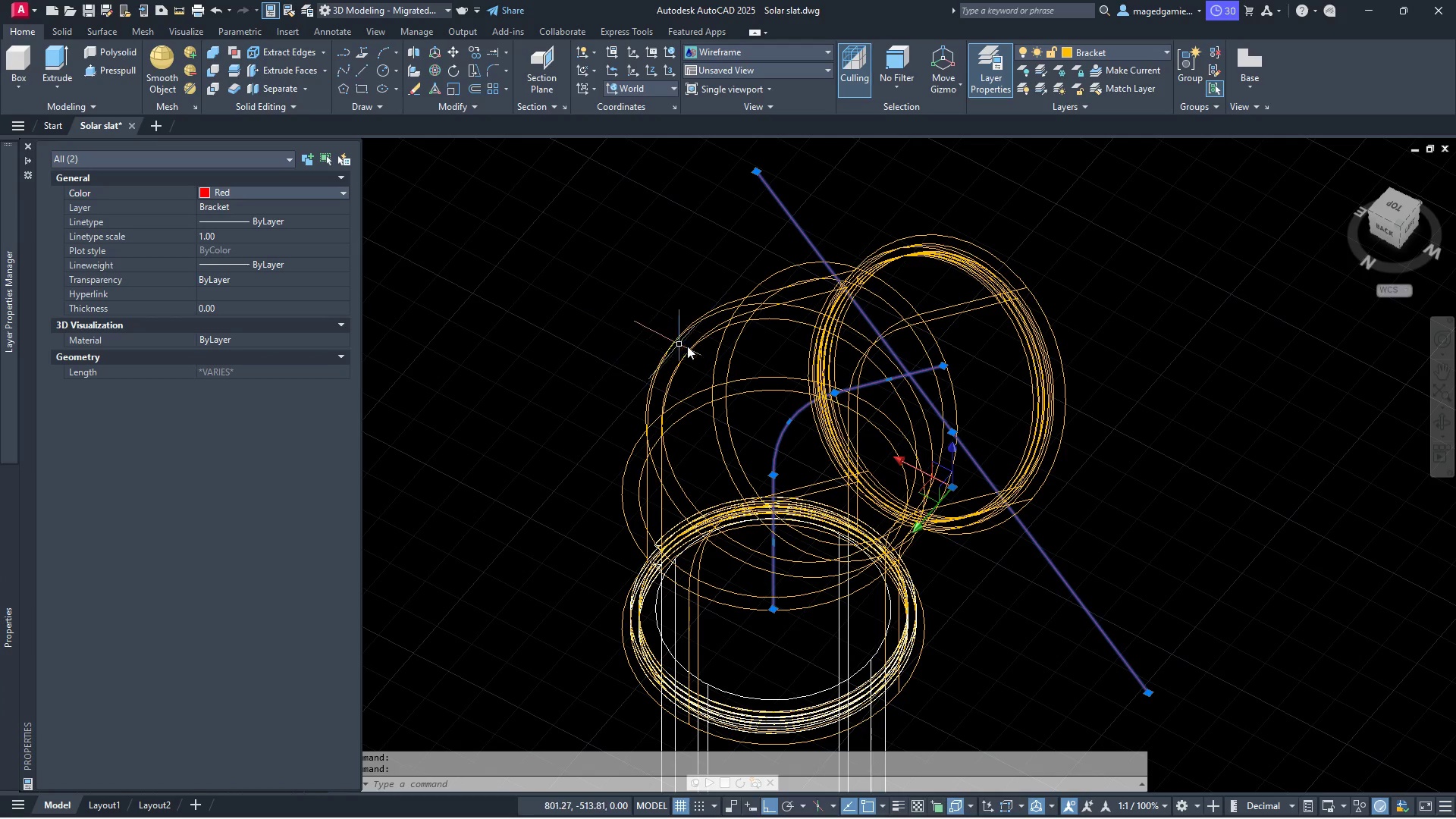 
key(Escape)
 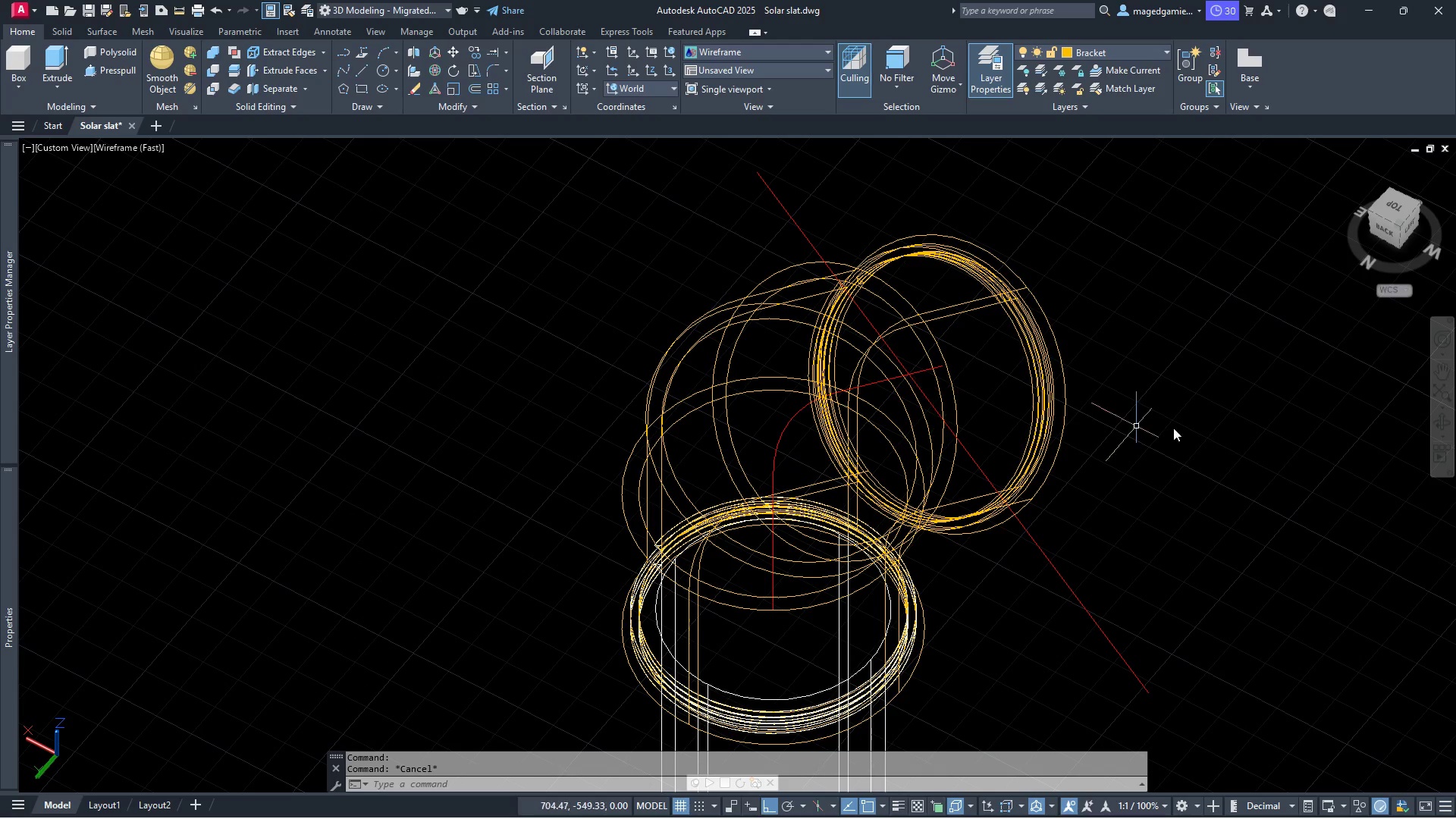 
scroll: coordinate [1141, 475], scroll_direction: down, amount: 5.0
 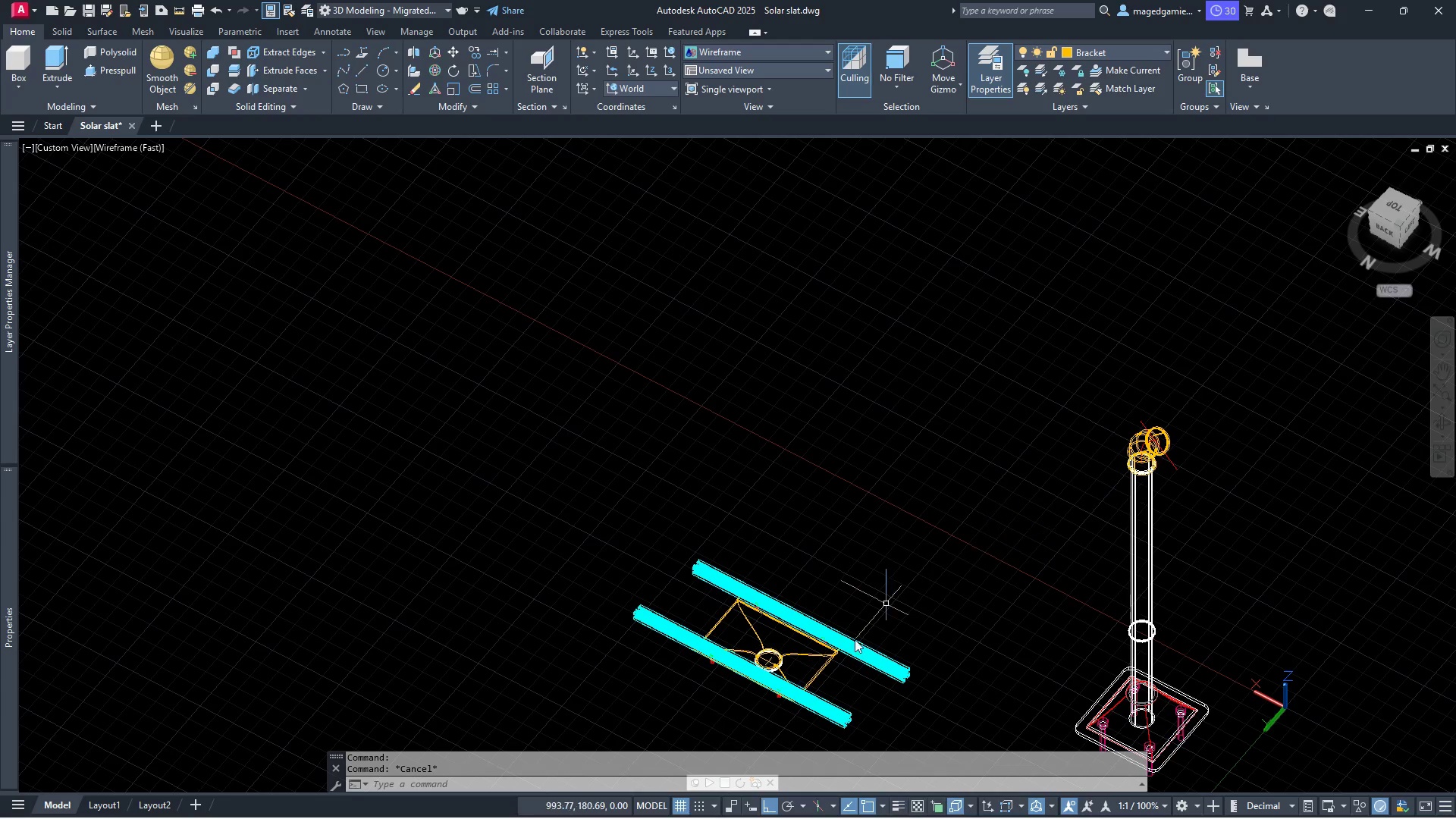 
scroll: coordinate [645, 572], scroll_direction: up, amount: 9.0
 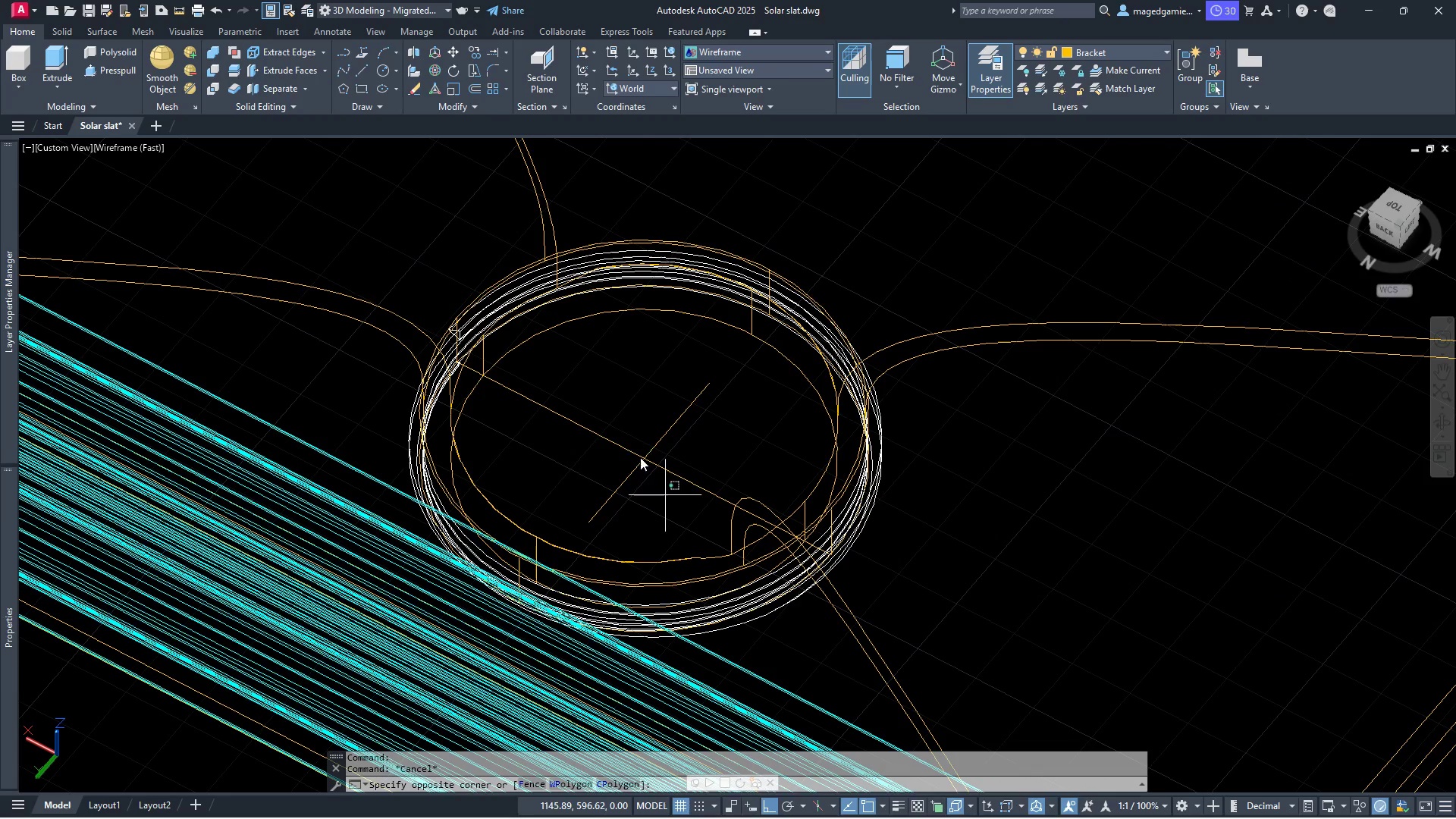 
left_click([601, 412])
 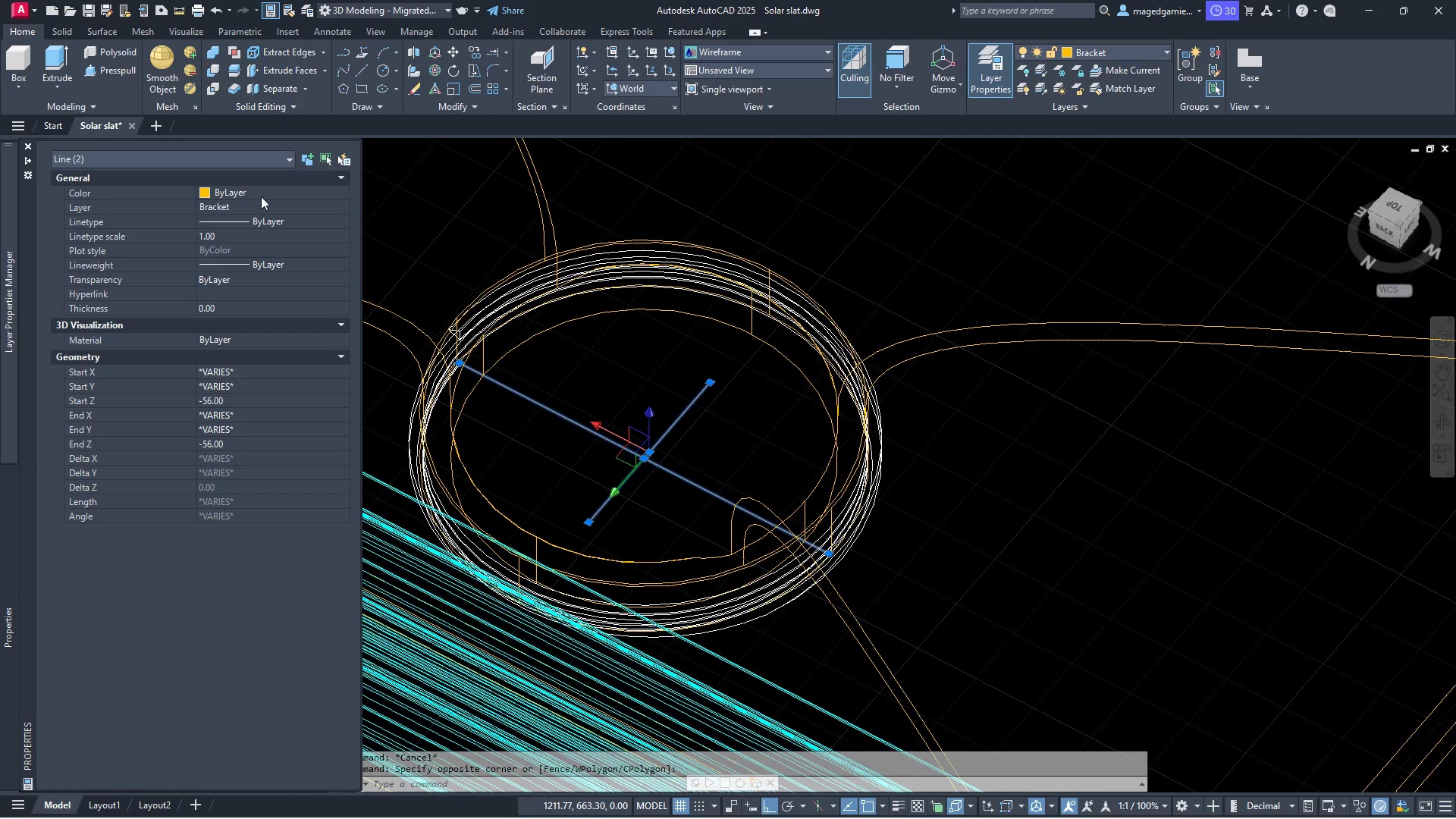 
left_click([270, 187])
 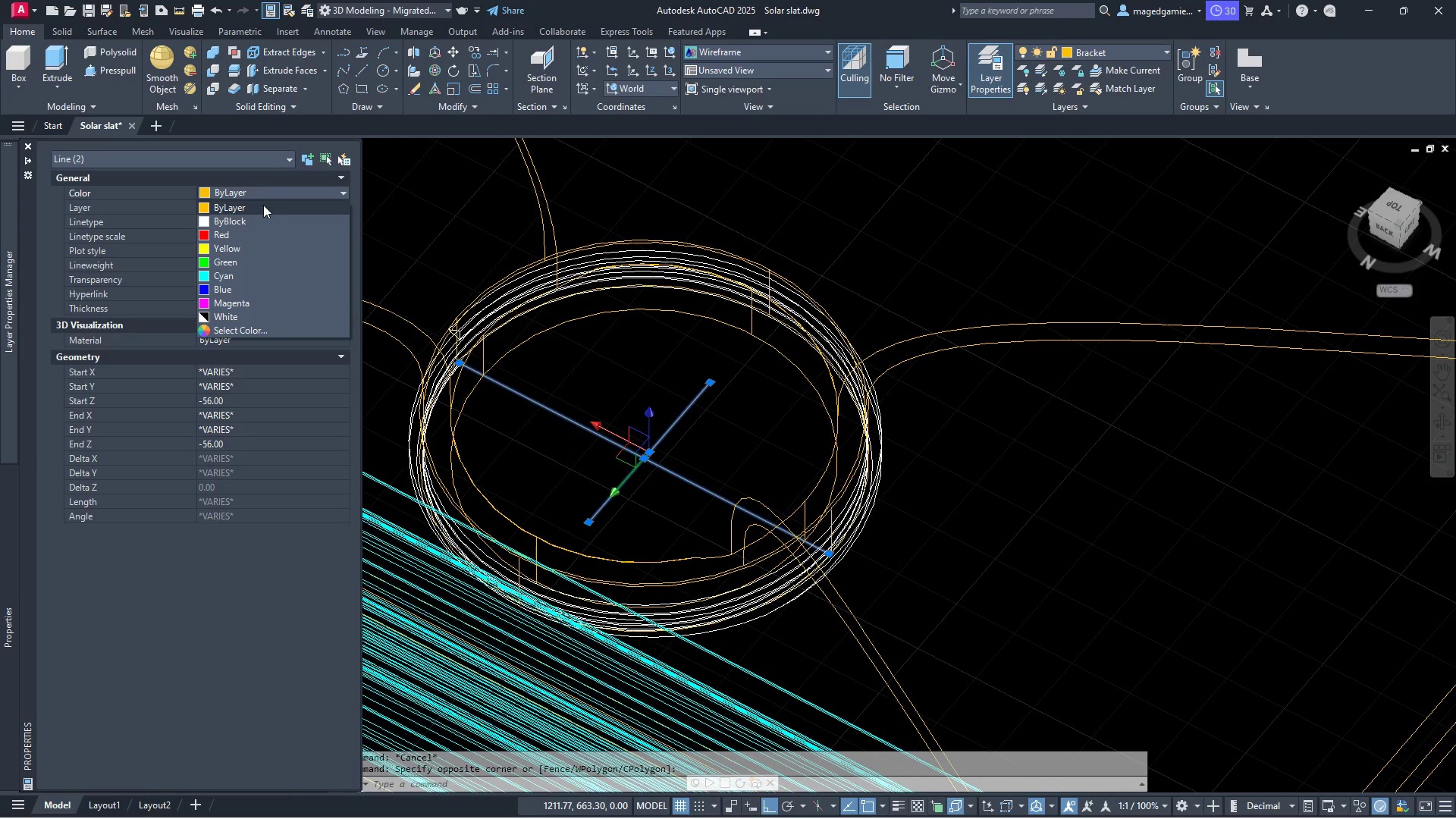 
left_click([243, 232])
 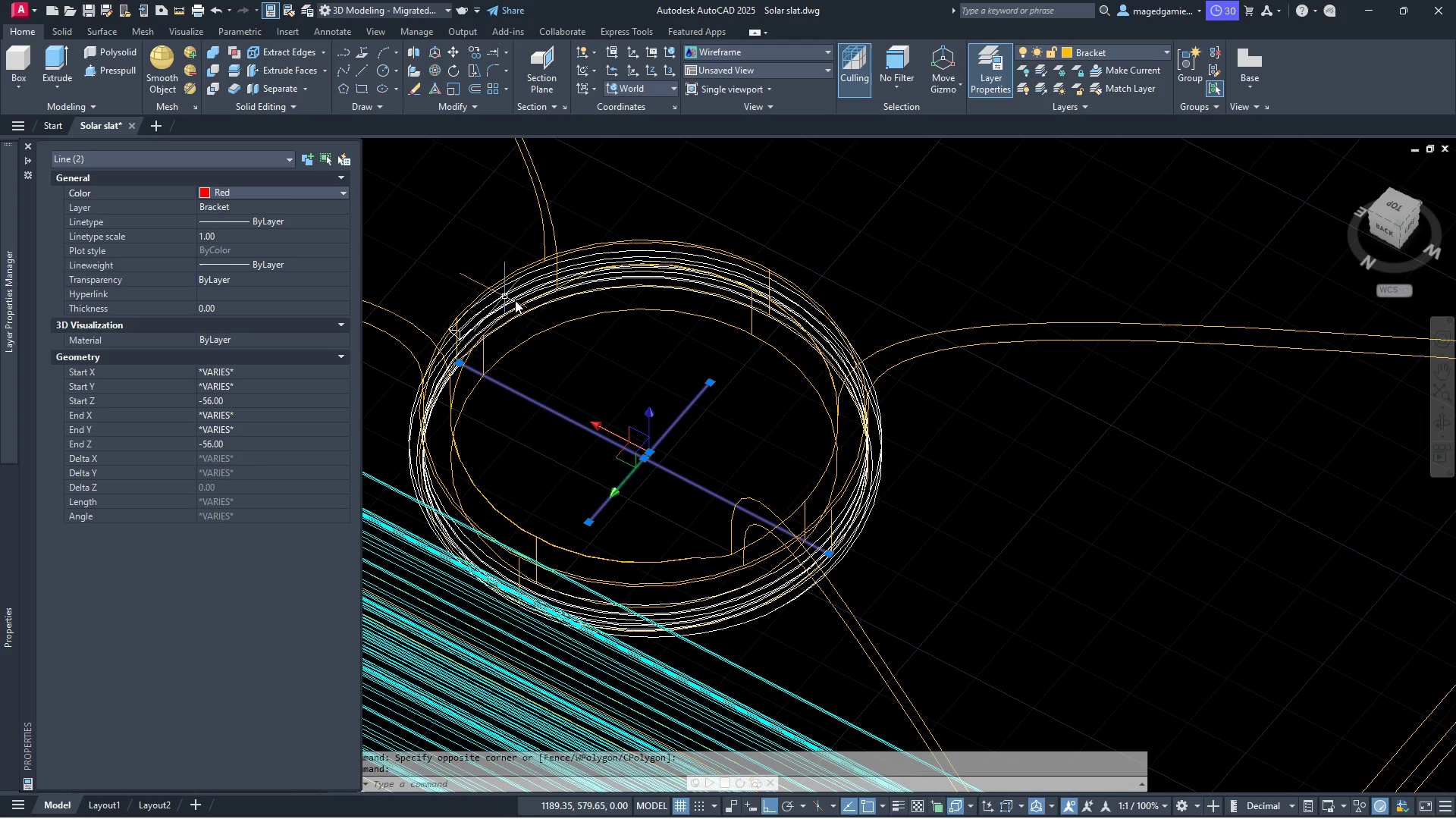 
key(Escape)
 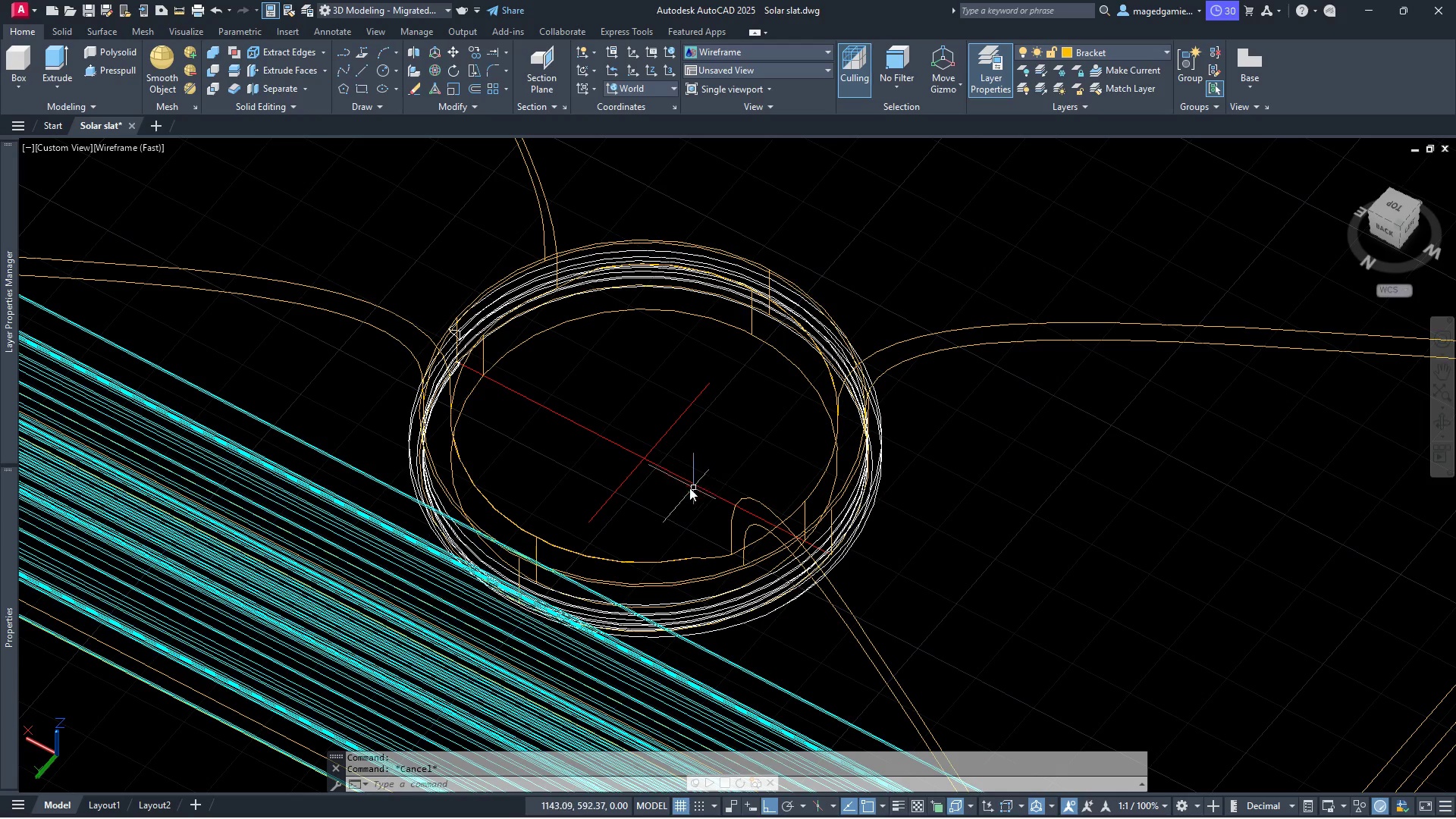 
scroll: coordinate [568, 446], scroll_direction: down, amount: 4.0
 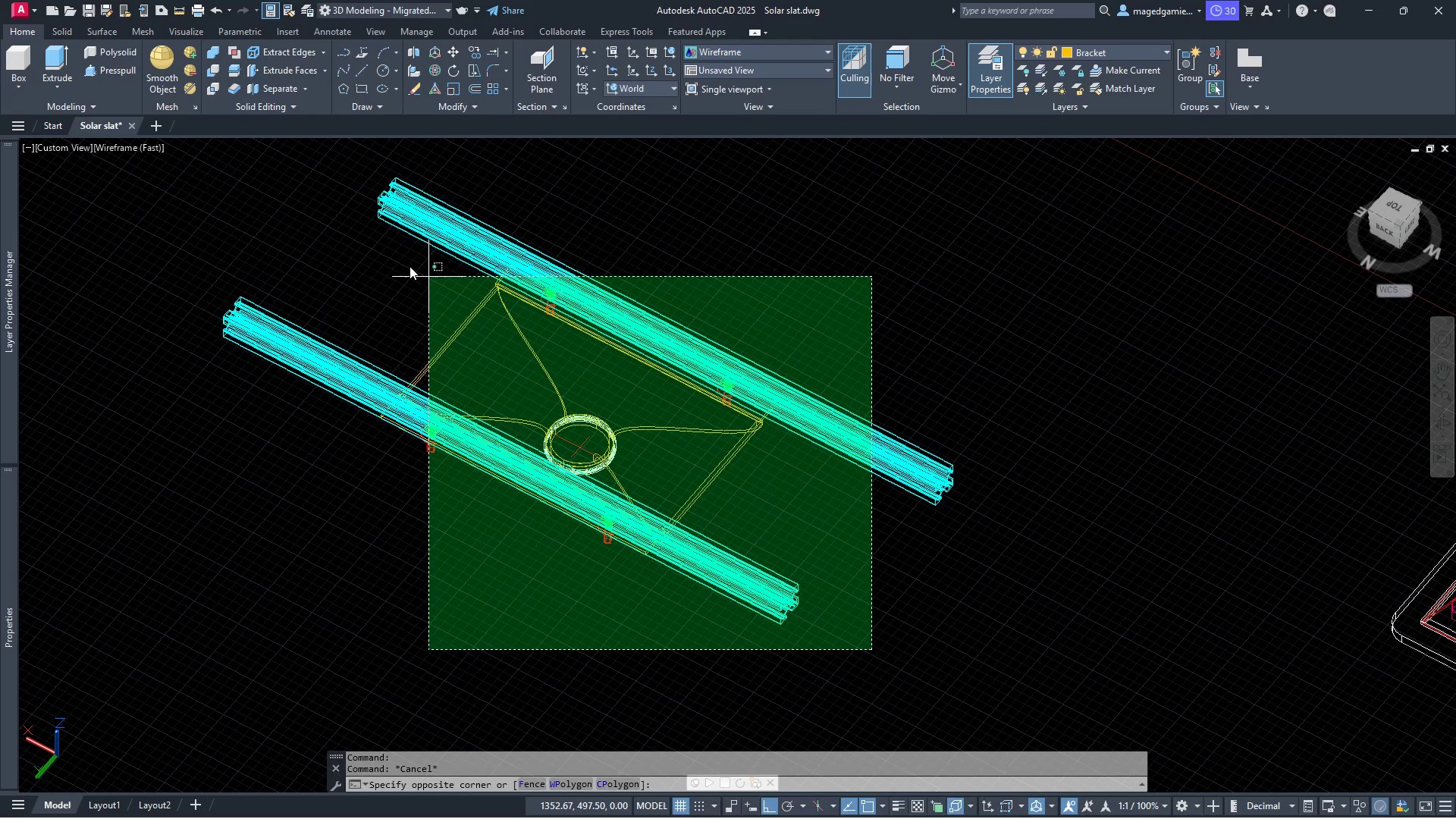 
left_click([348, 217])
 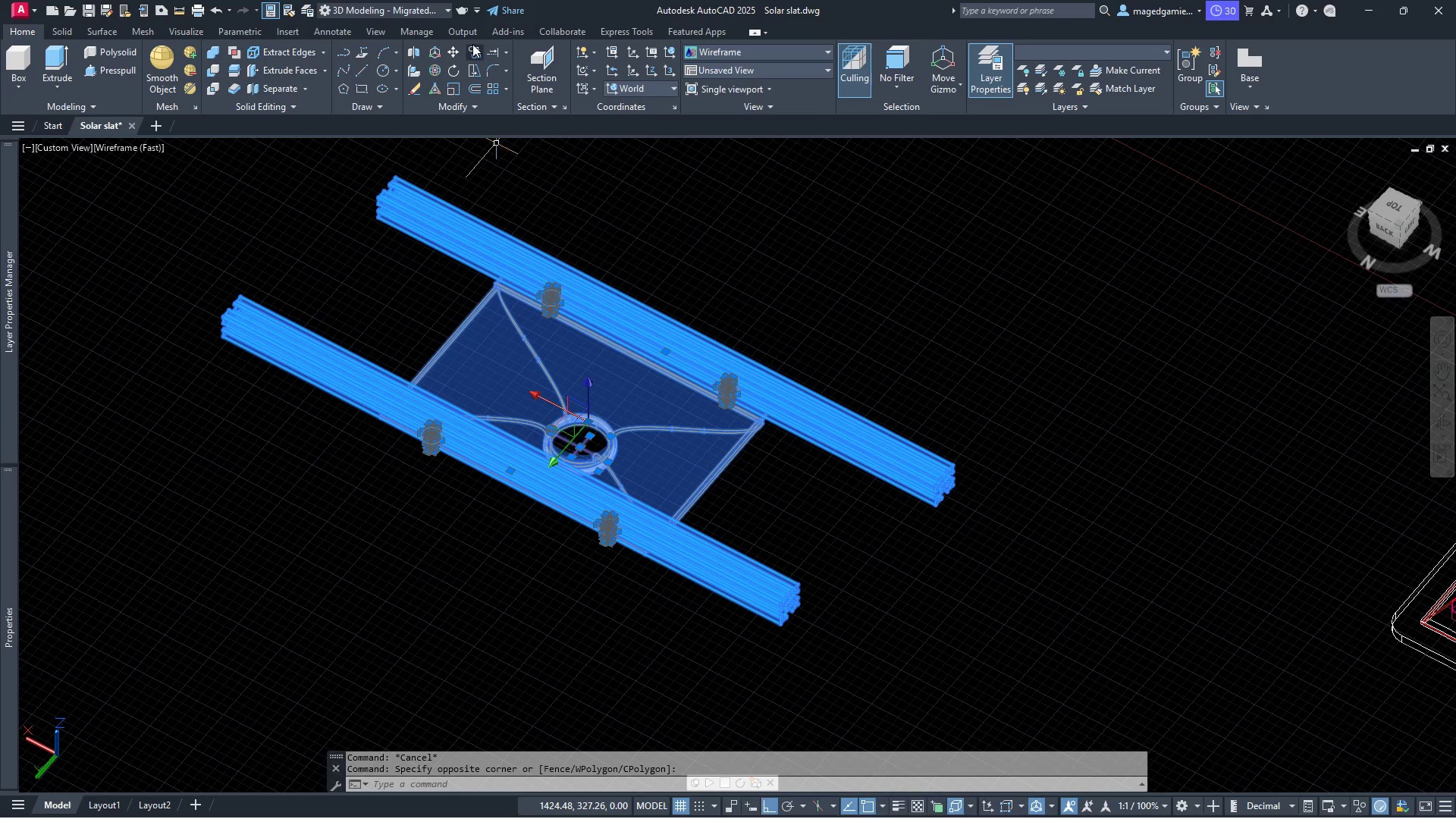 
left_click([450, 49])
 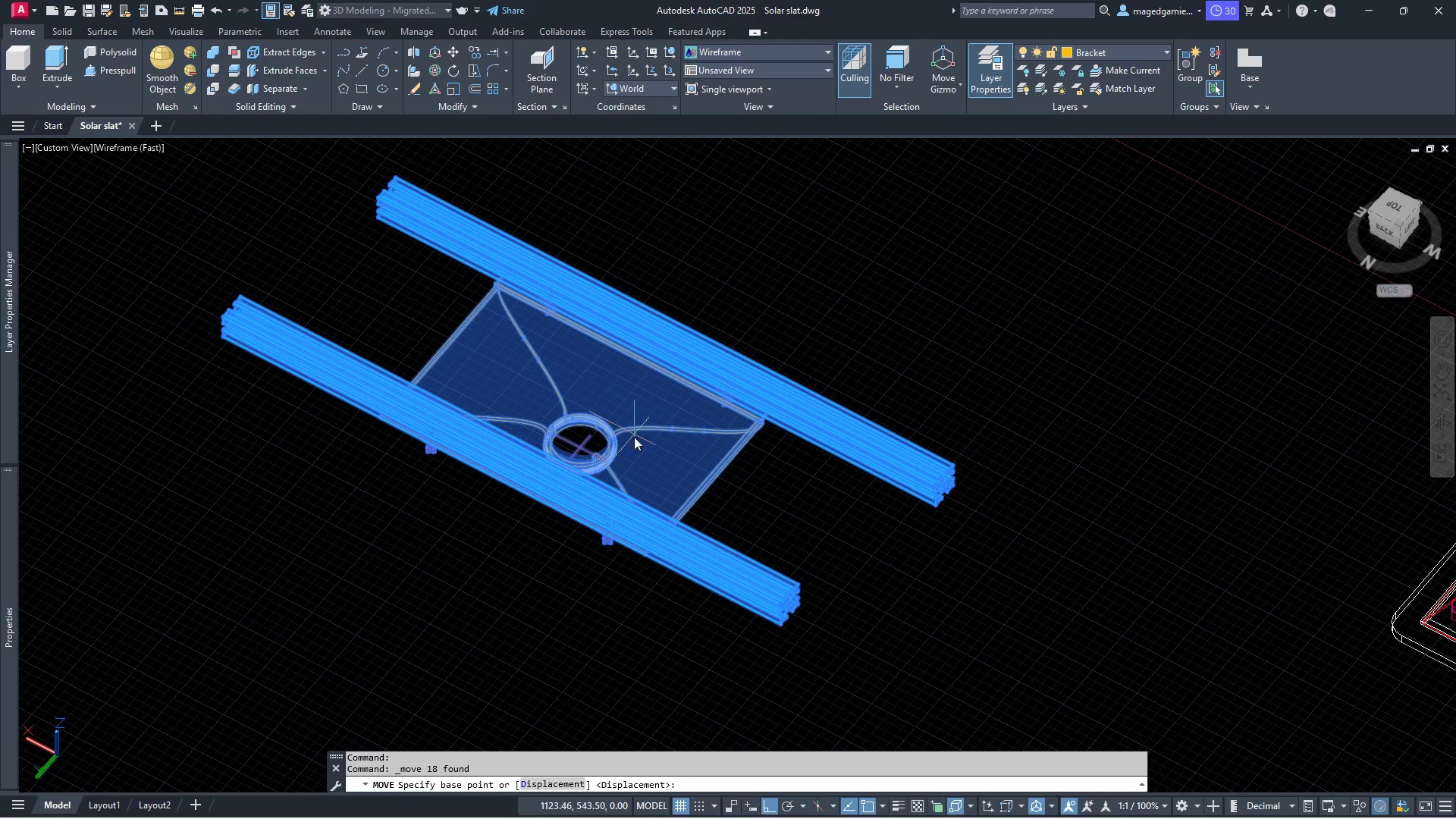 
scroll: coordinate [486, 435], scroll_direction: up, amount: 10.0
 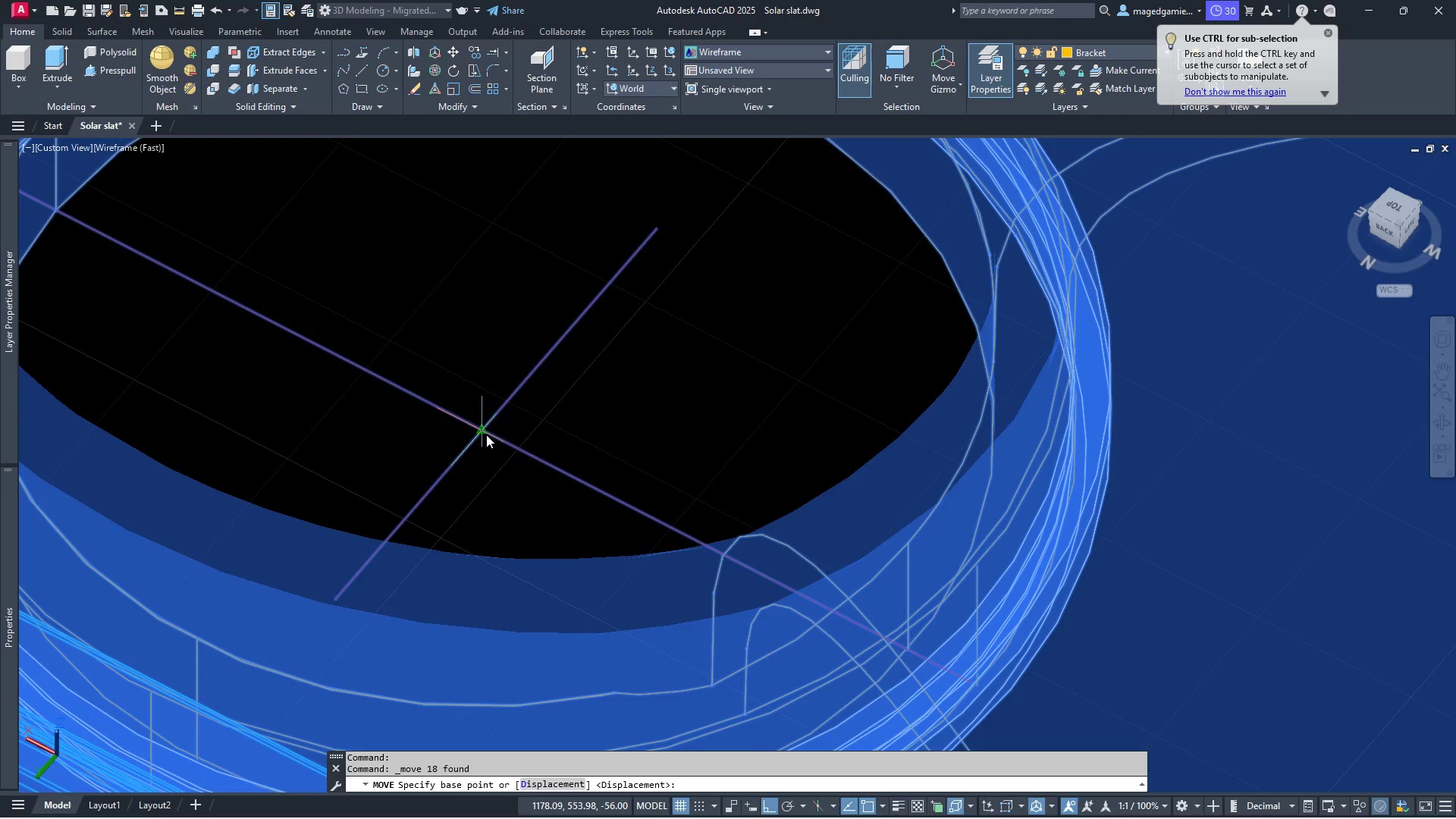 
left_click([486, 435])
 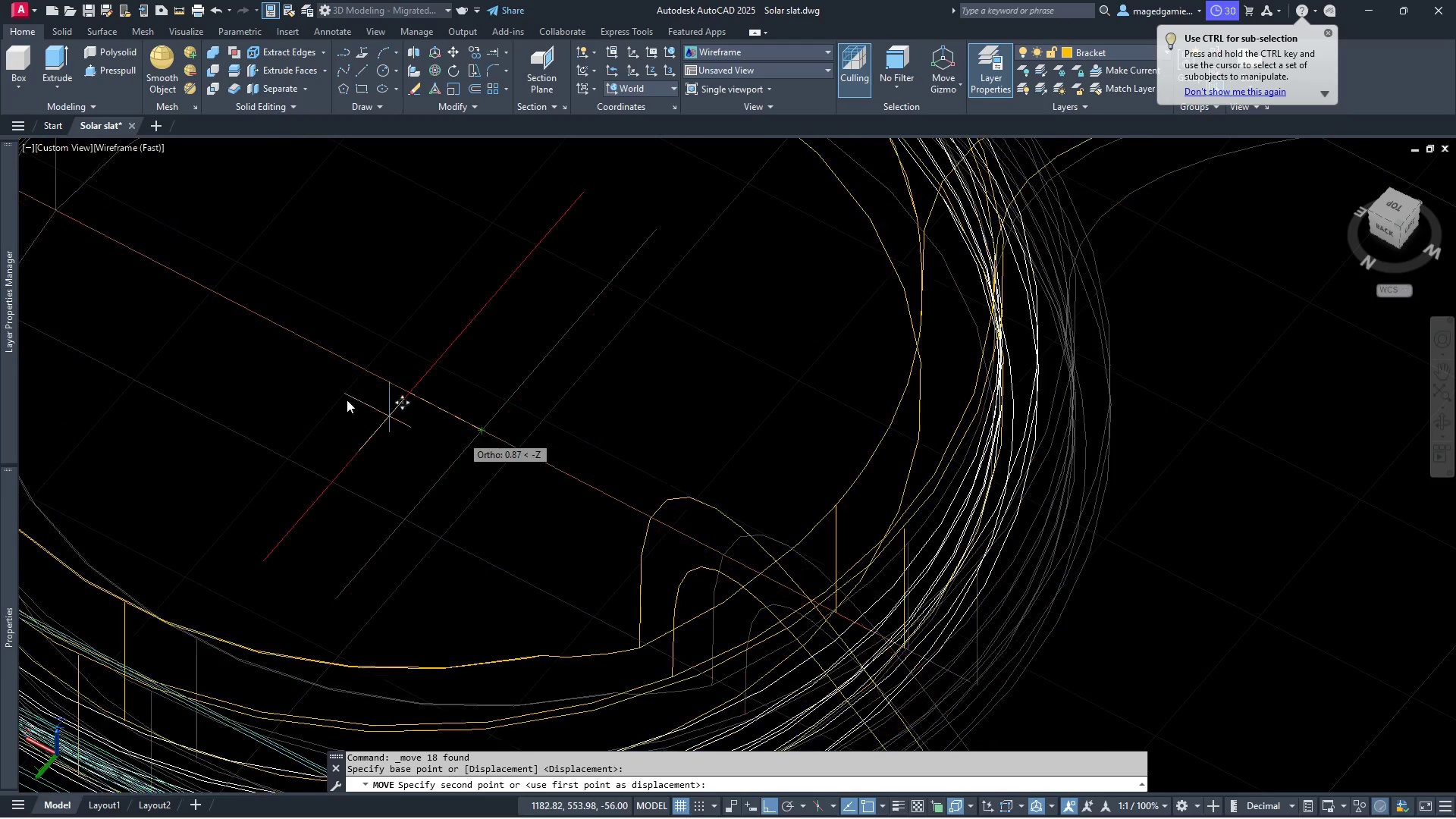 
scroll: coordinate [479, 455], scroll_direction: down, amount: 13.0
 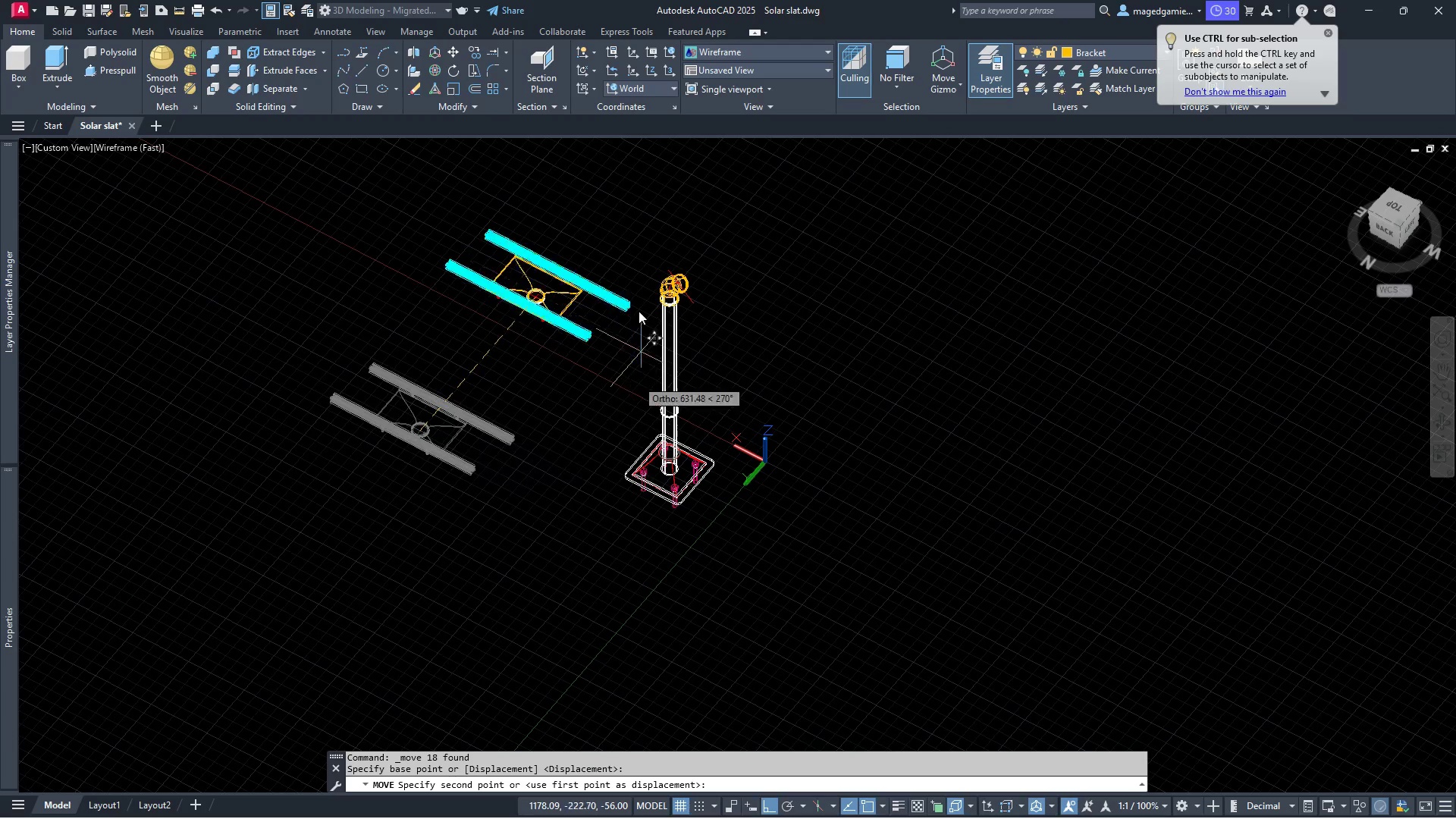 
scroll: coordinate [807, 291], scroll_direction: up, amount: 13.0
 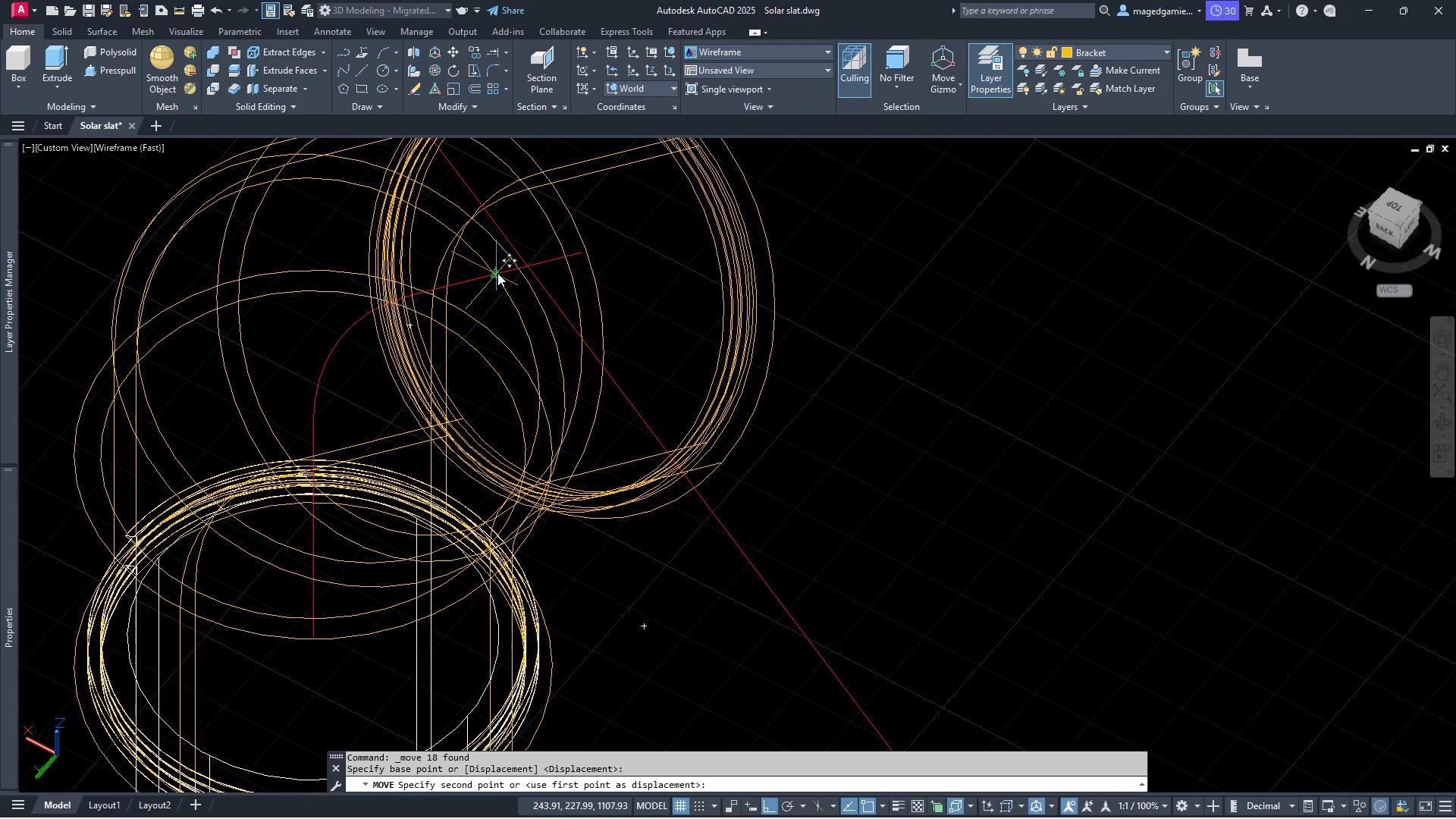 
wait(7.5)
 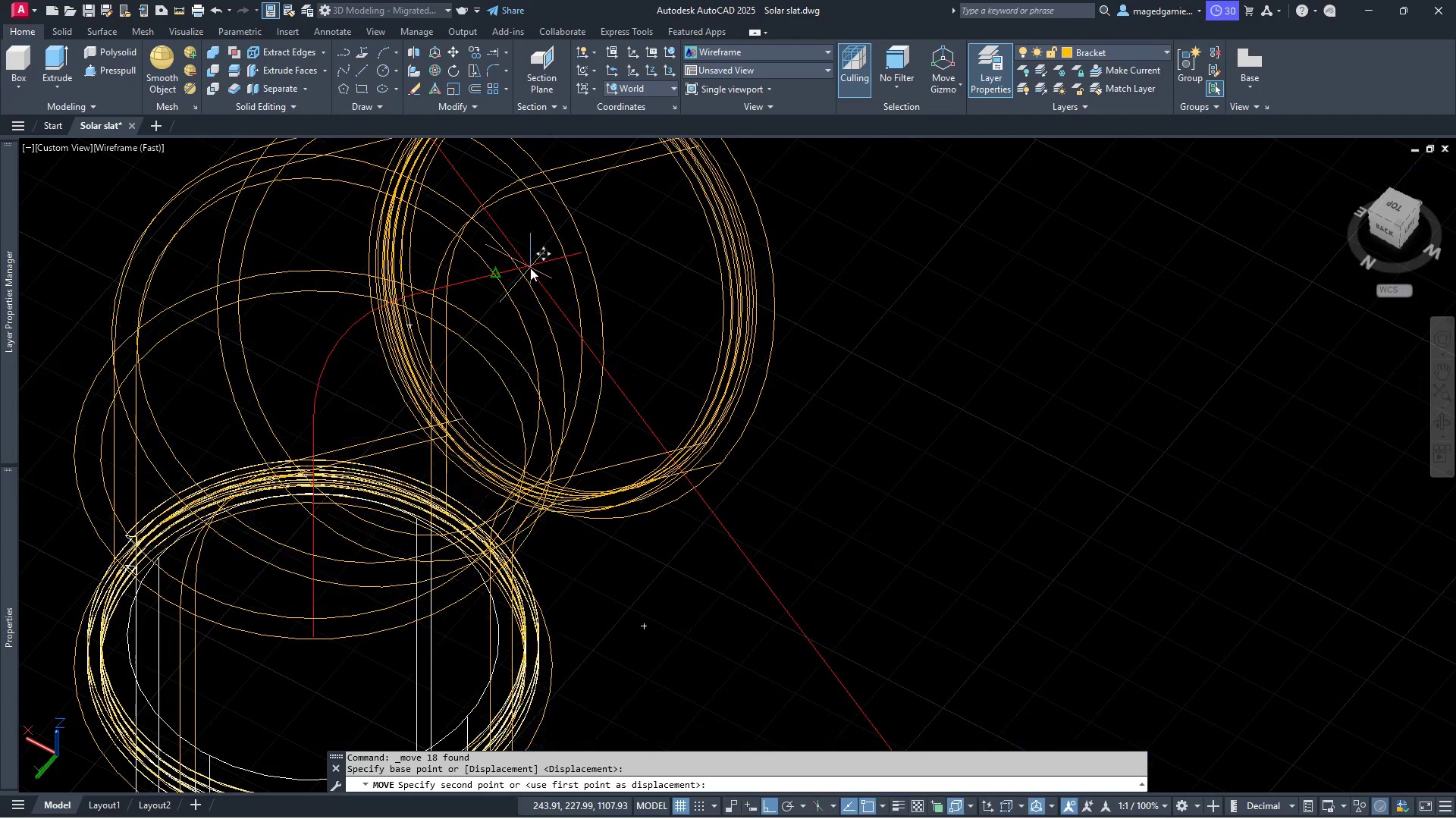 
scroll: coordinate [531, 265], scroll_direction: down, amount: 3.0
 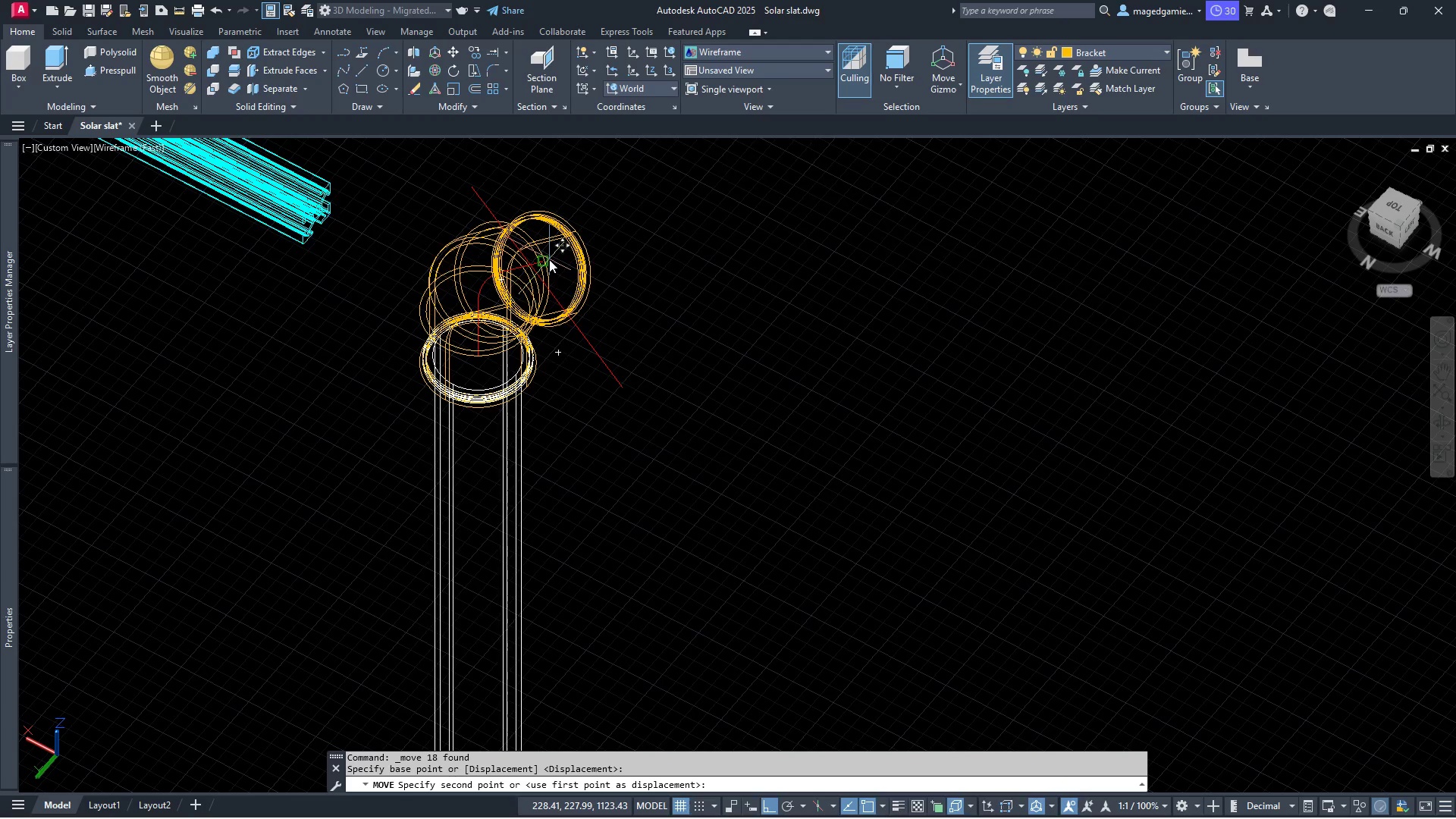 
scroll: coordinate [531, 262], scroll_direction: up, amount: 12.0
 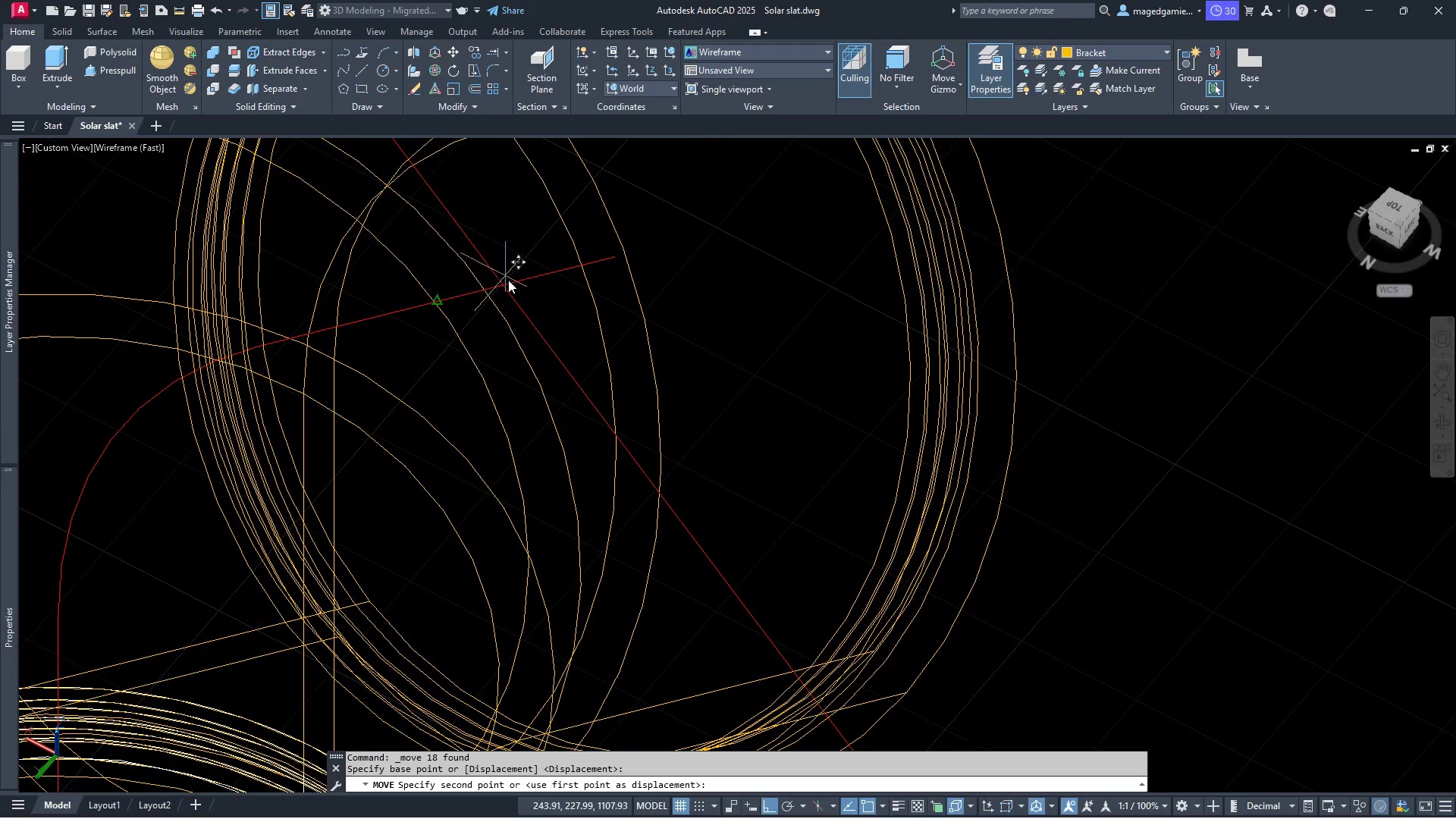 
mouse_move([493, 295])
 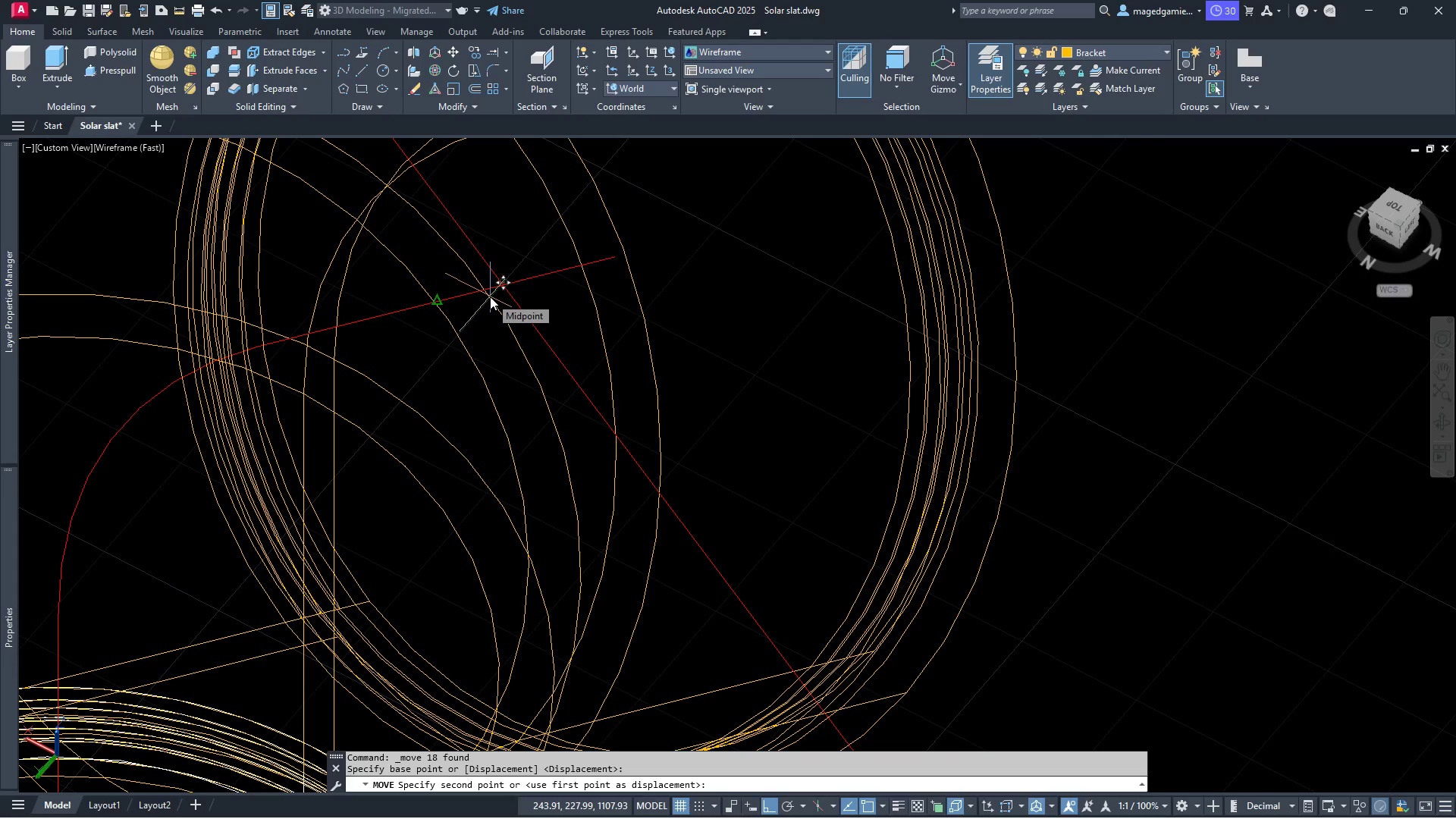 
left_click([490, 297])
 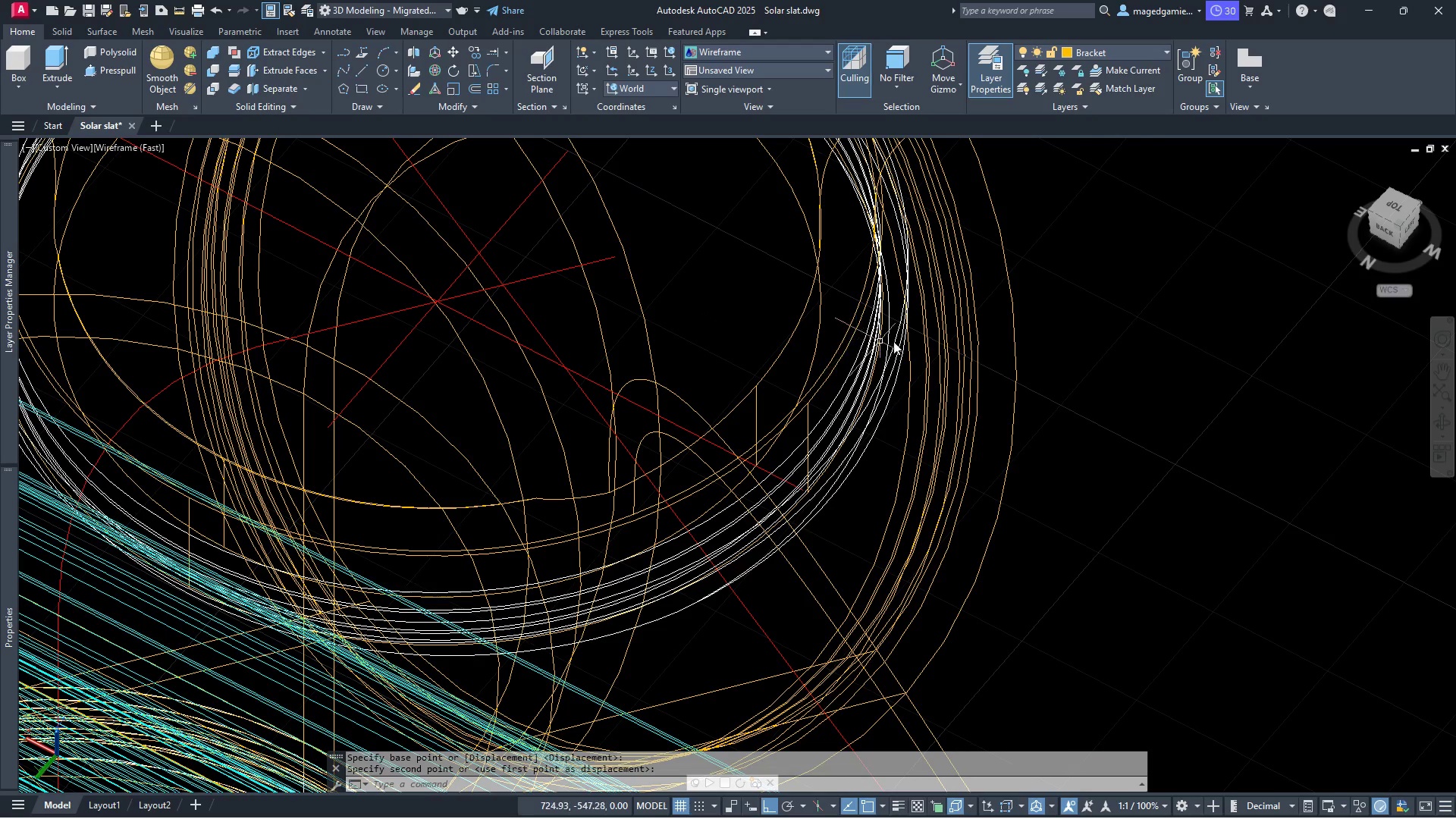 
scroll: coordinate [1035, 372], scroll_direction: down, amount: 6.0
 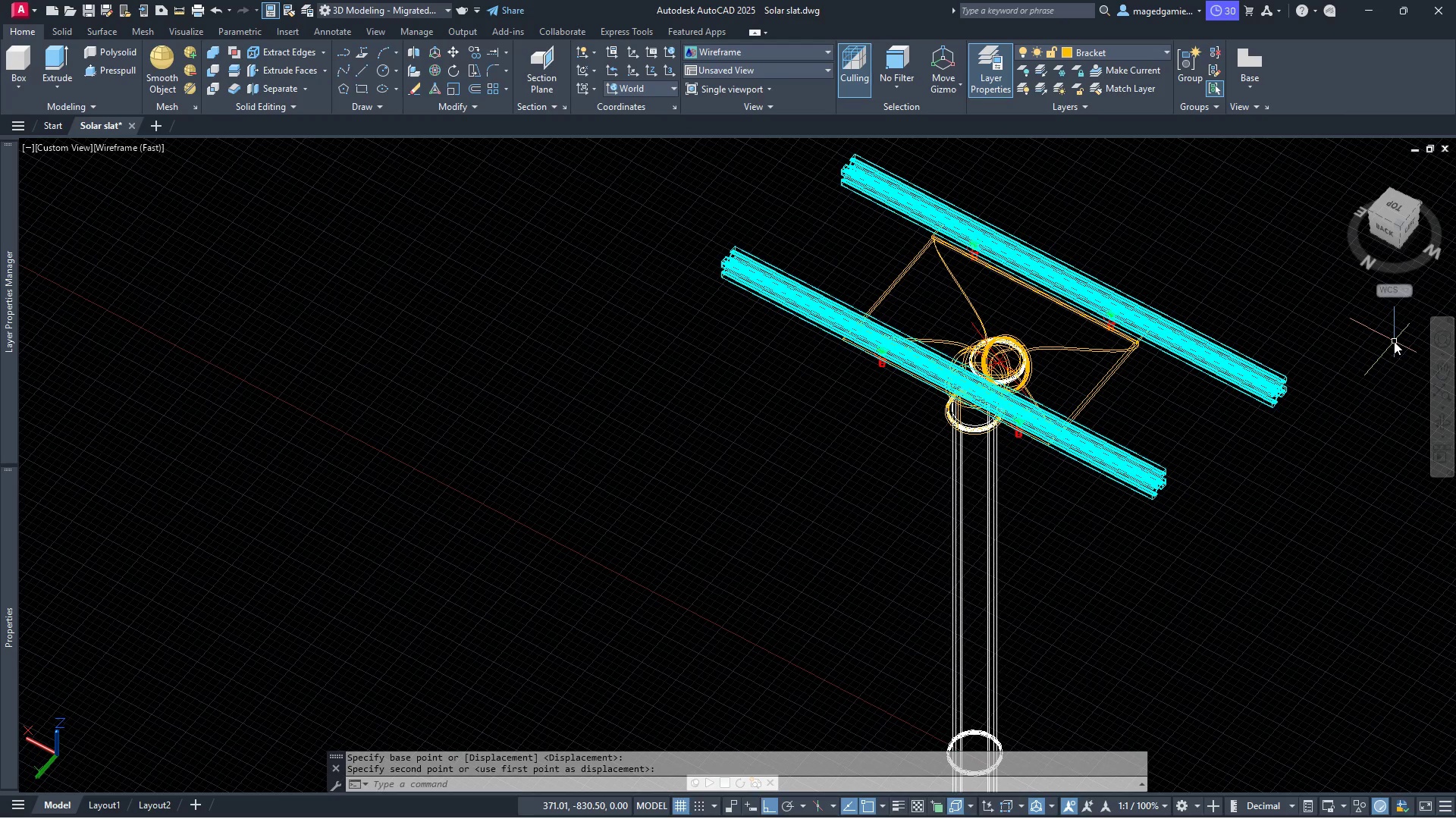 
key(Escape)
 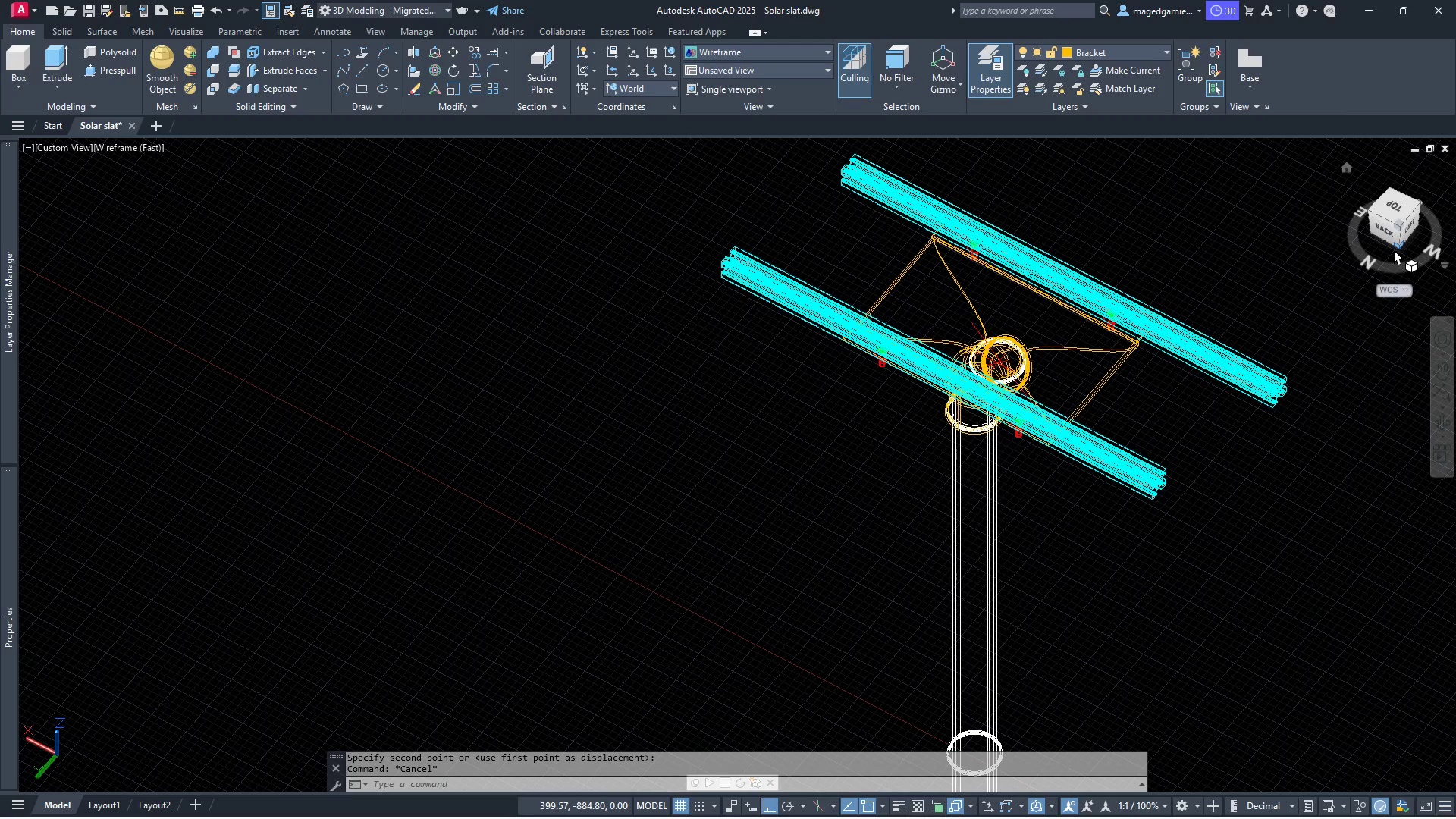 
left_click([1389, 232])
 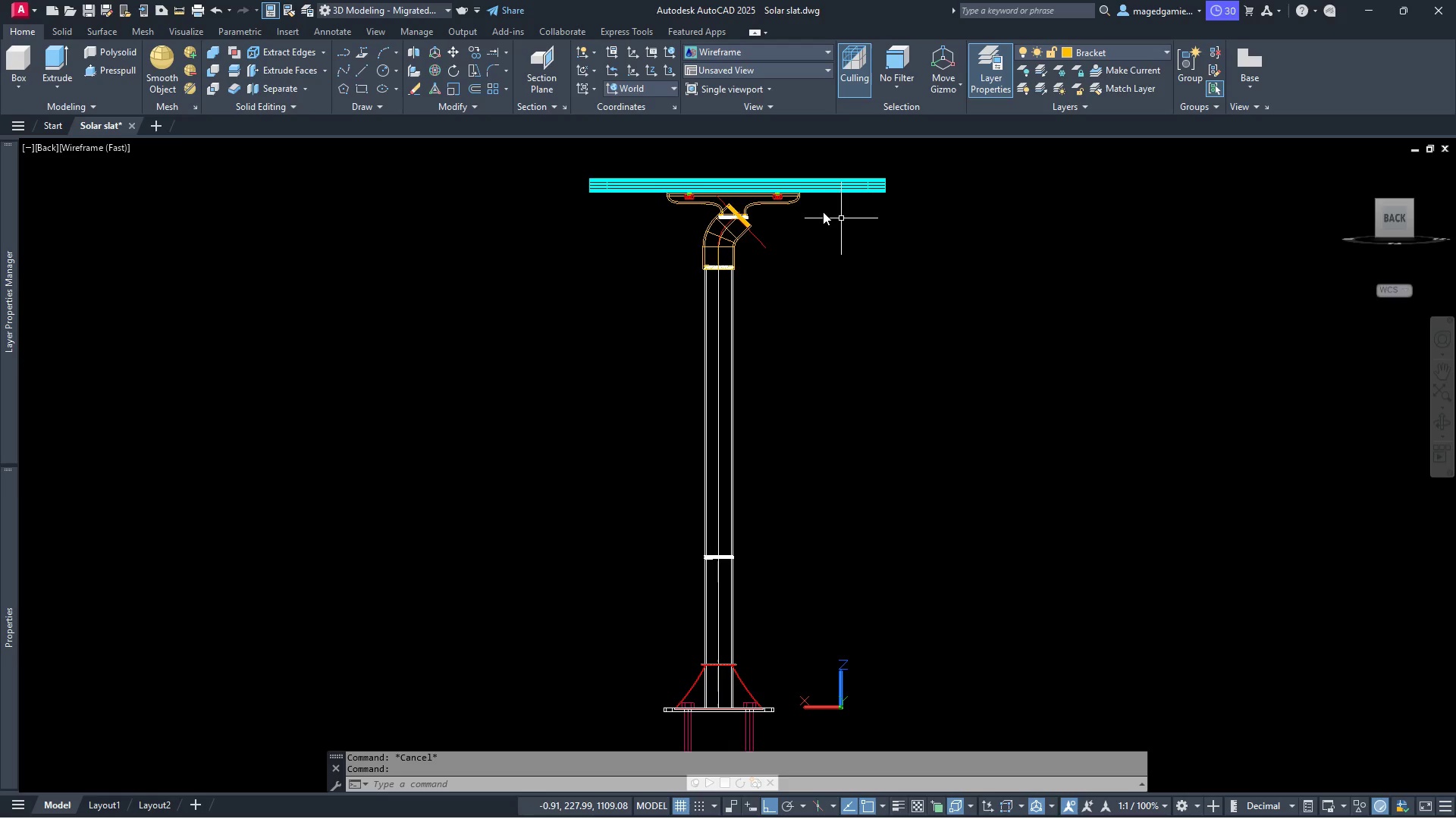 
scroll: coordinate [799, 263], scroll_direction: up, amount: 7.0
 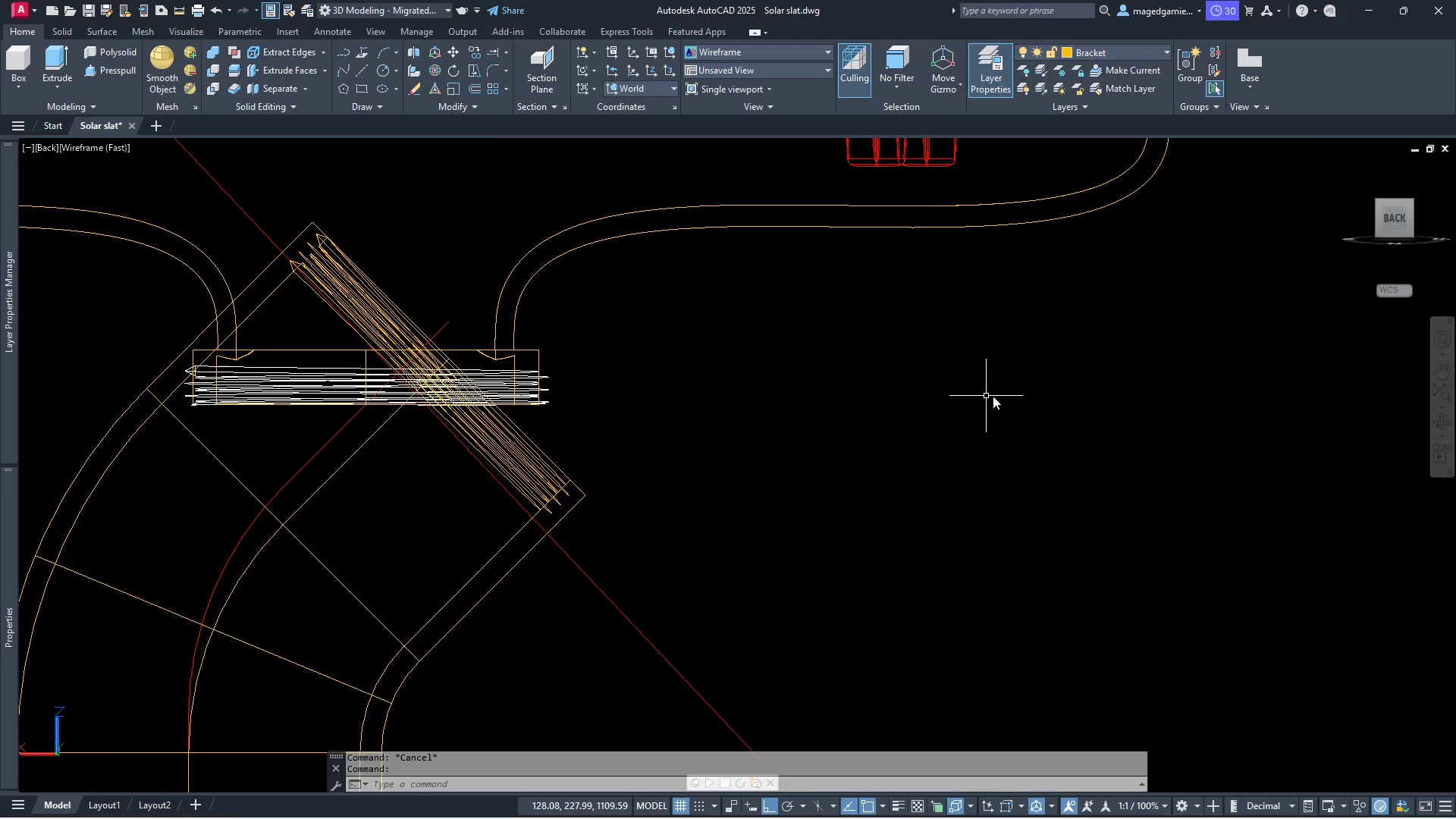 
scroll: coordinate [1008, 396], scroll_direction: down, amount: 2.0
 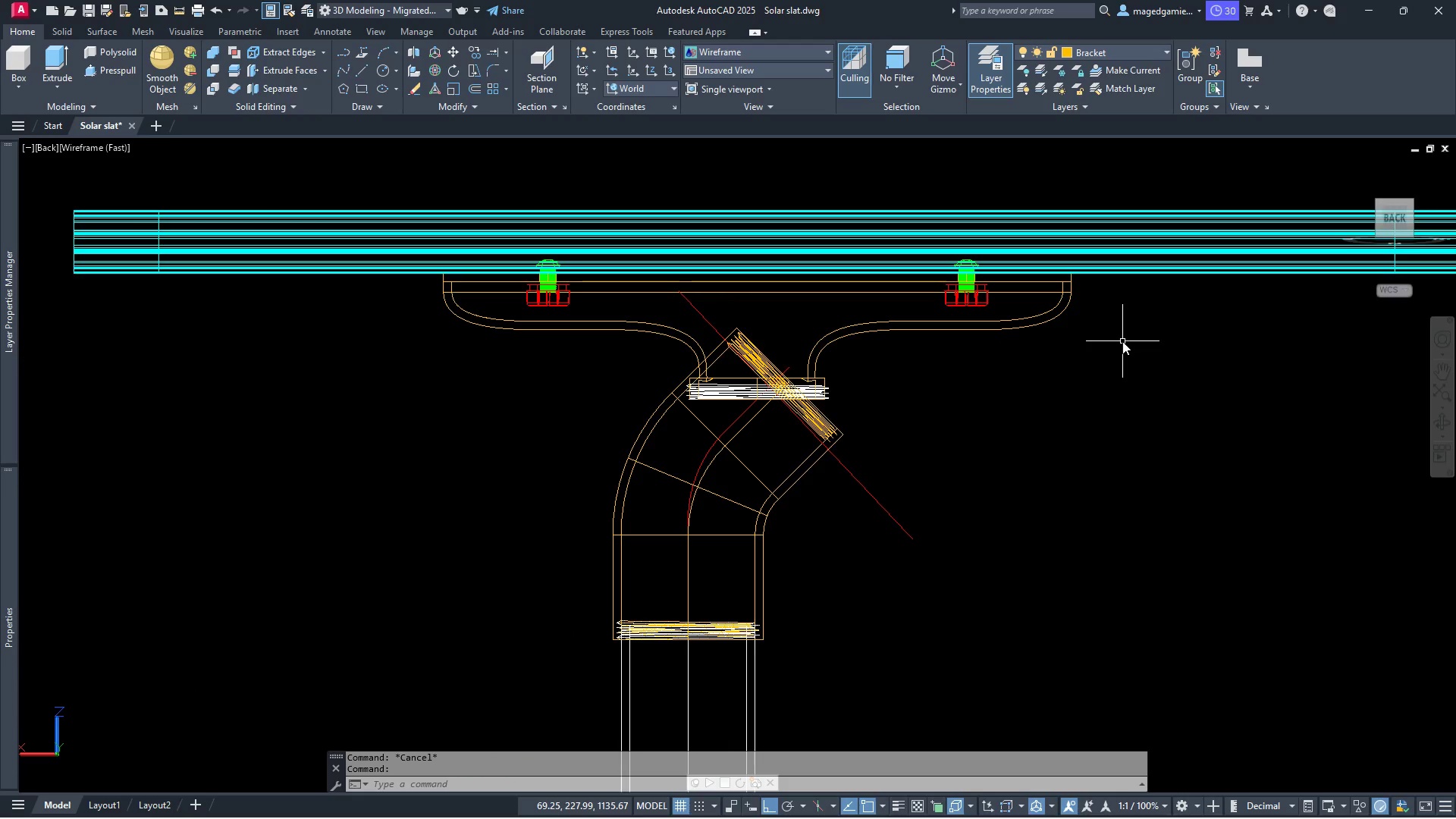 
left_click([1122, 341])
 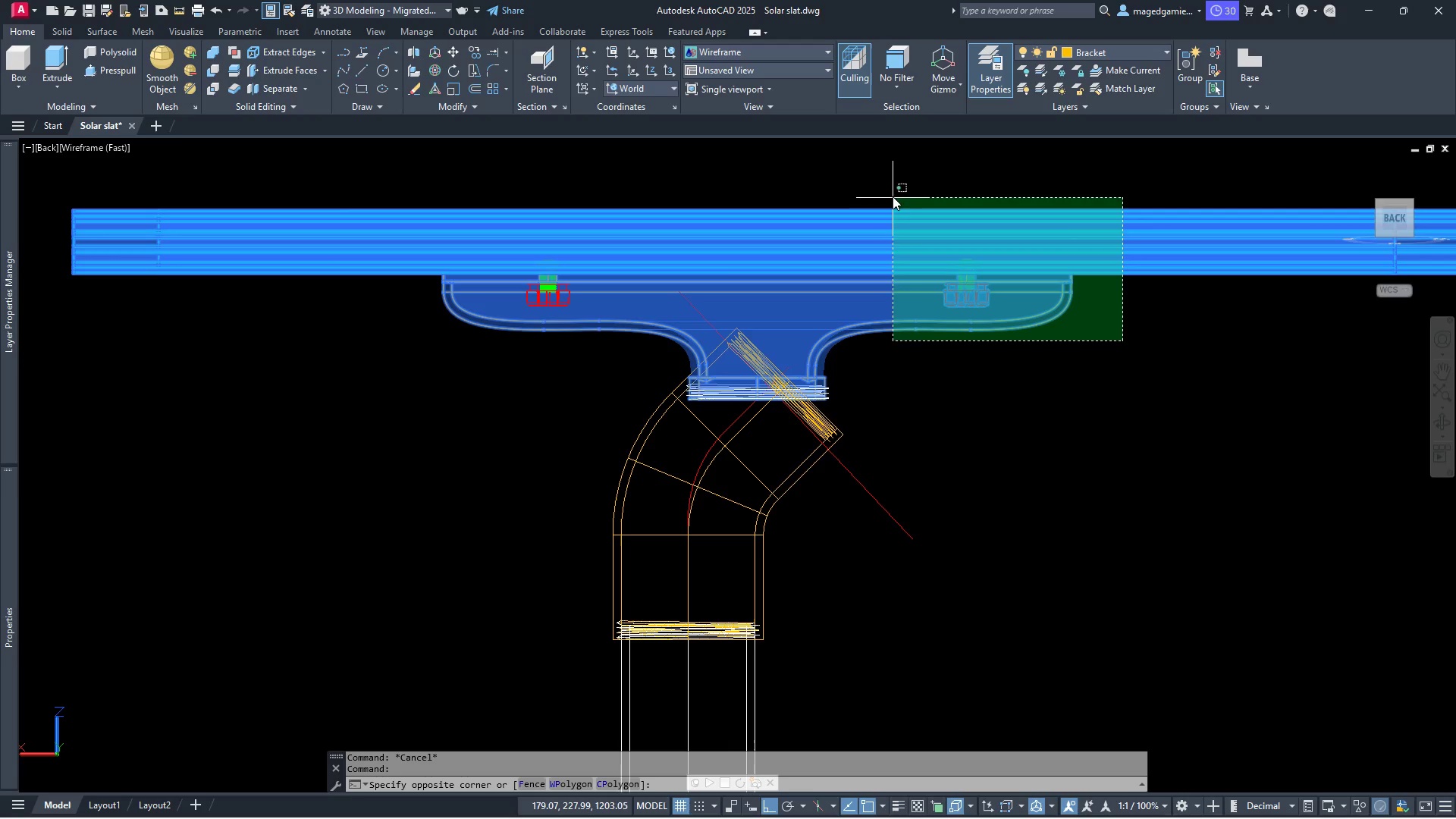 
left_click([891, 193])
 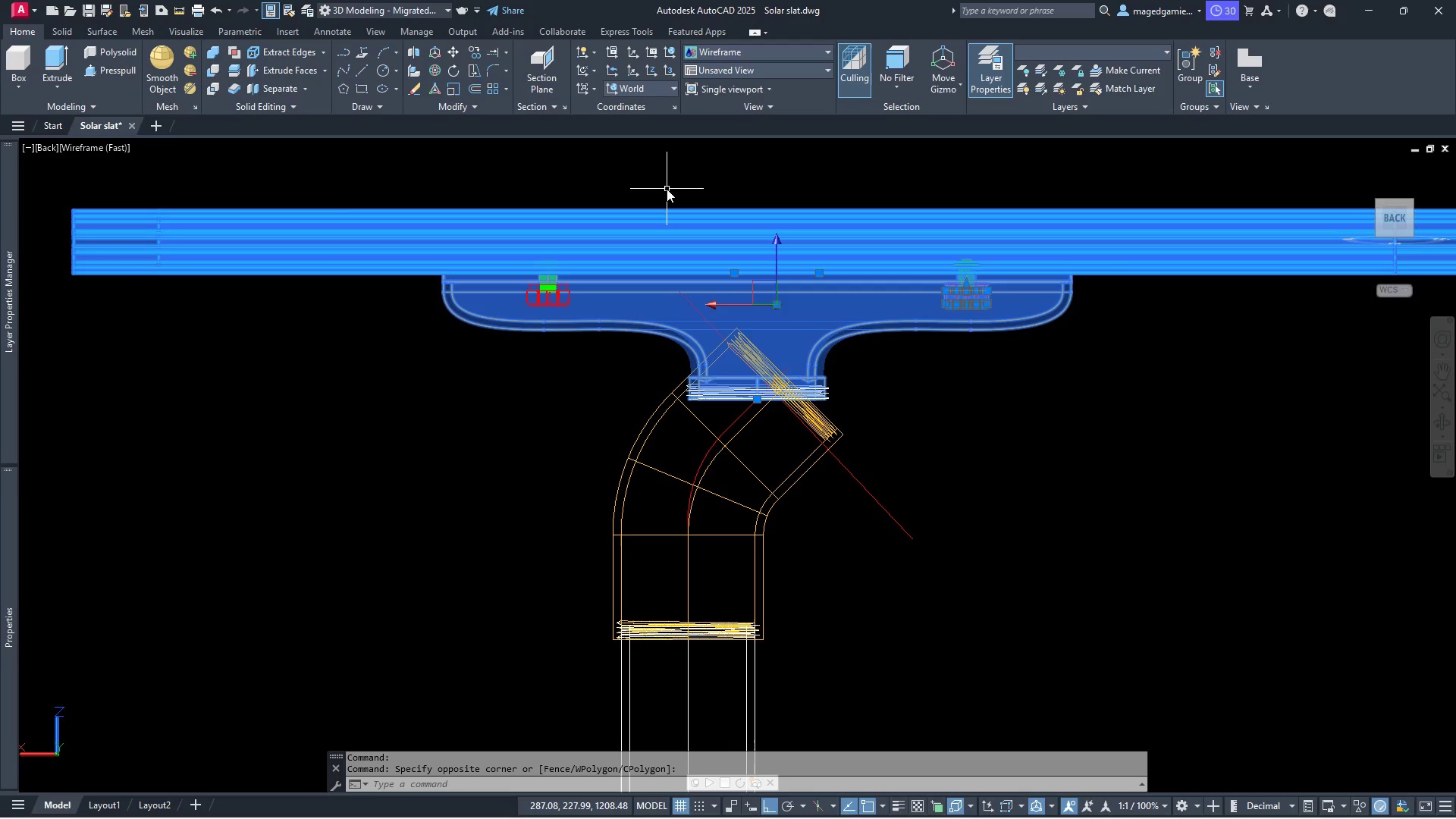 
left_click_drag(start_coordinate=[647, 181], to_coordinate=[636, 187])
 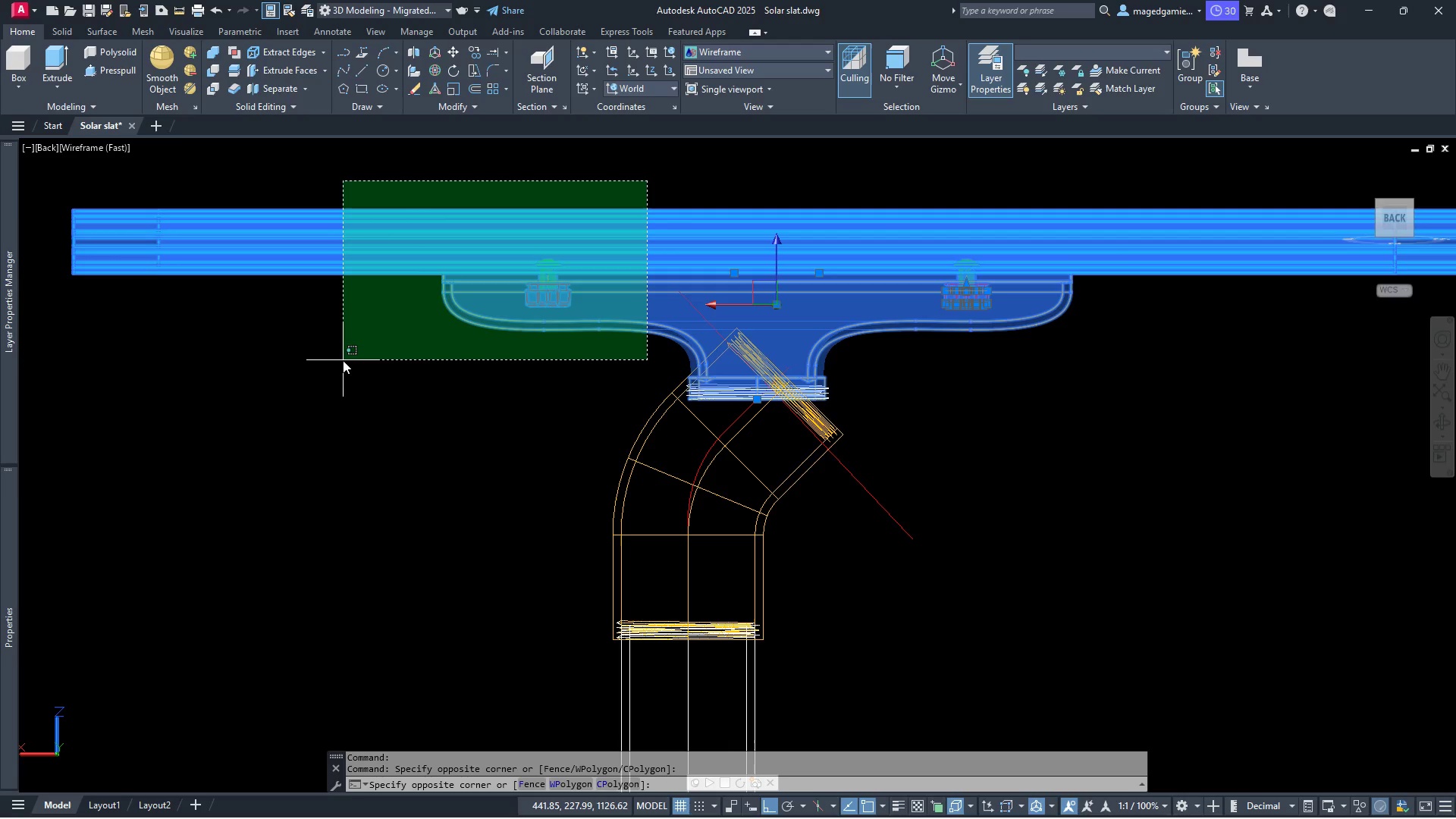 
left_click([343, 360])
 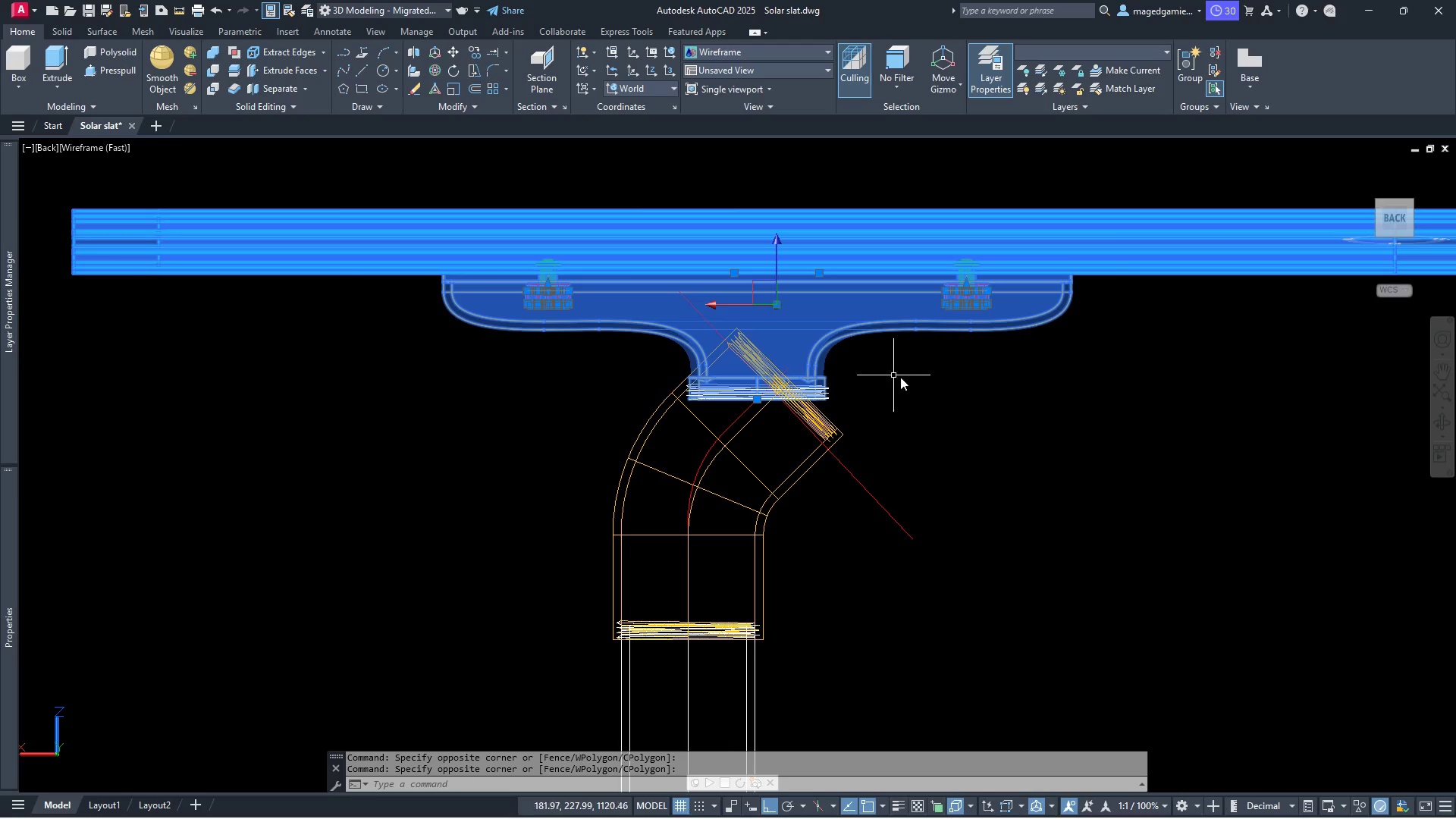 
scroll: coordinate [836, 399], scroll_direction: up, amount: 7.0
 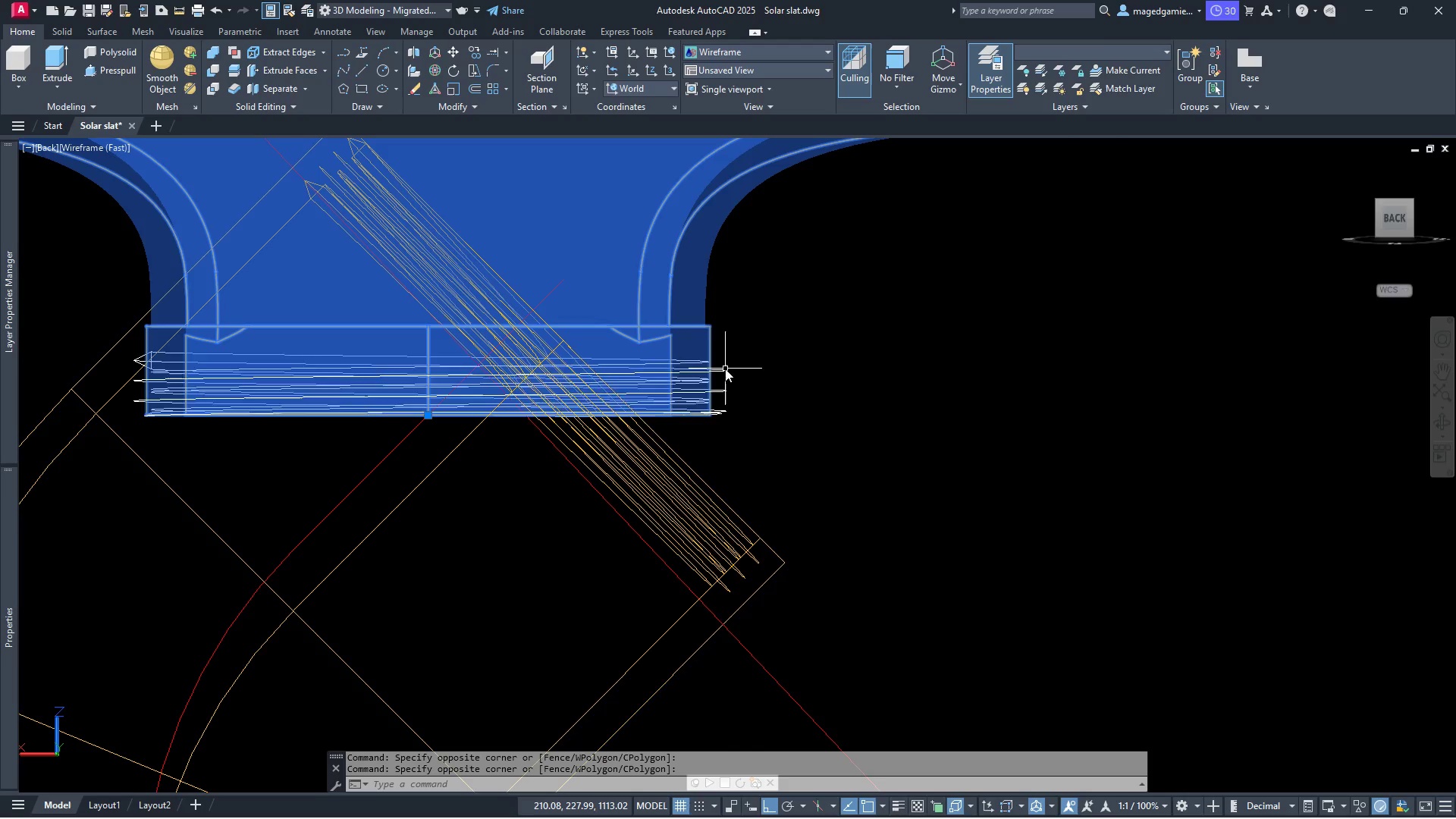 
left_click([725, 369])
 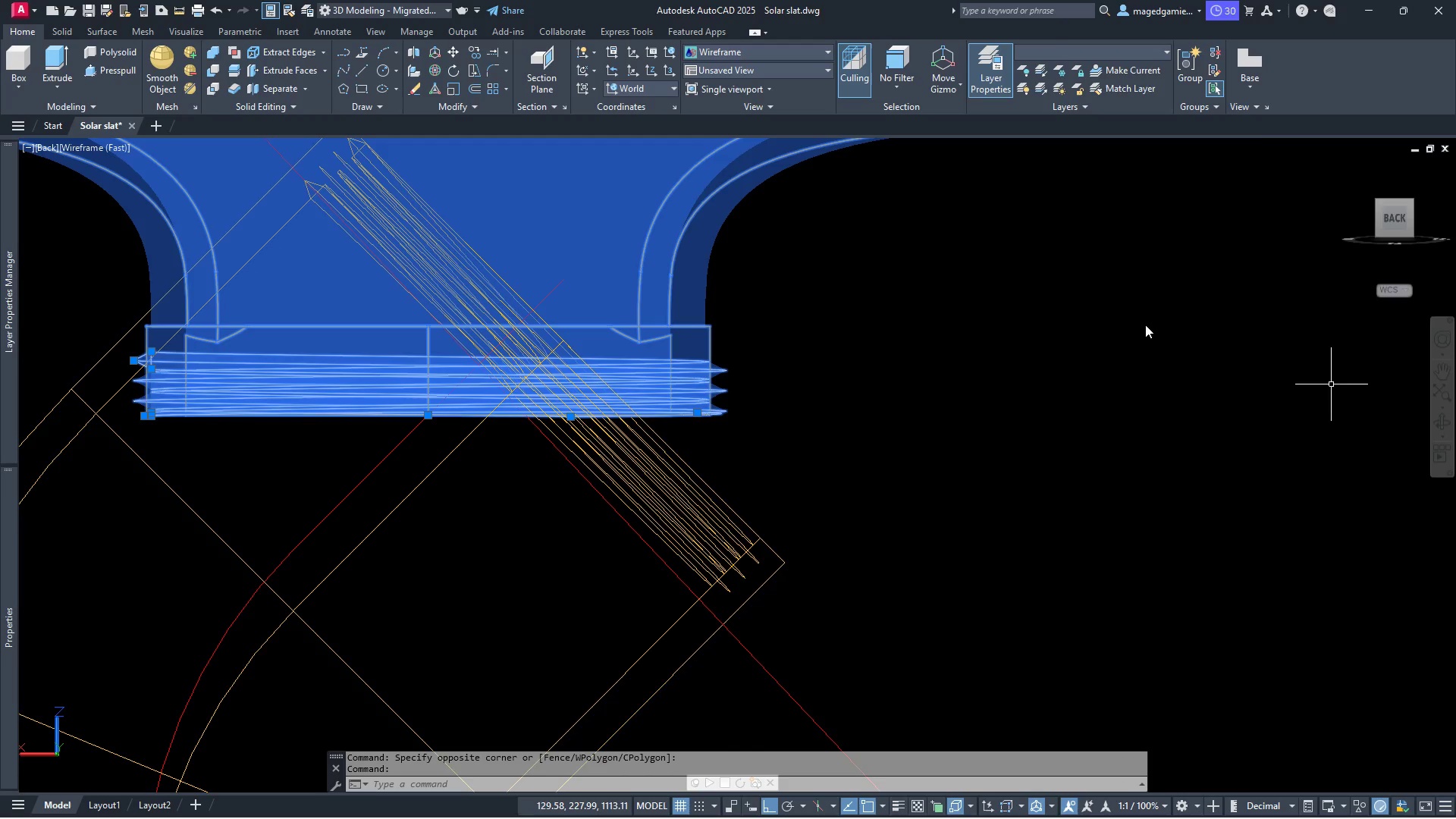 
wait(5.45)
 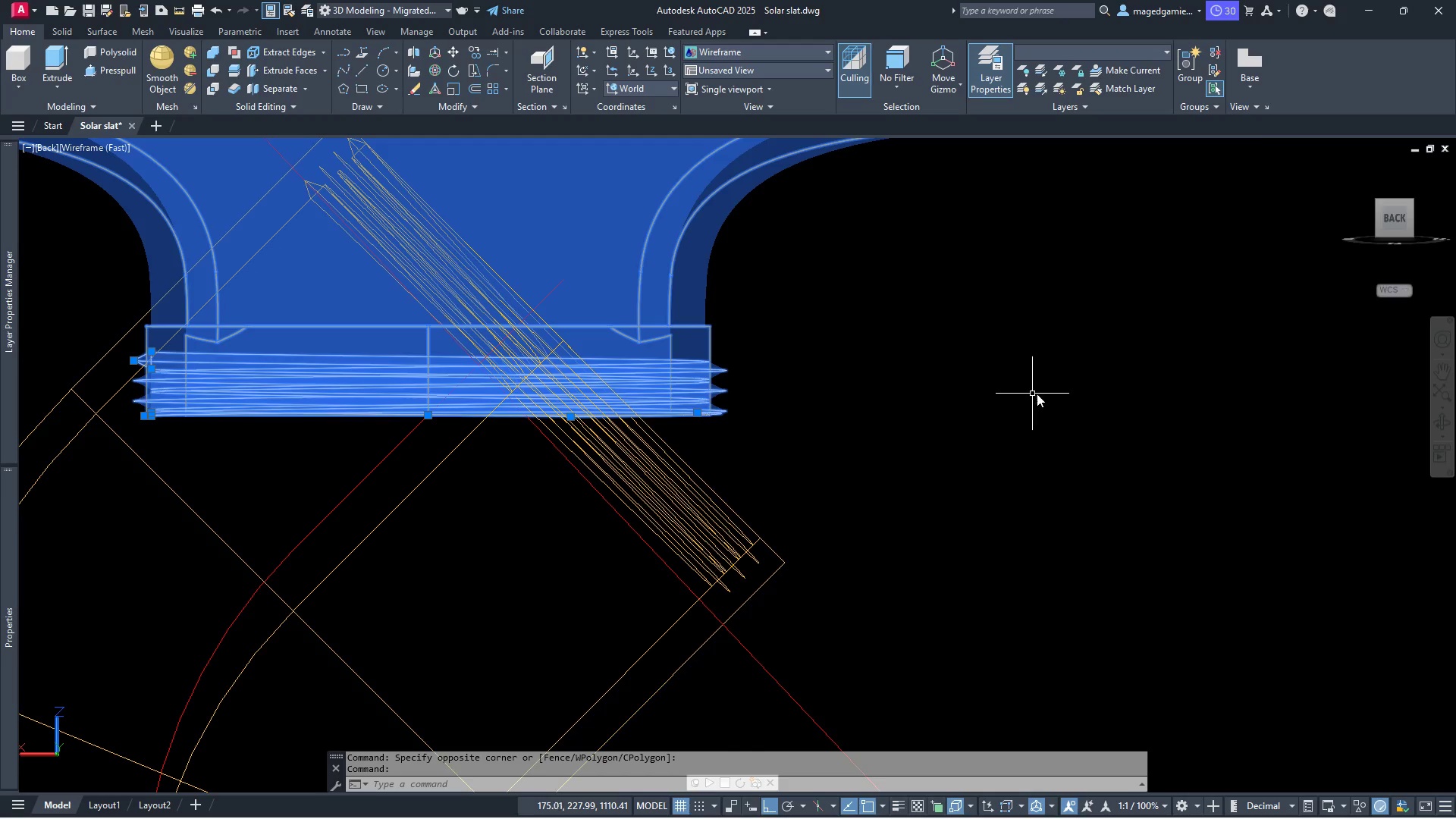 
left_click([435, 71])
 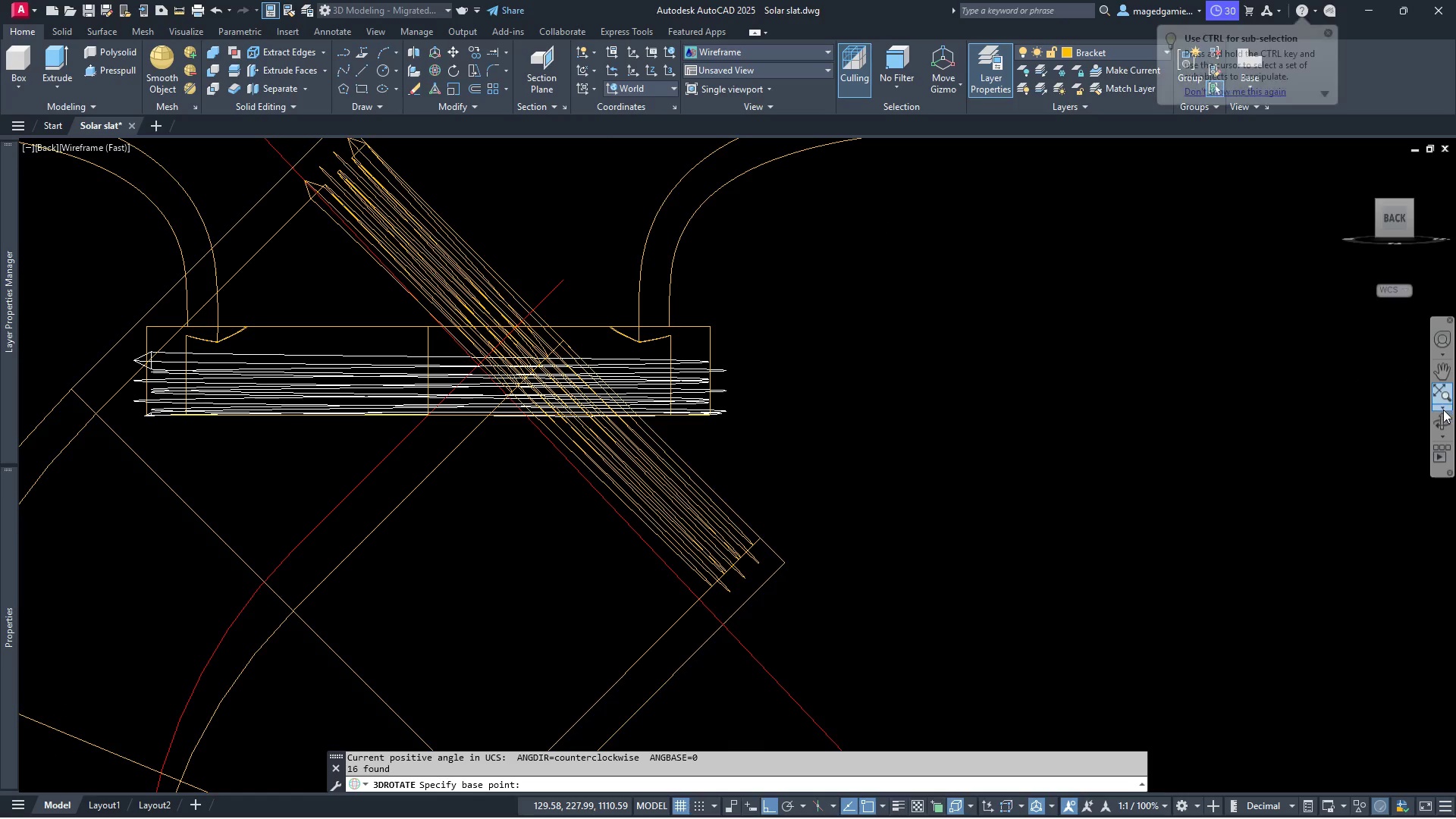 
left_click([1443, 423])
 